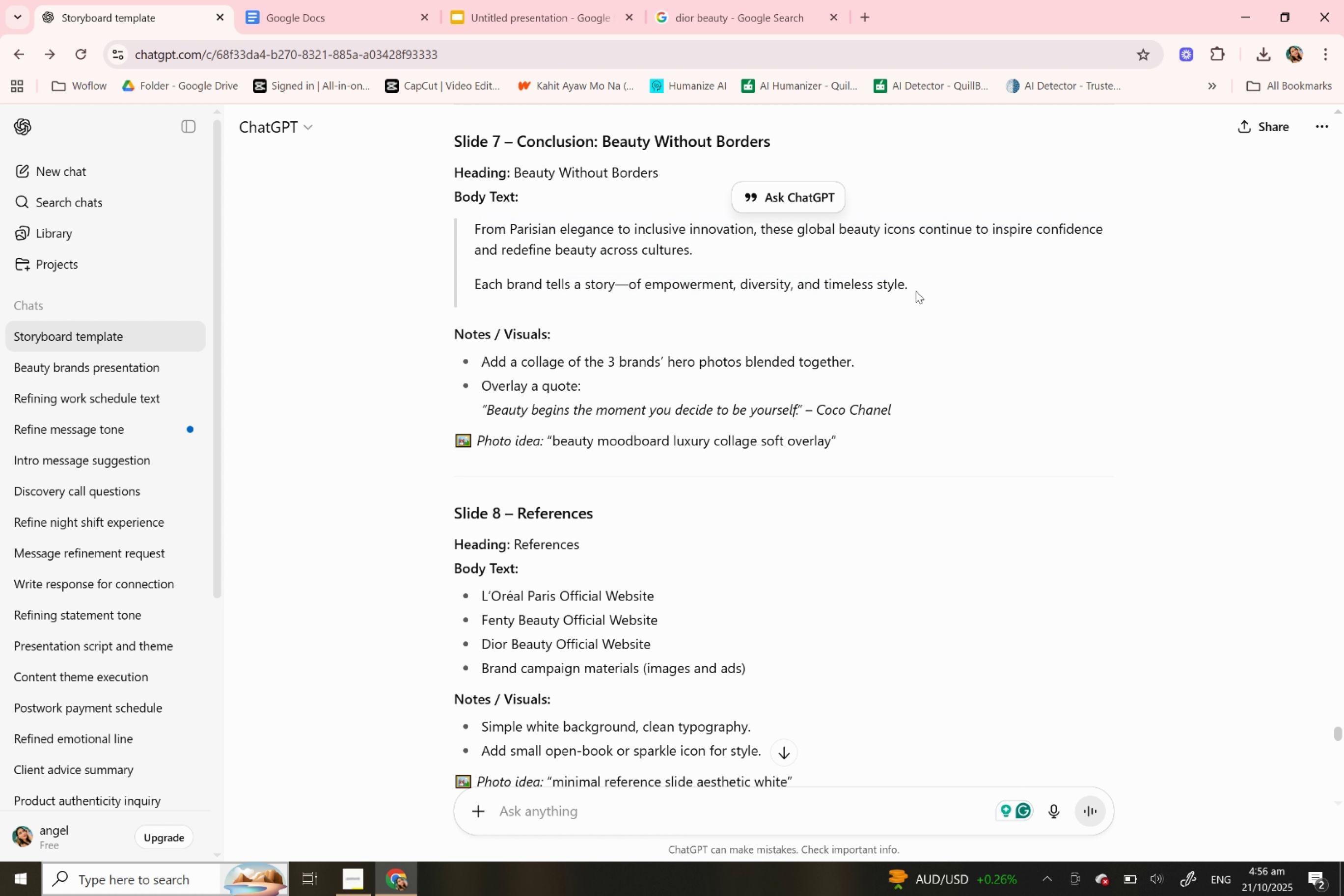 
left_click([915, 291])
 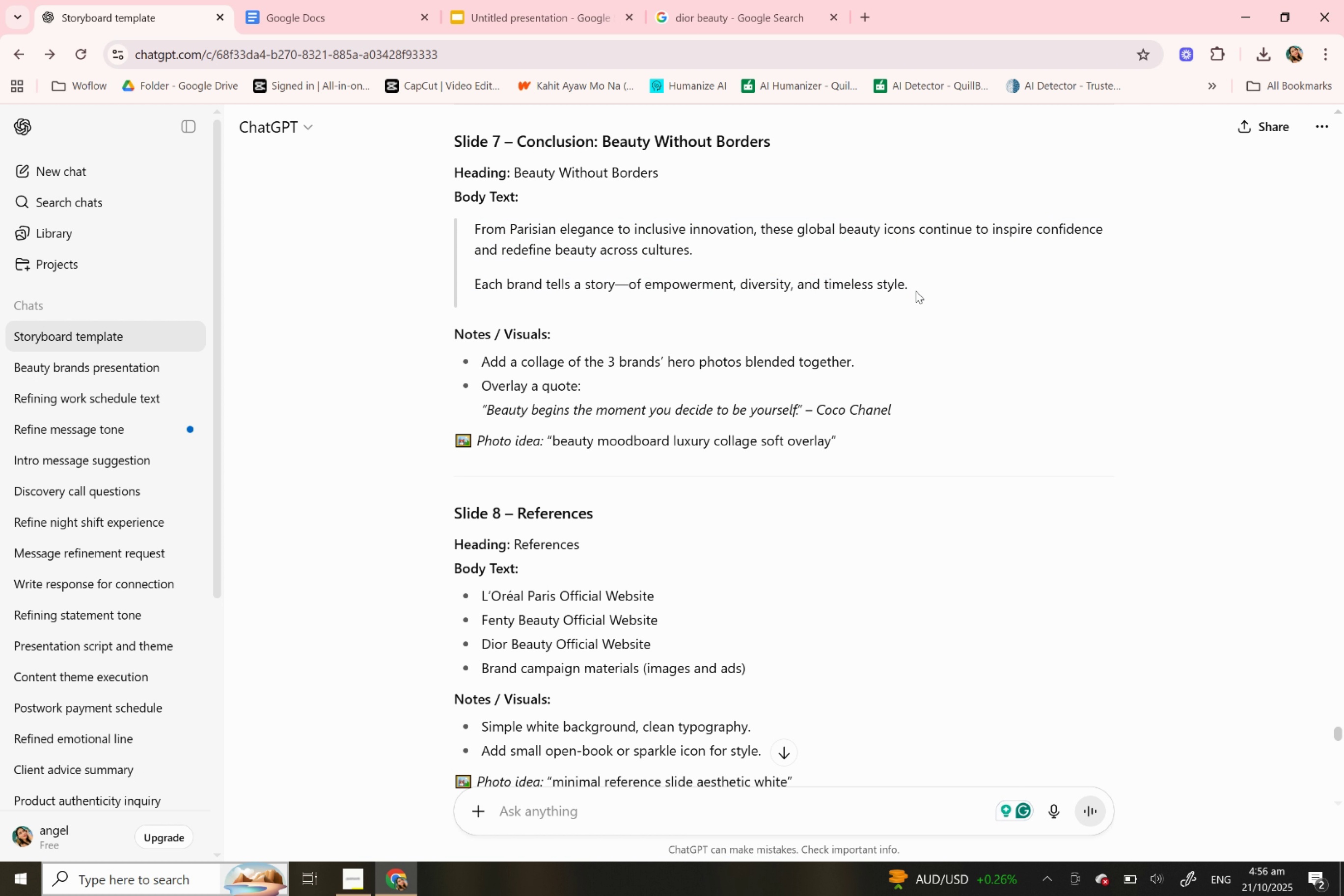 
key(Control+C)
 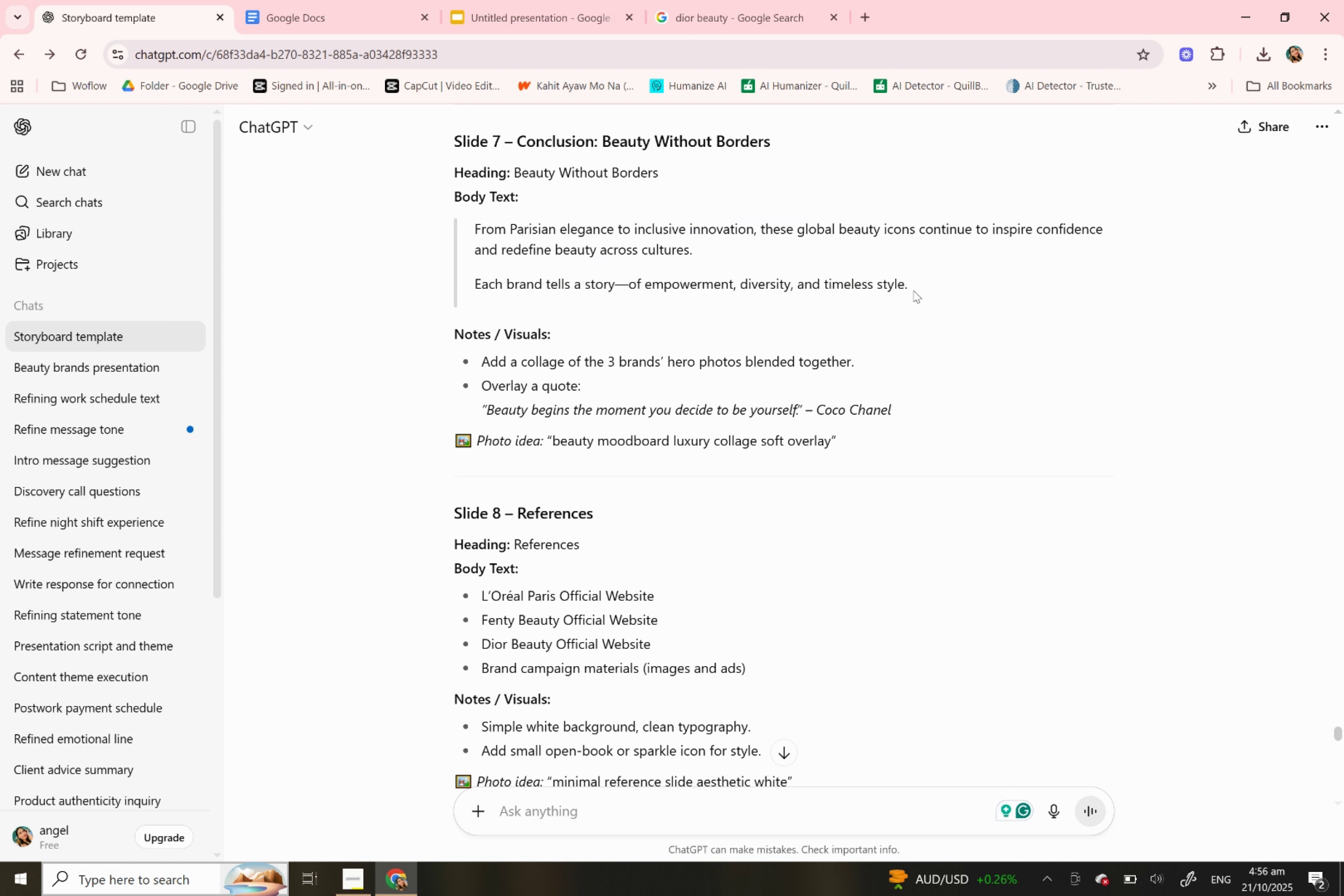 
key(Control+C)
 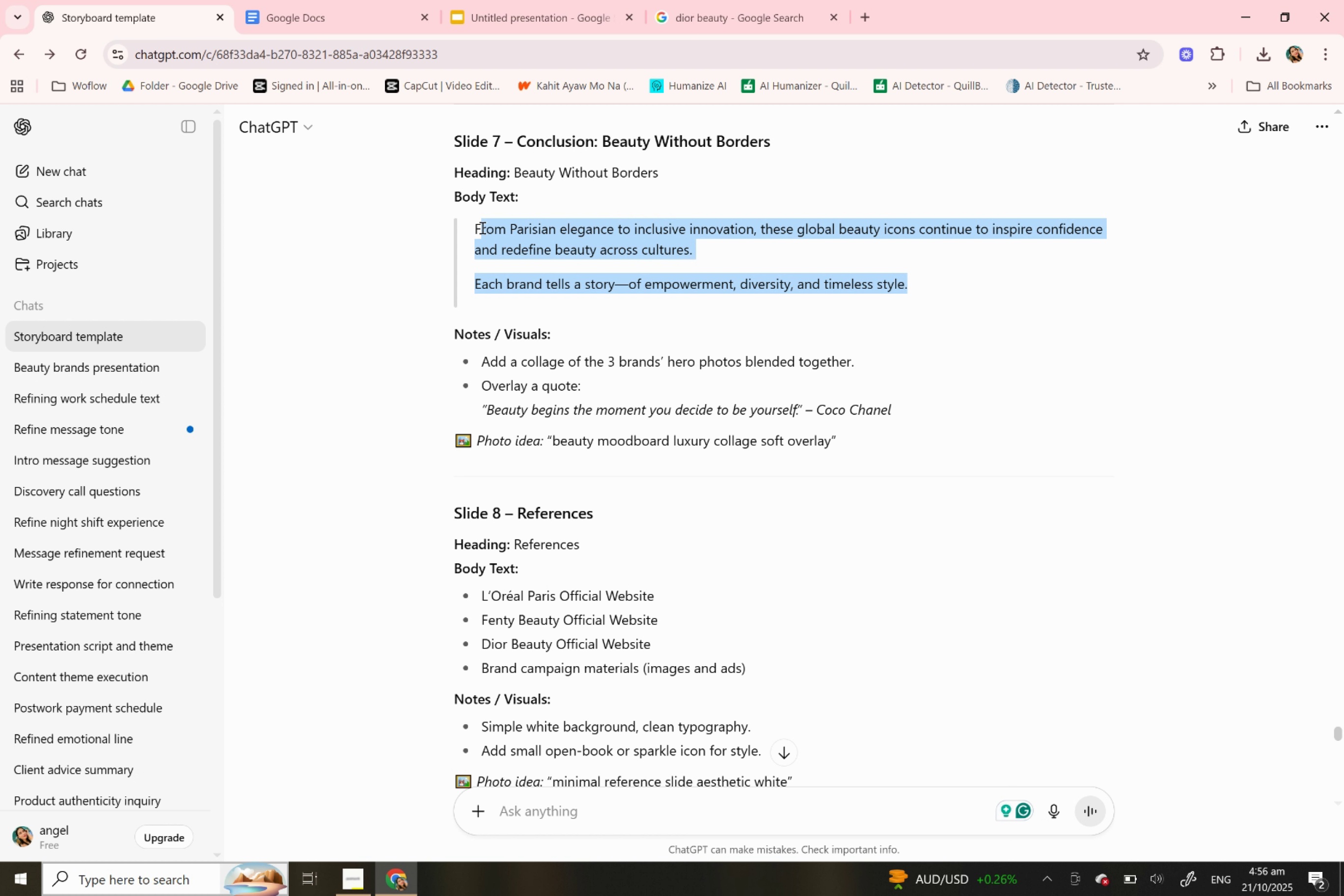 
key(Control+C)
 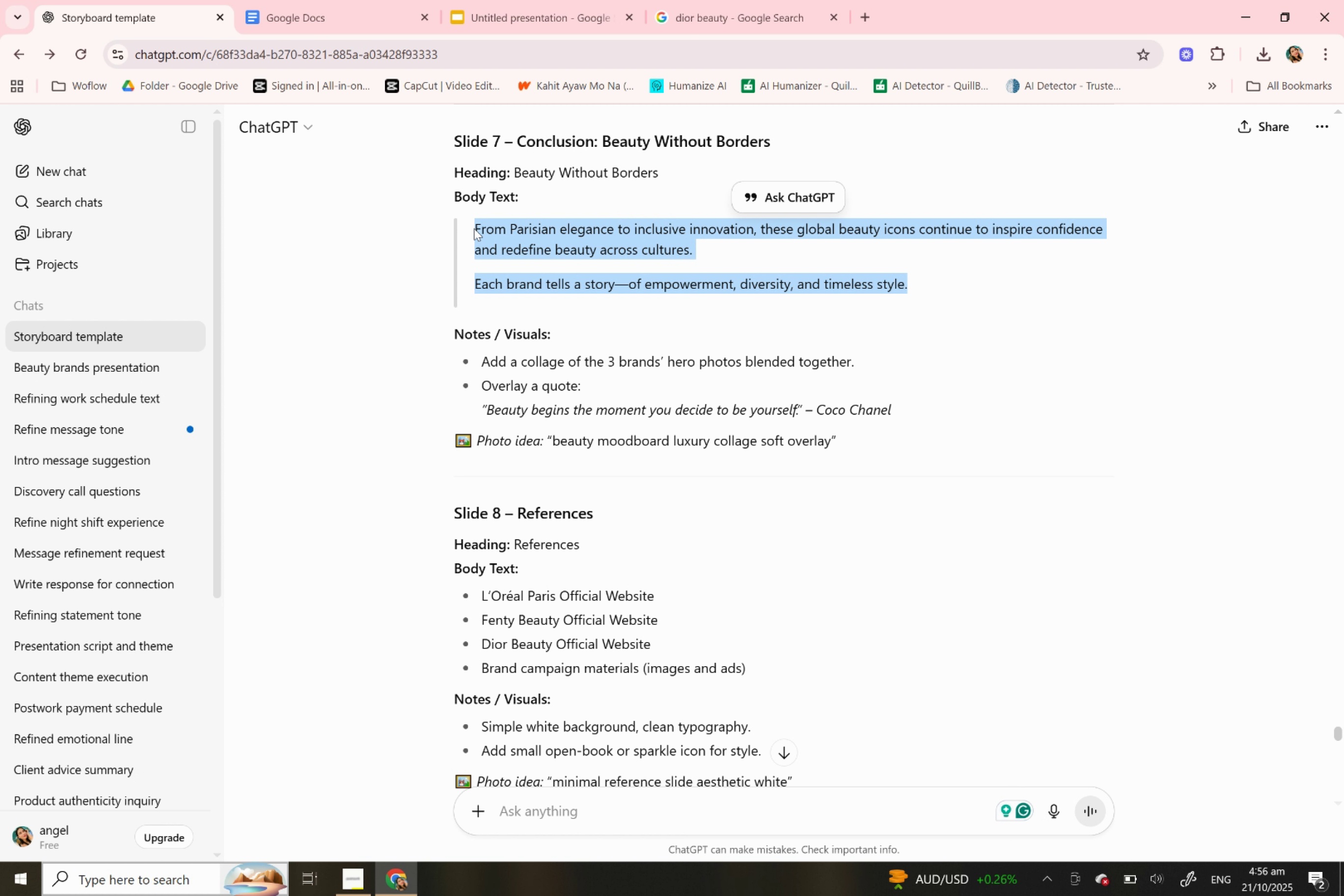 
key(Control+C)
 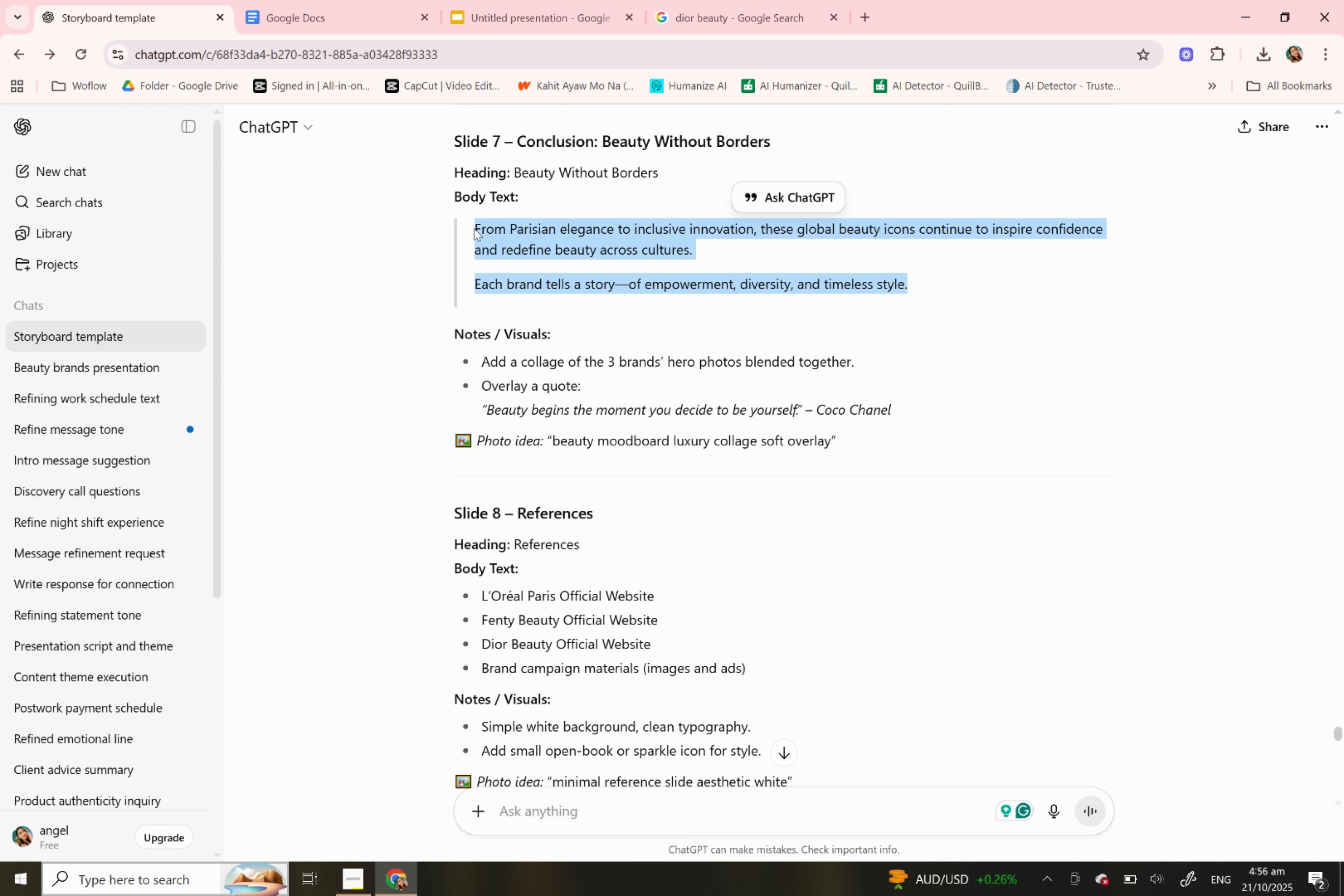 
key(Control+C)
 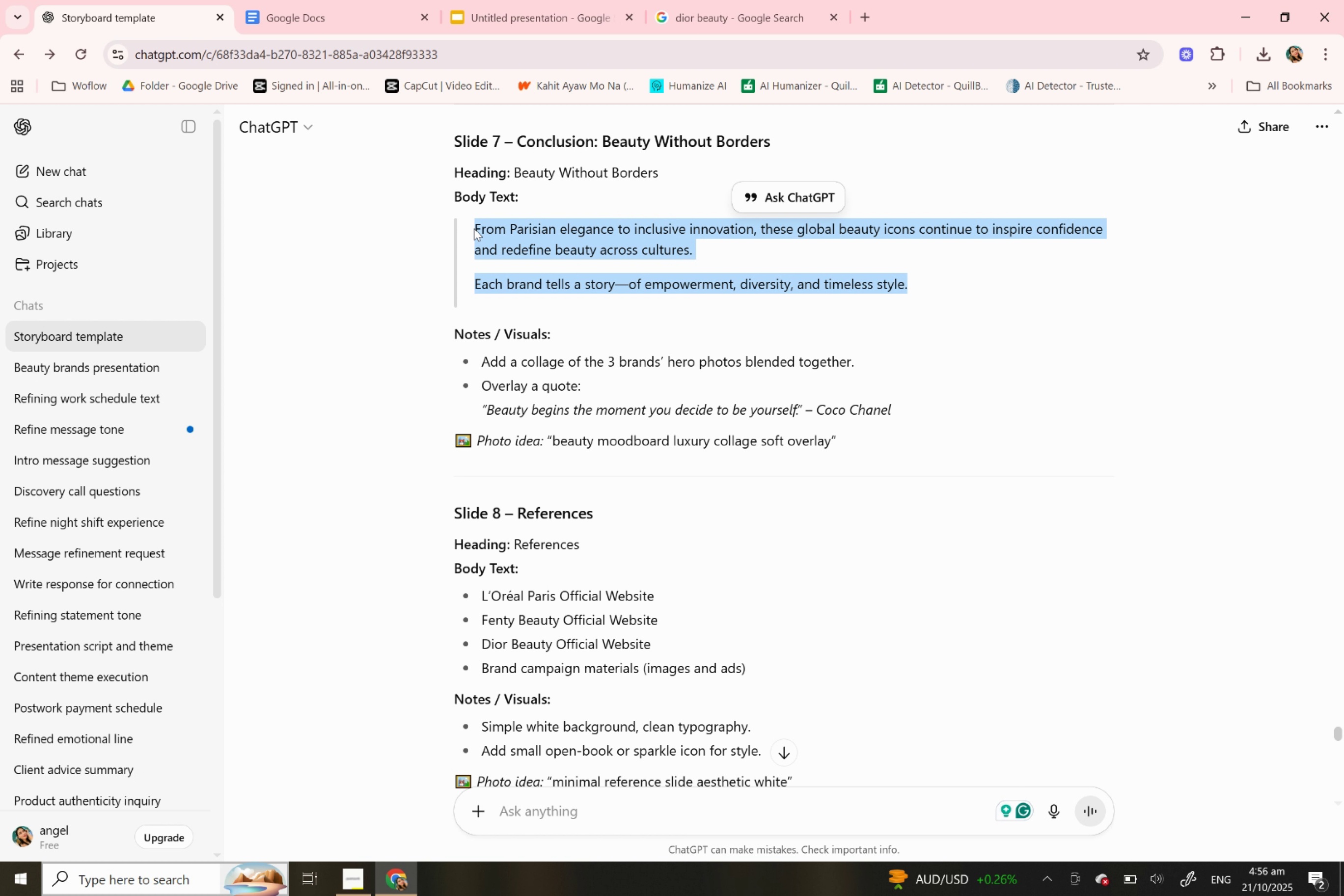 
key(Control+C)
 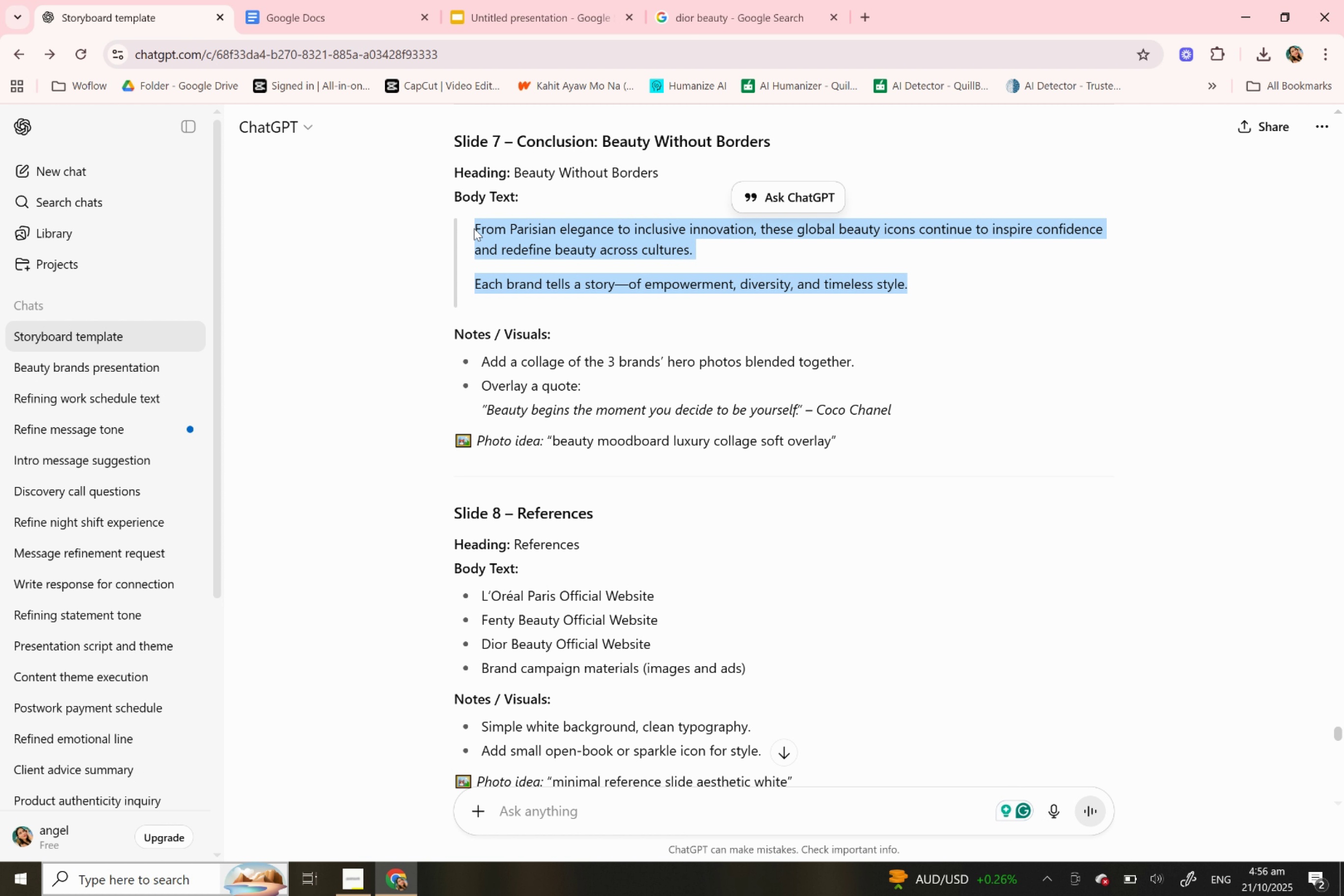 
key(Control+C)
 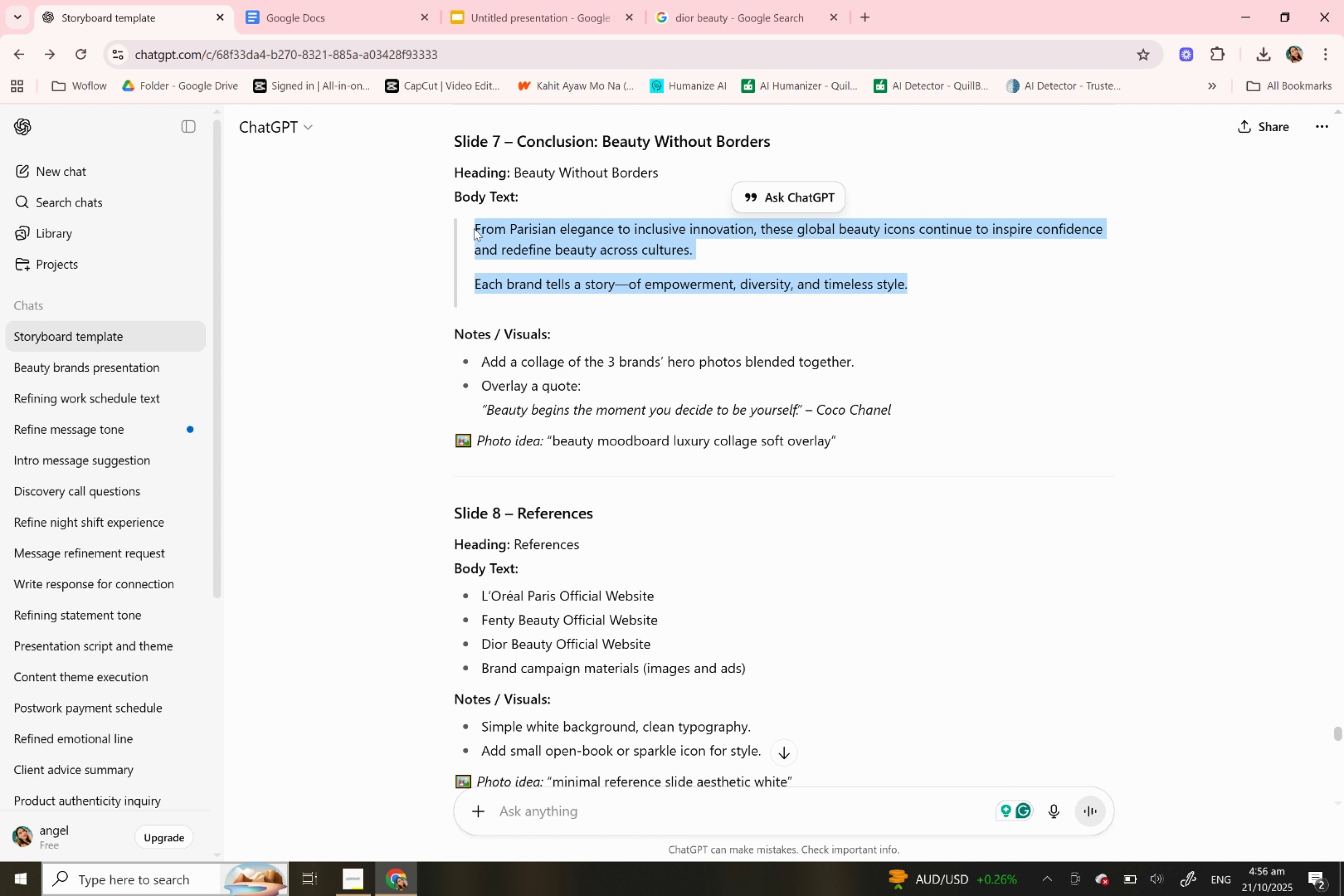 
key(Control+C)
 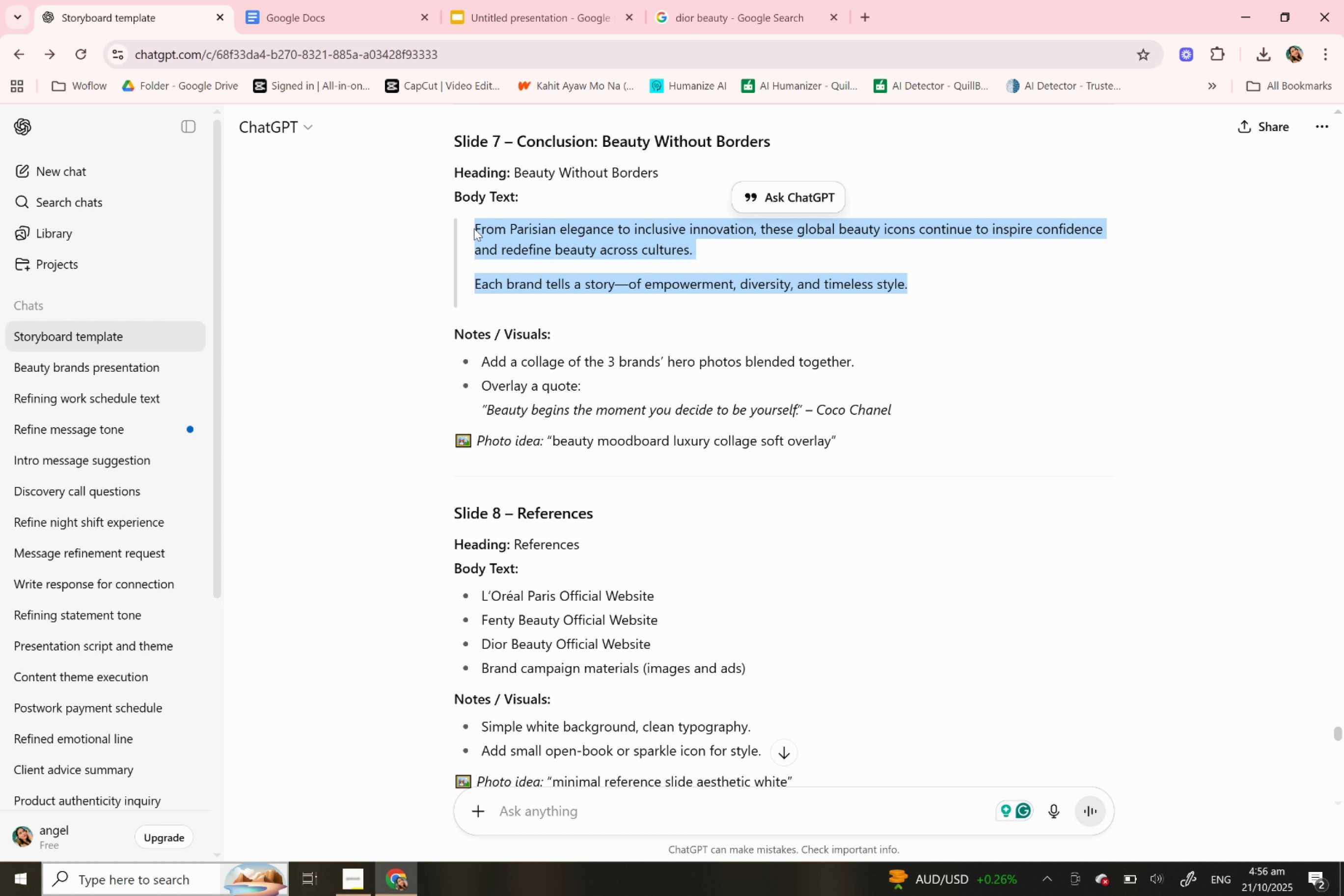 
key(Control+C)
 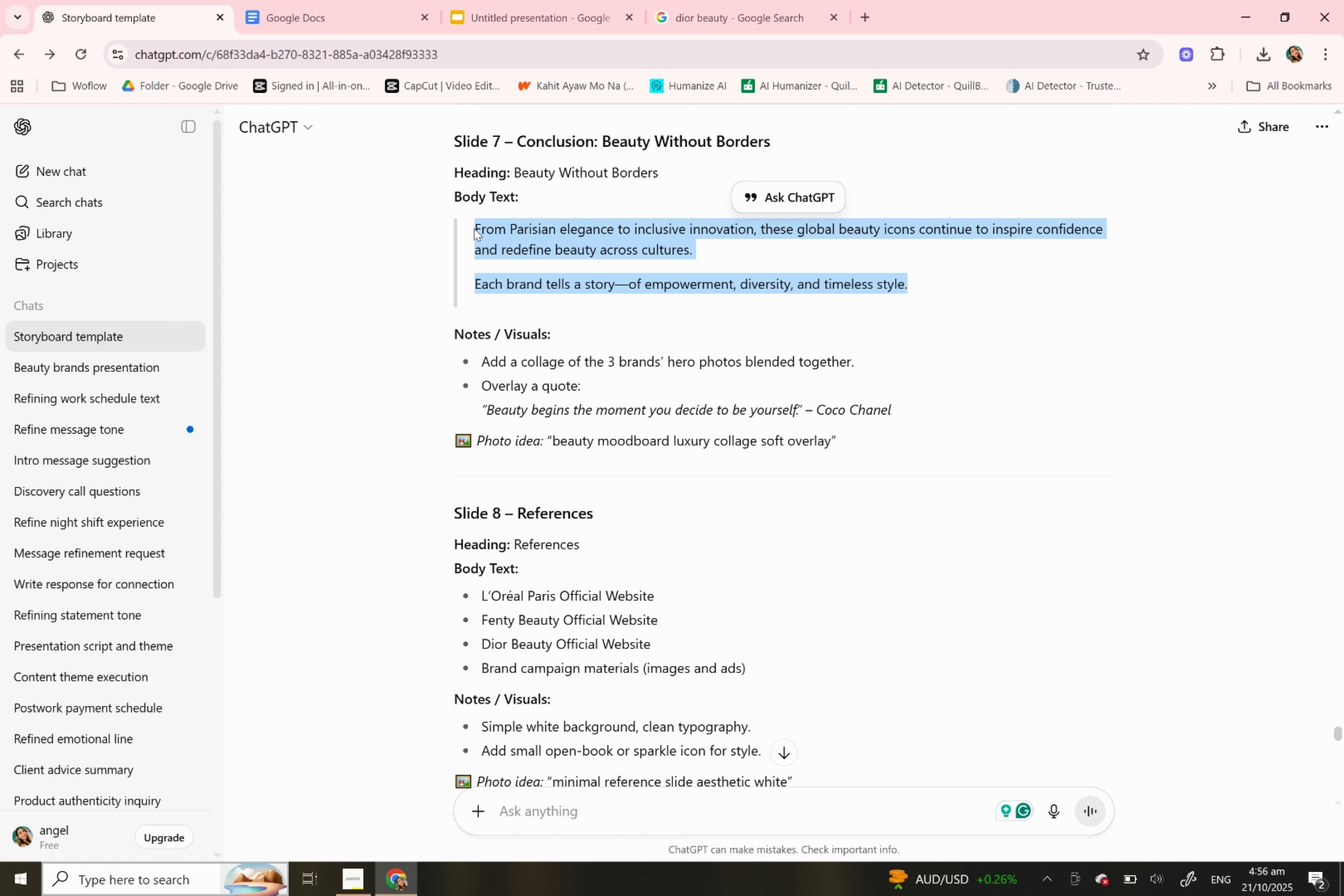 
key(Control+C)
 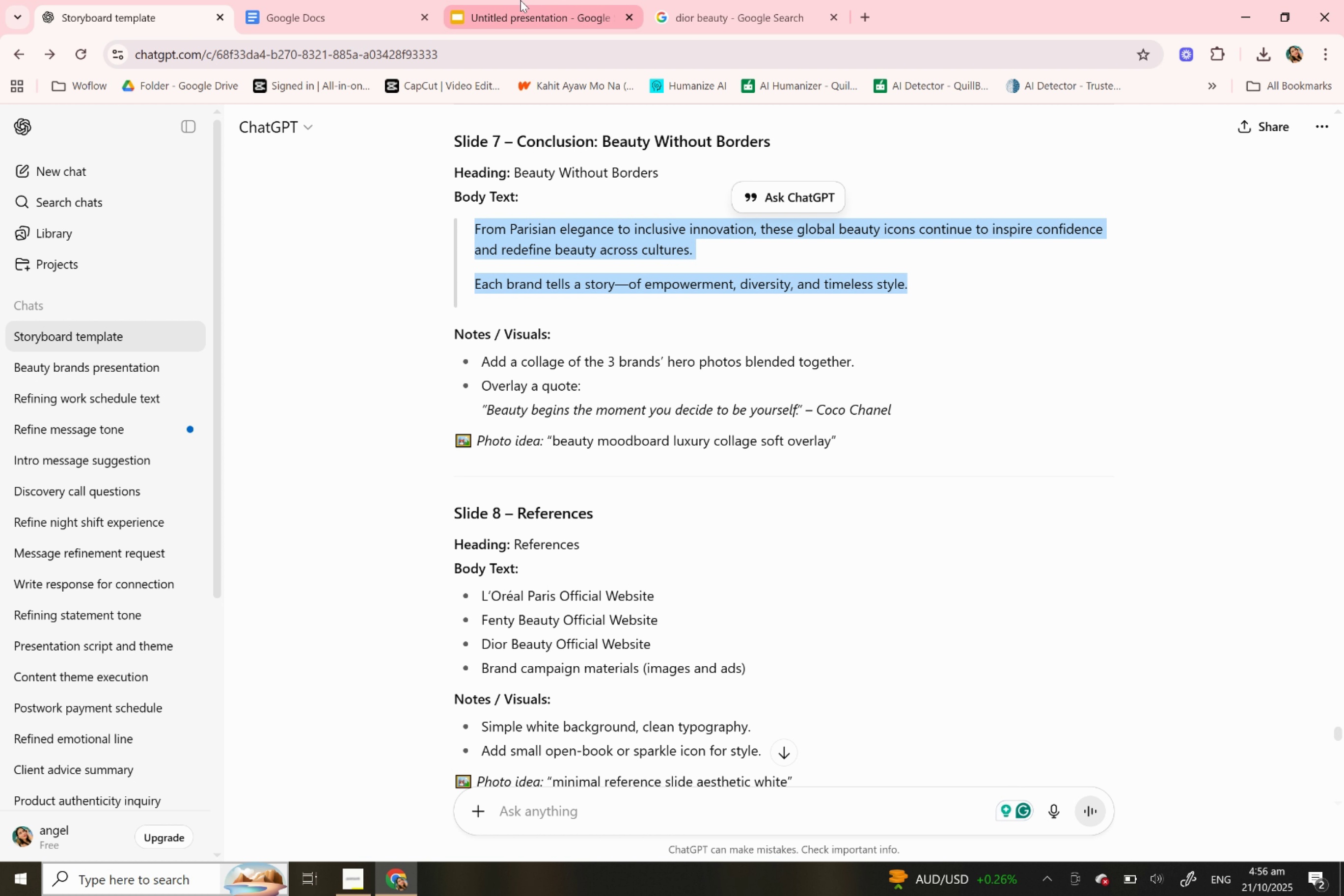 
left_click([520, 0])
 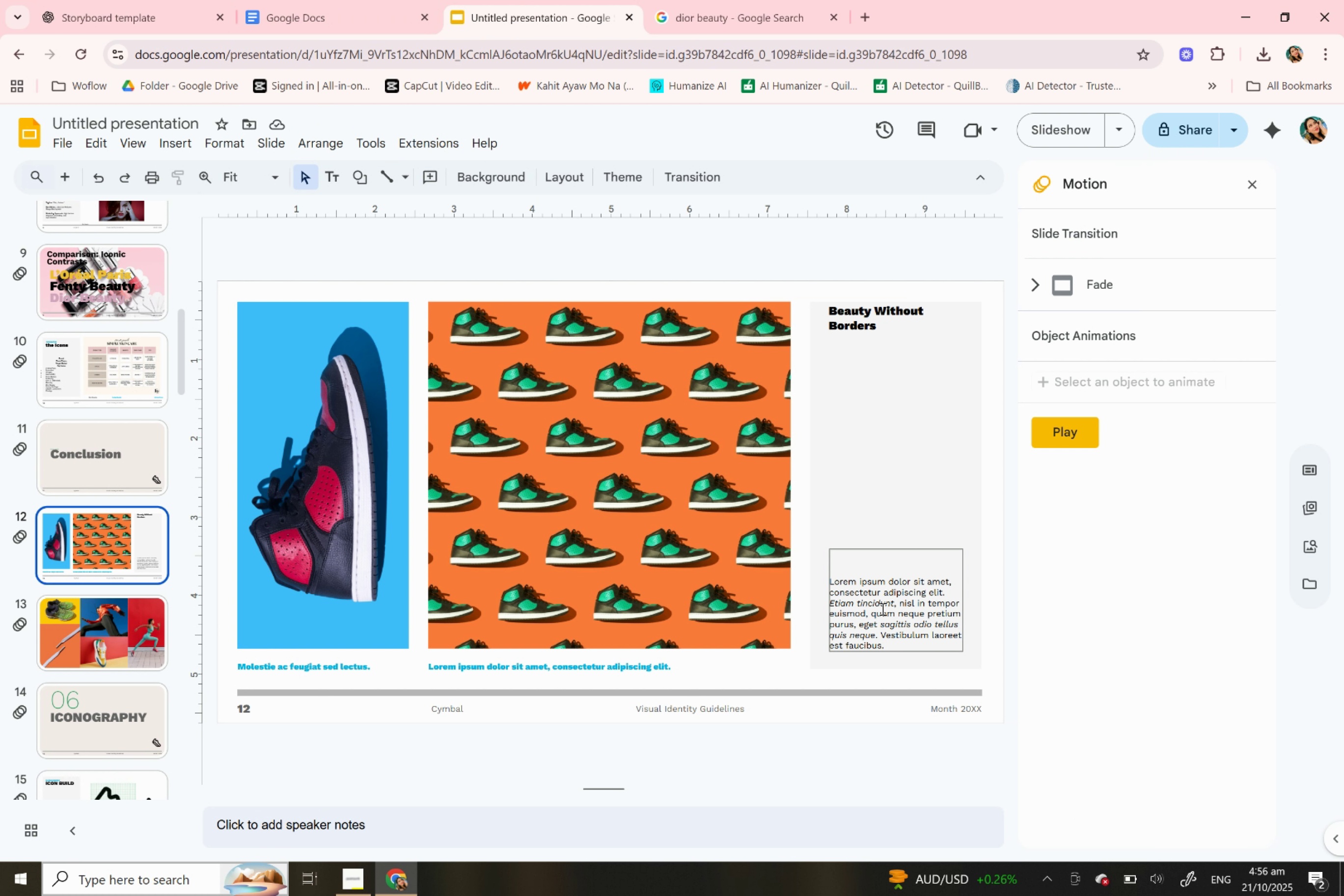 
double_click([881, 608])
 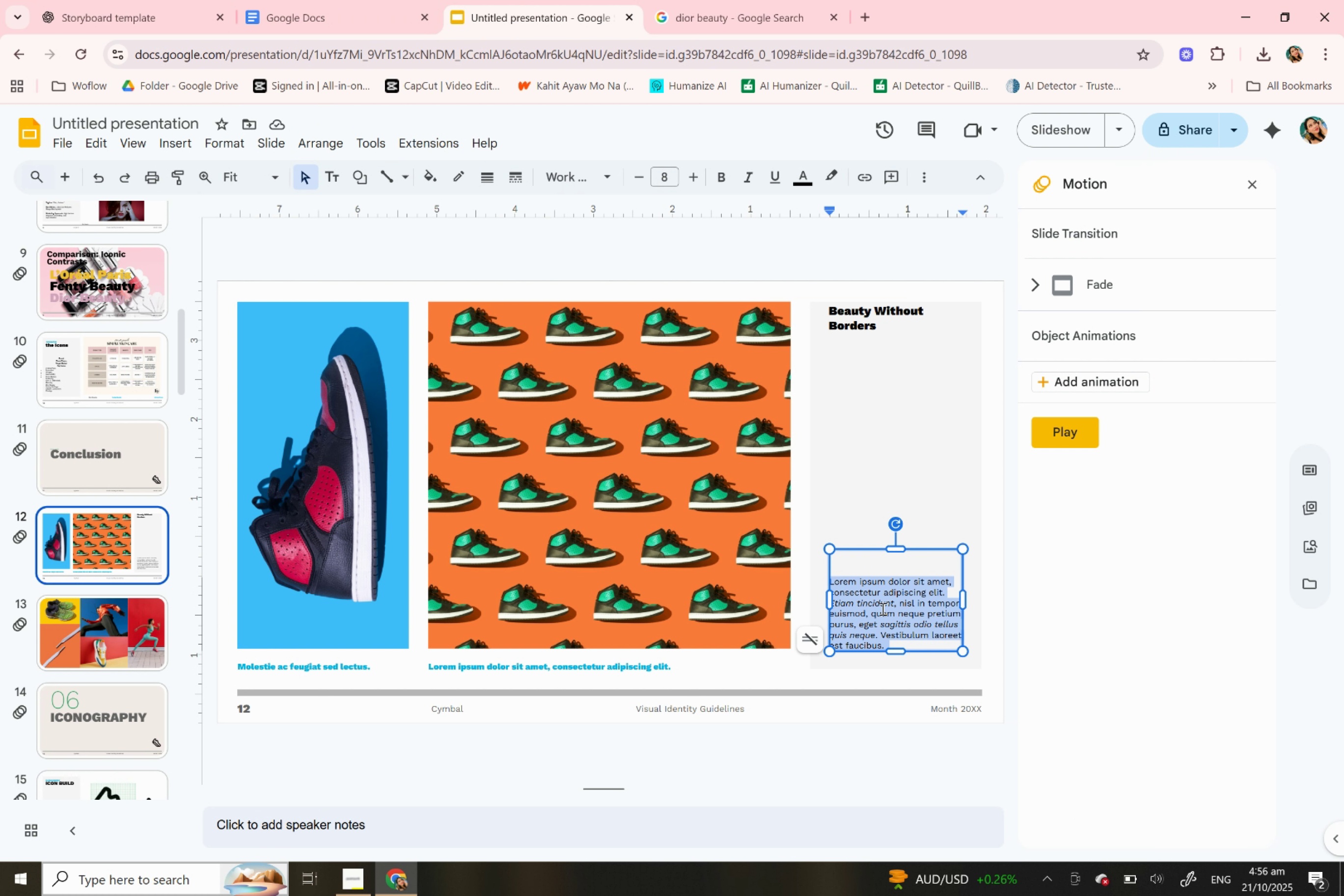 
triple_click([881, 608])
 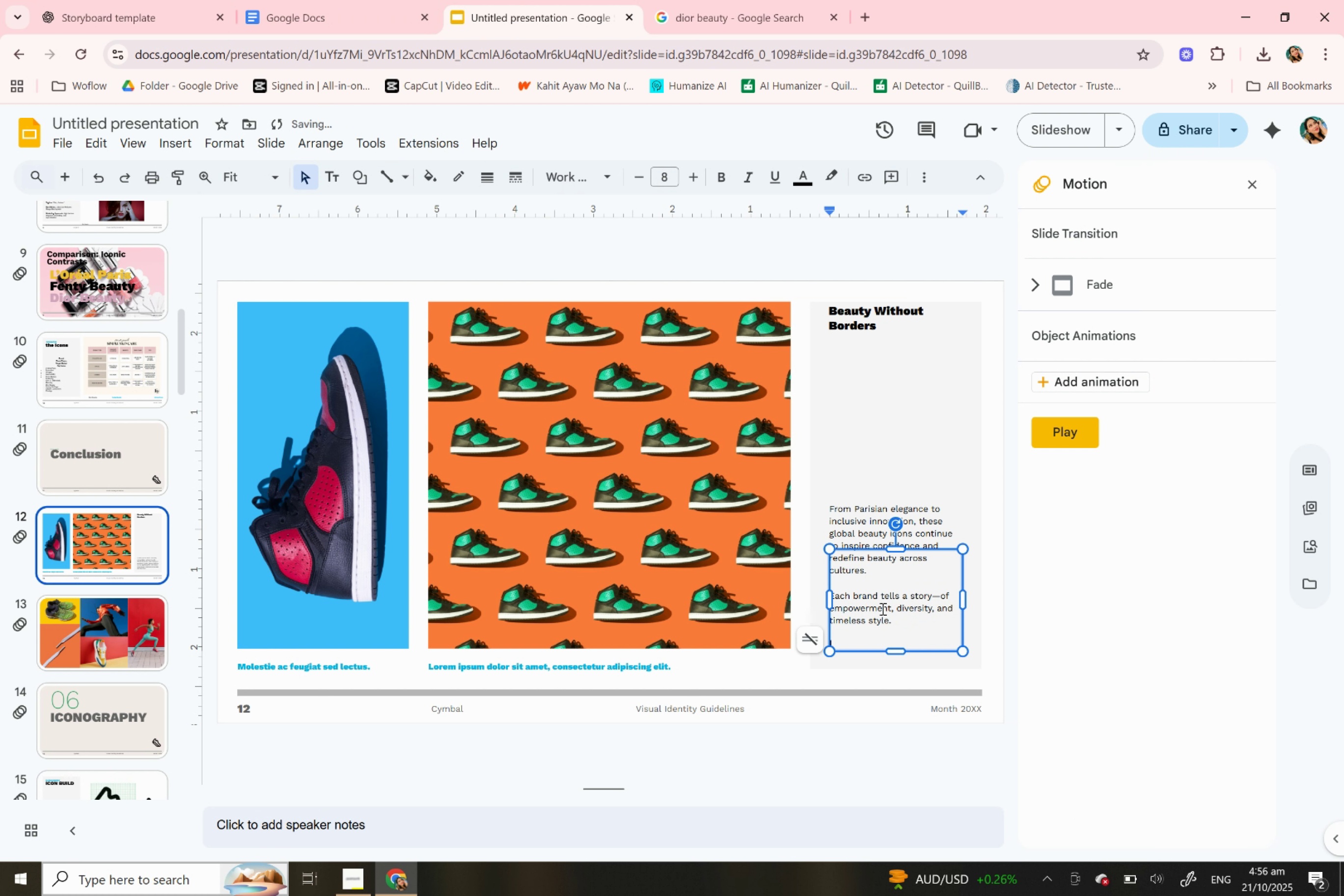 
key(Control+V)
 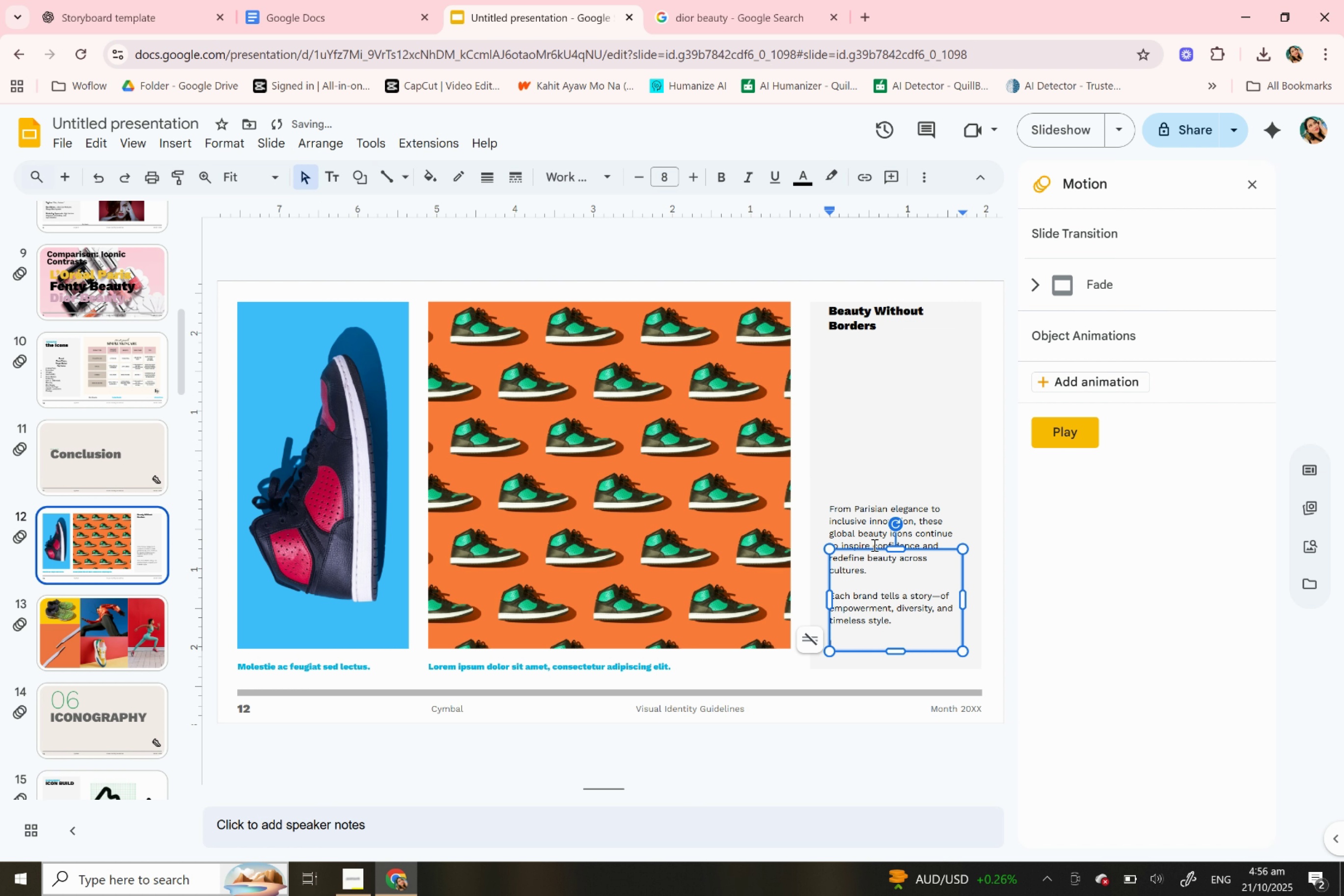 
double_click([847, 532])
 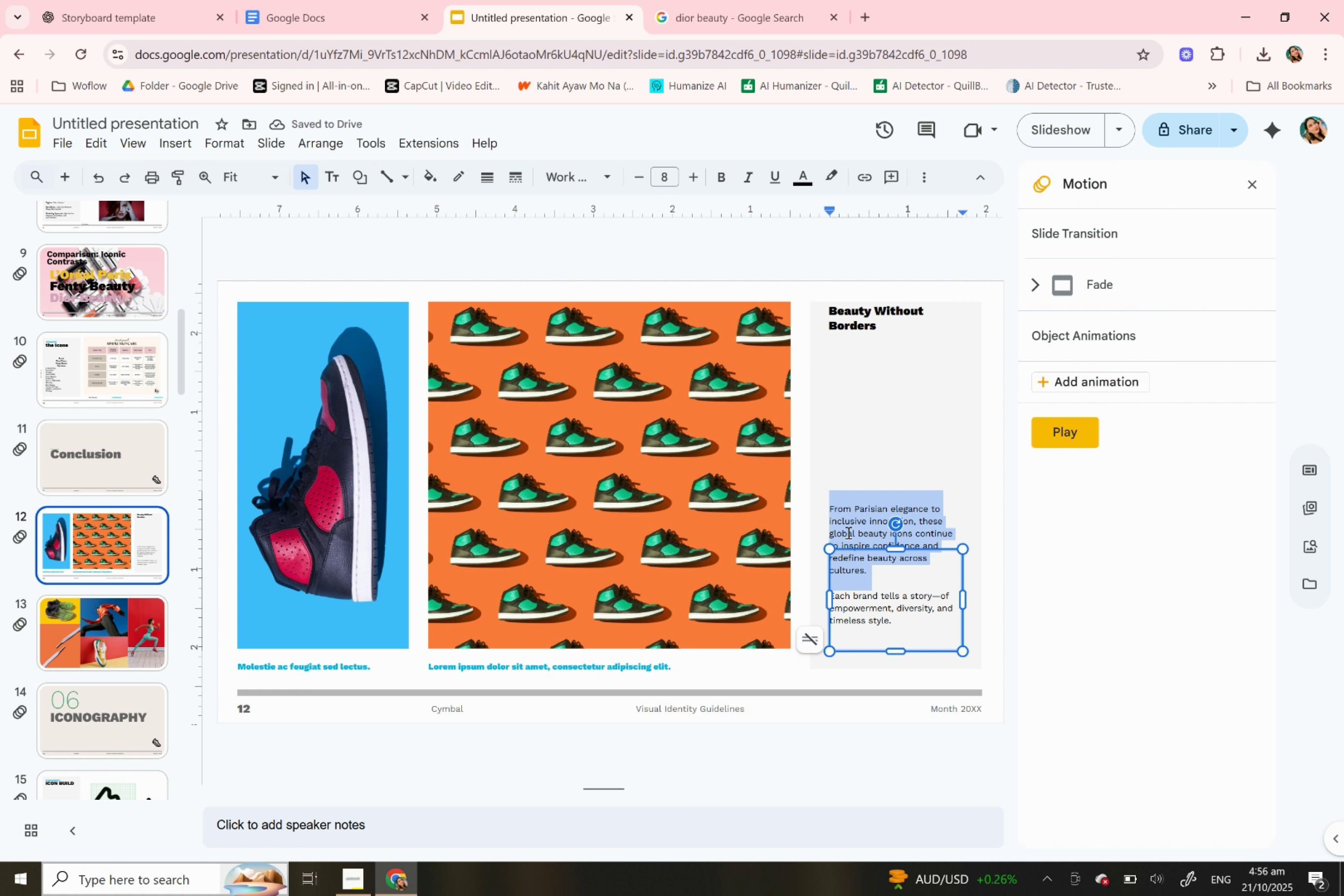 
triple_click([847, 532])
 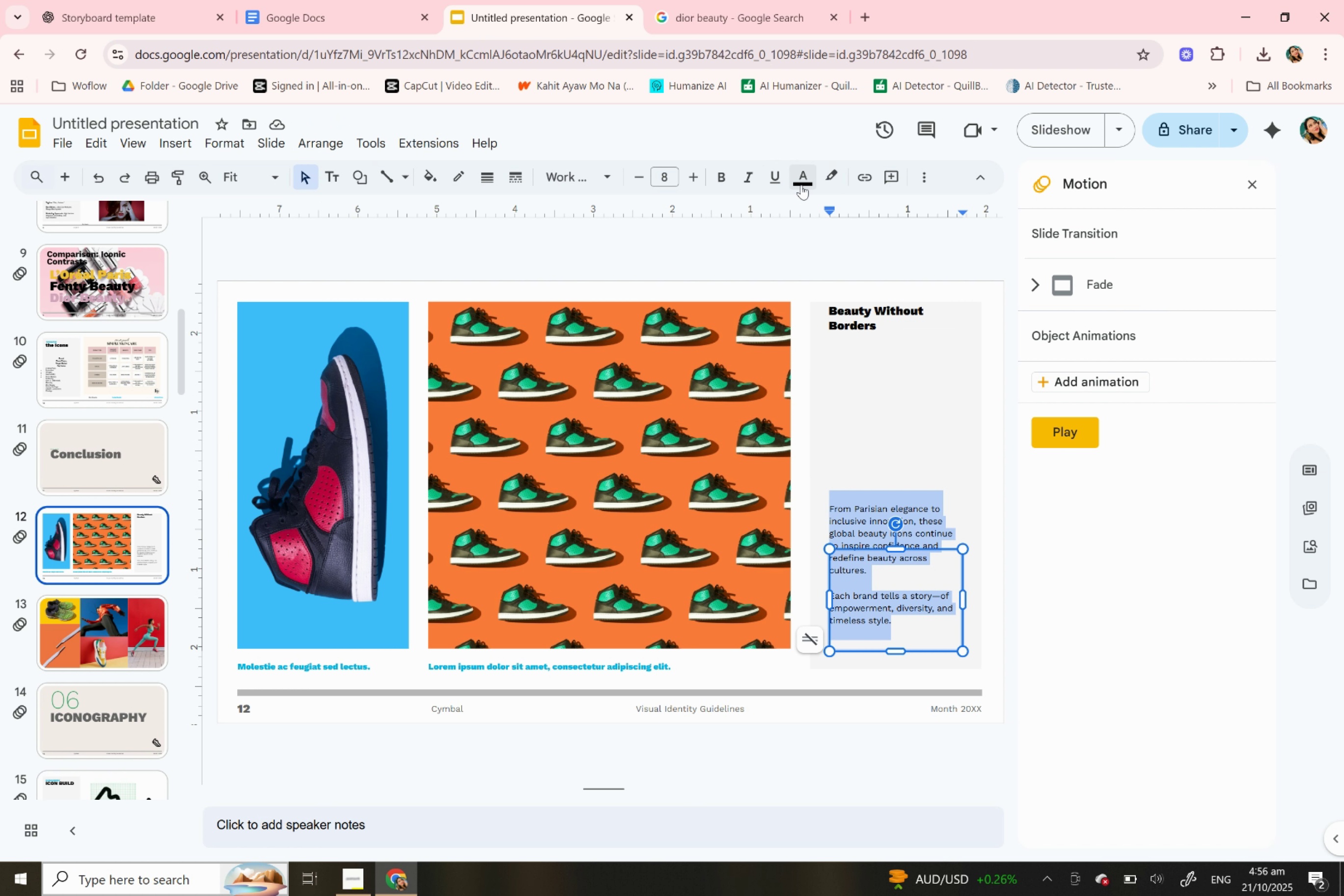 
left_click([802, 185])
 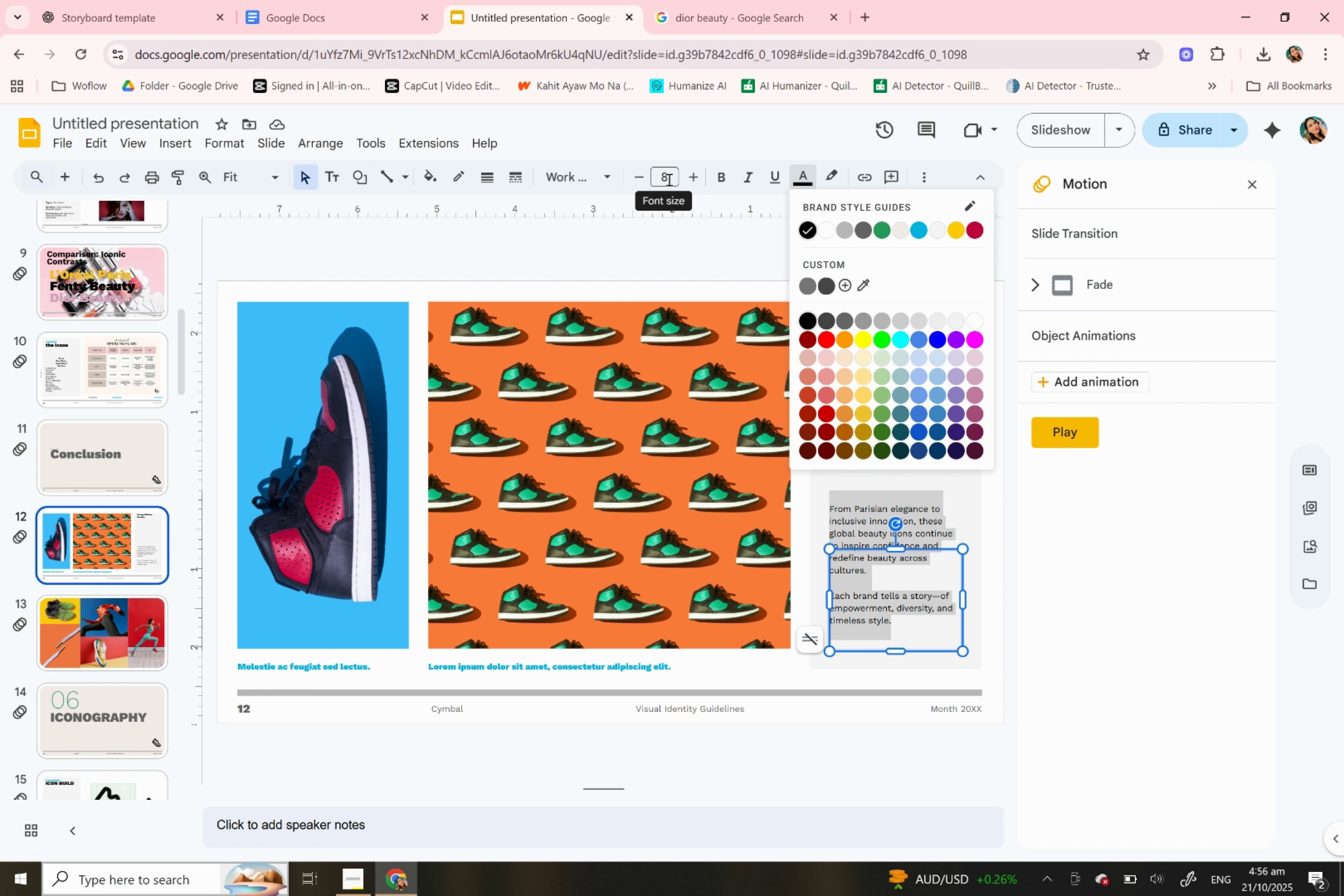 
left_click([668, 179])
 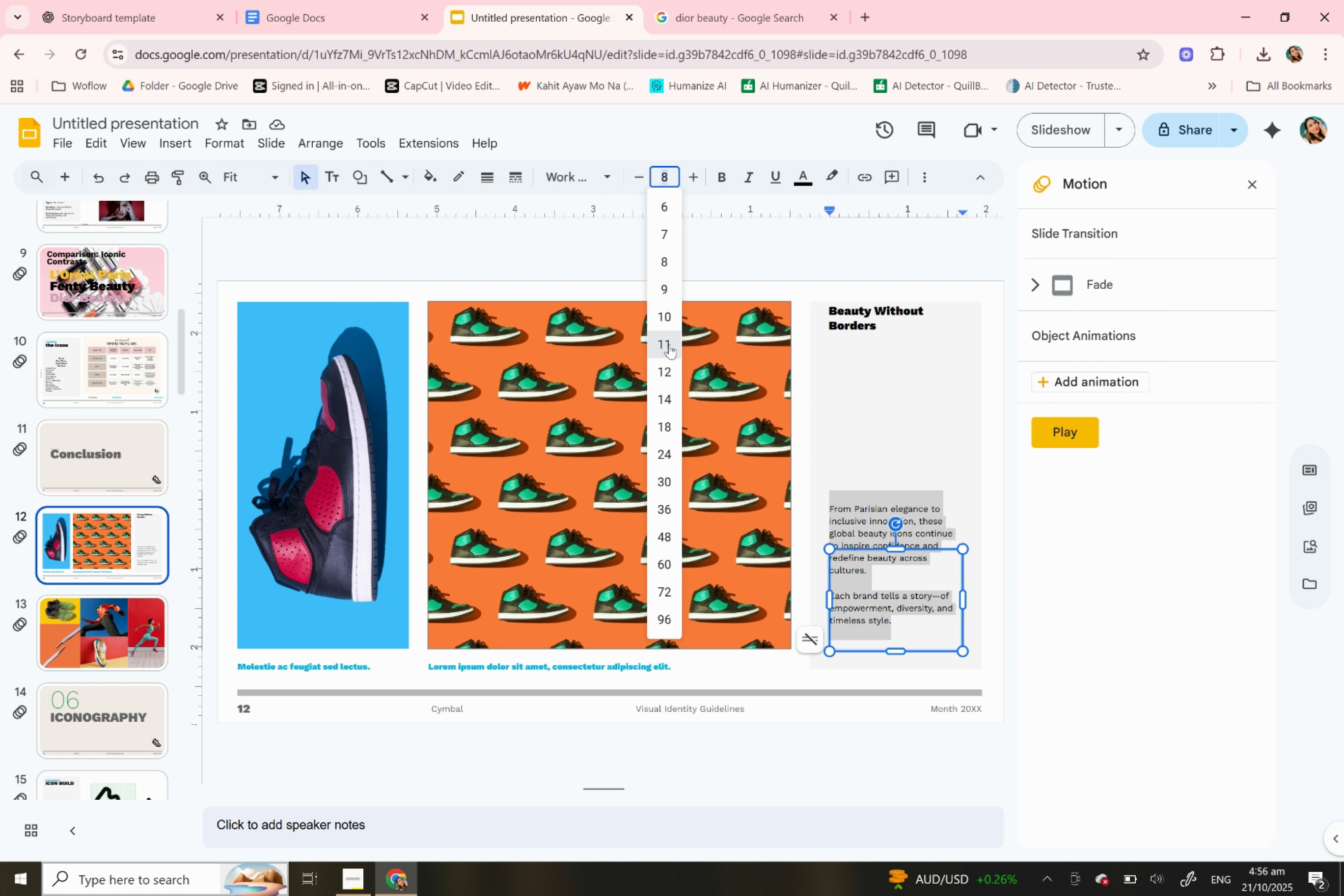 
left_click([669, 344])
 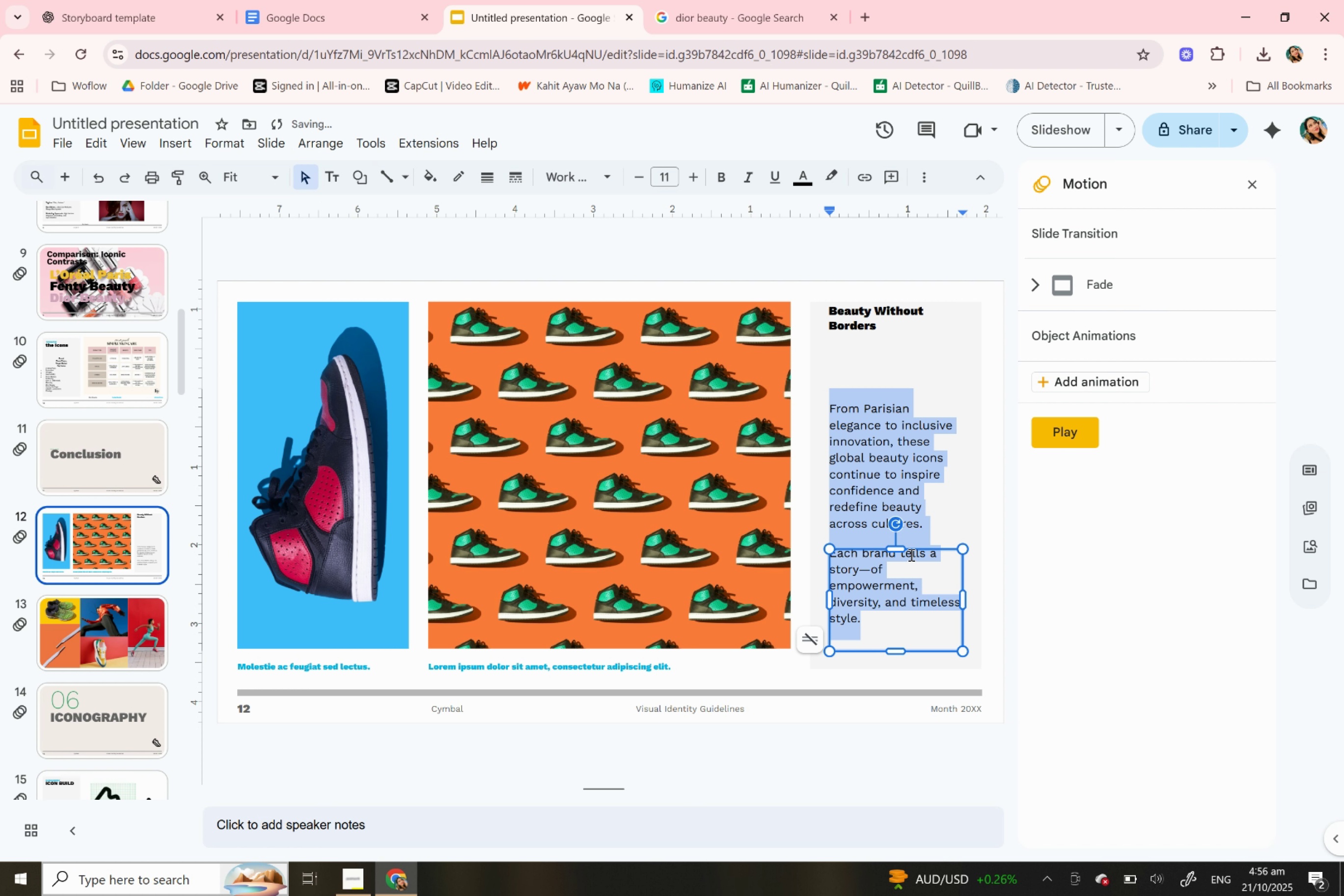 
left_click([896, 595])
 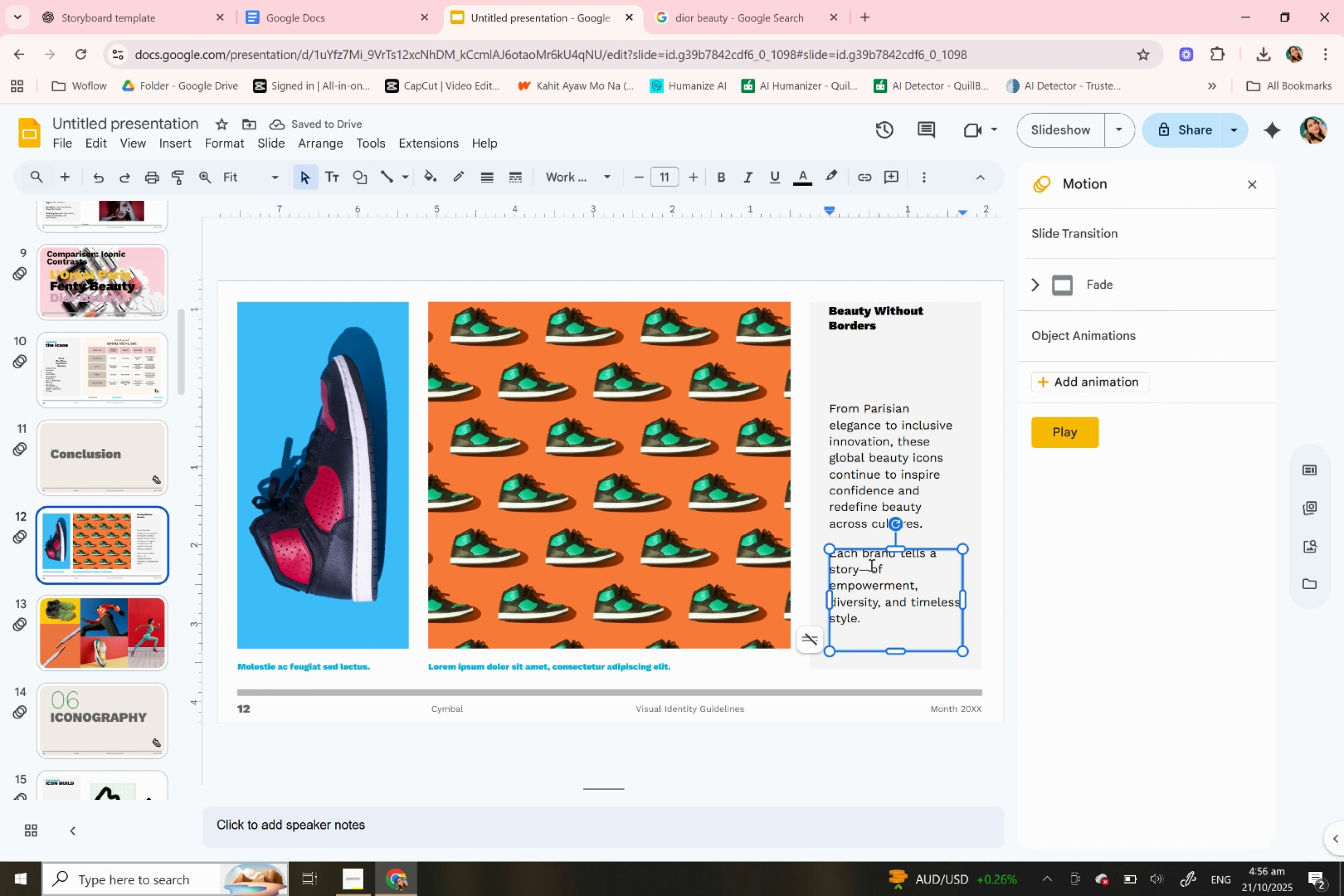 
left_click([870, 565])
 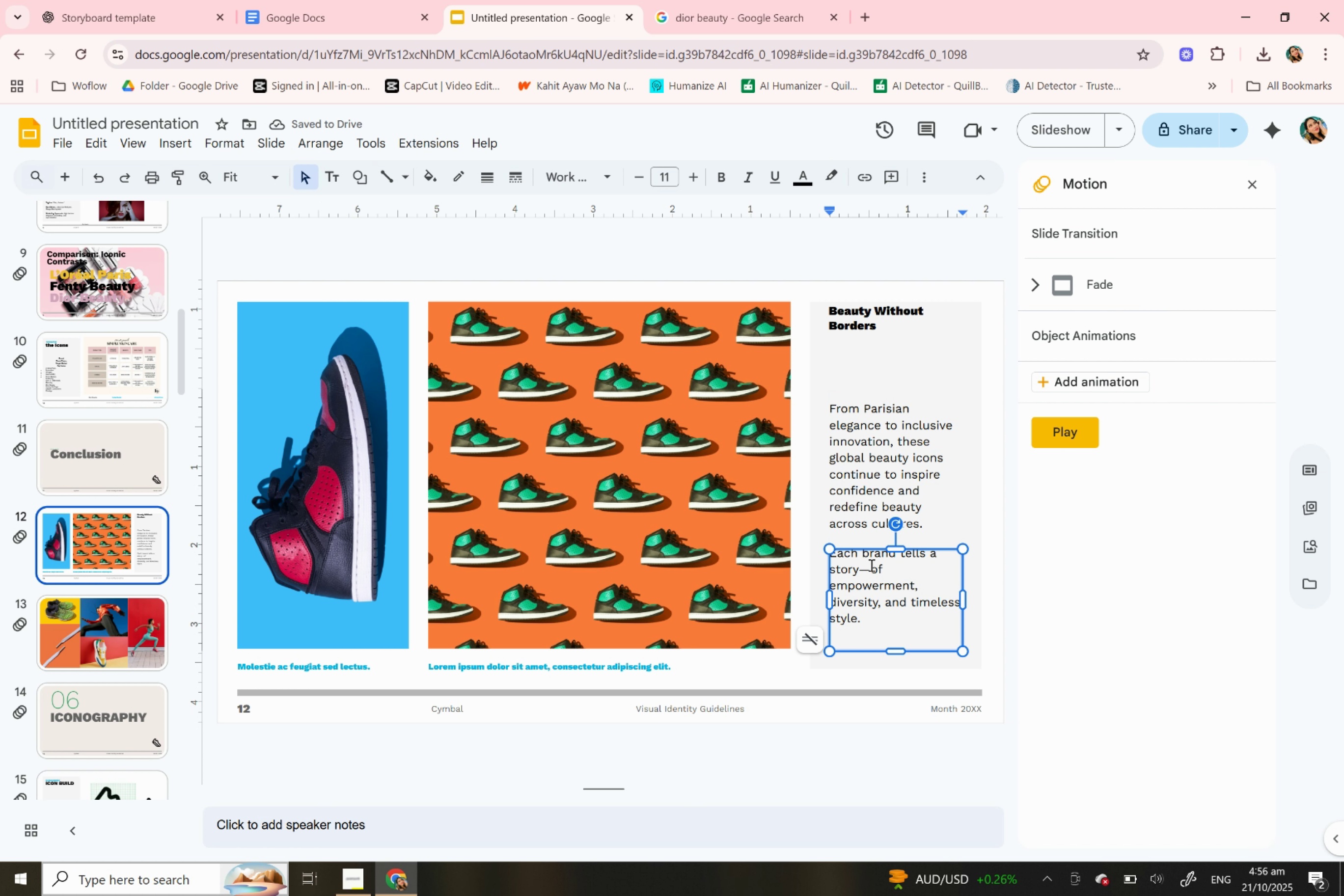 
key(Backspace)
 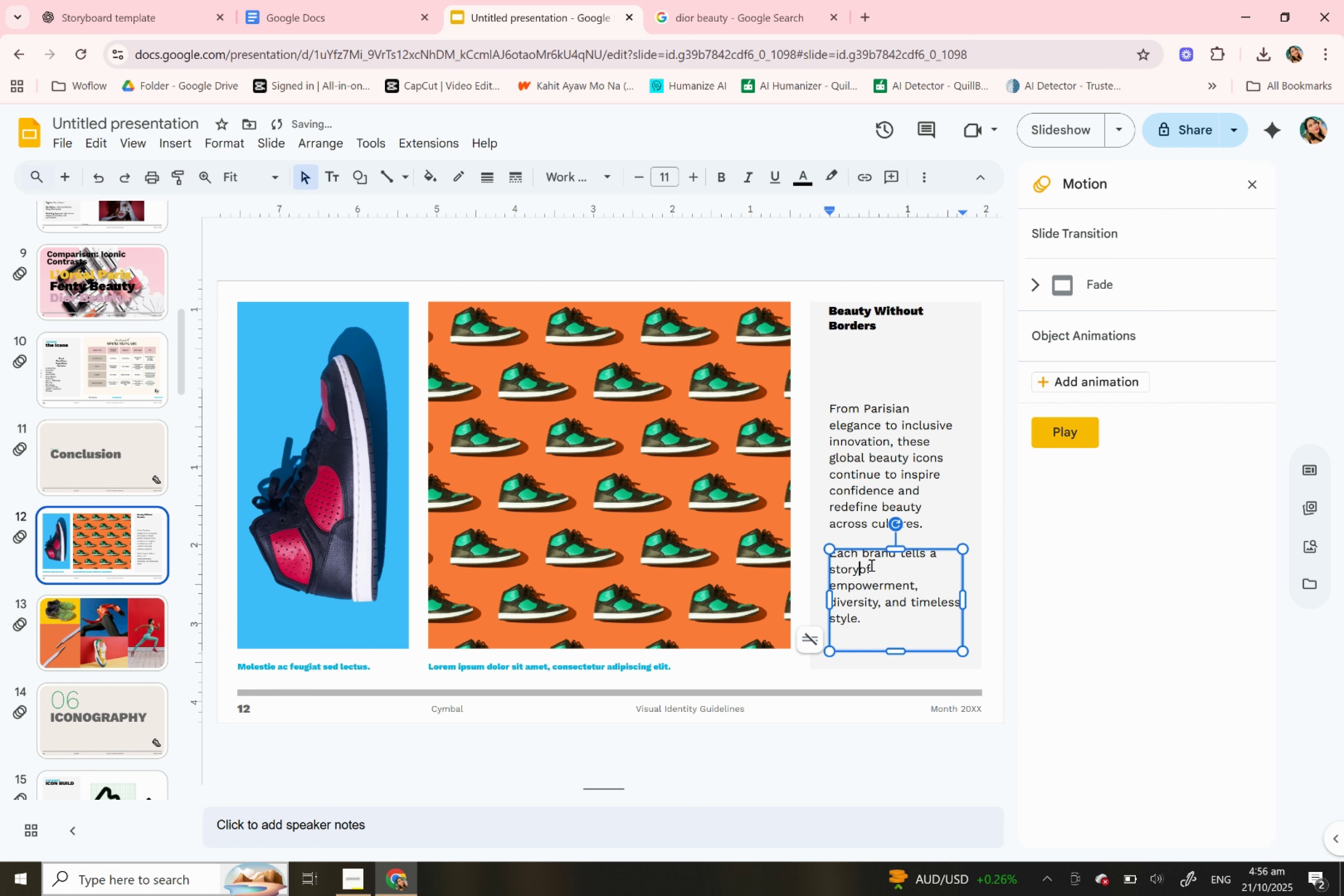 
key(Comma)
 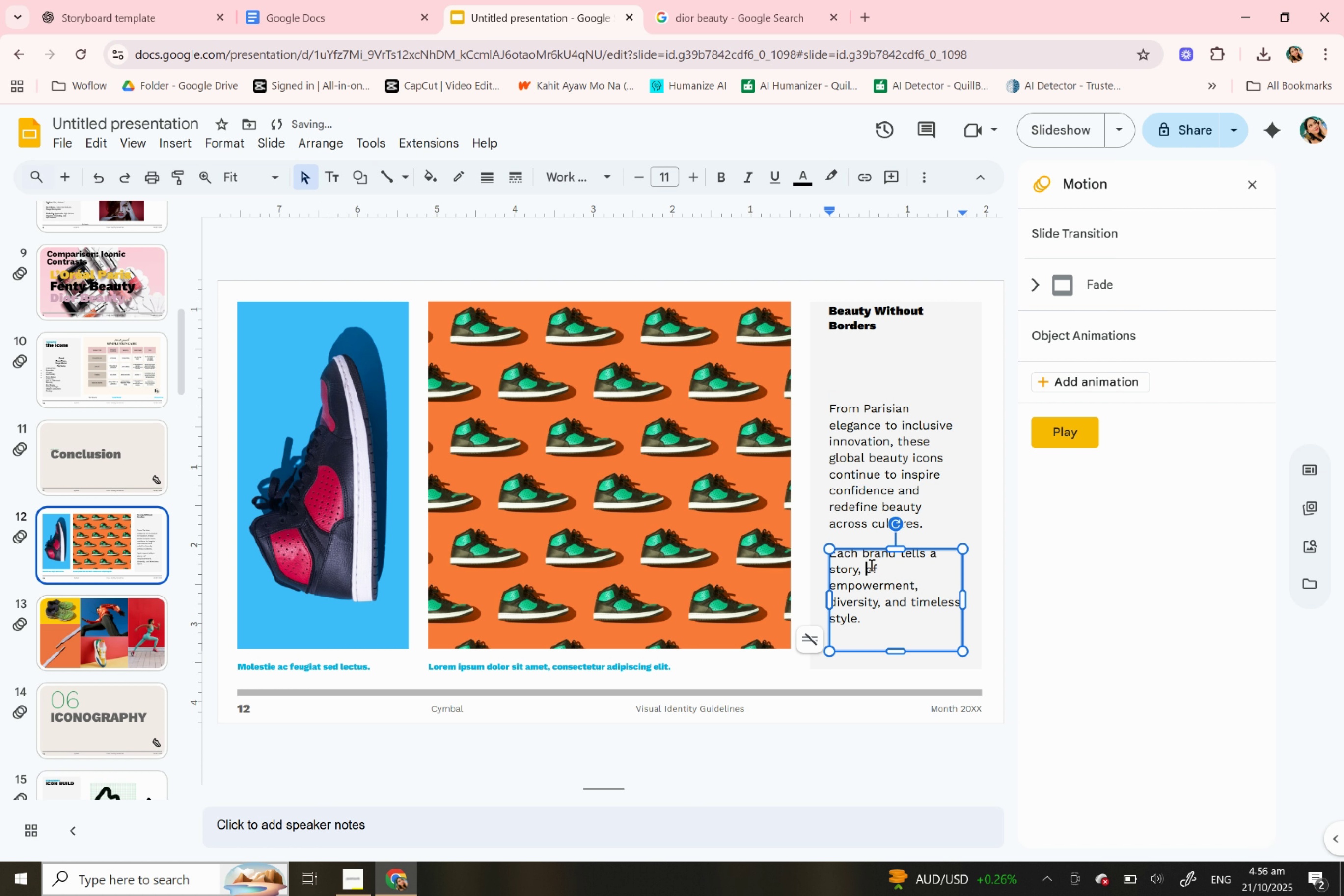 
key(Space)
 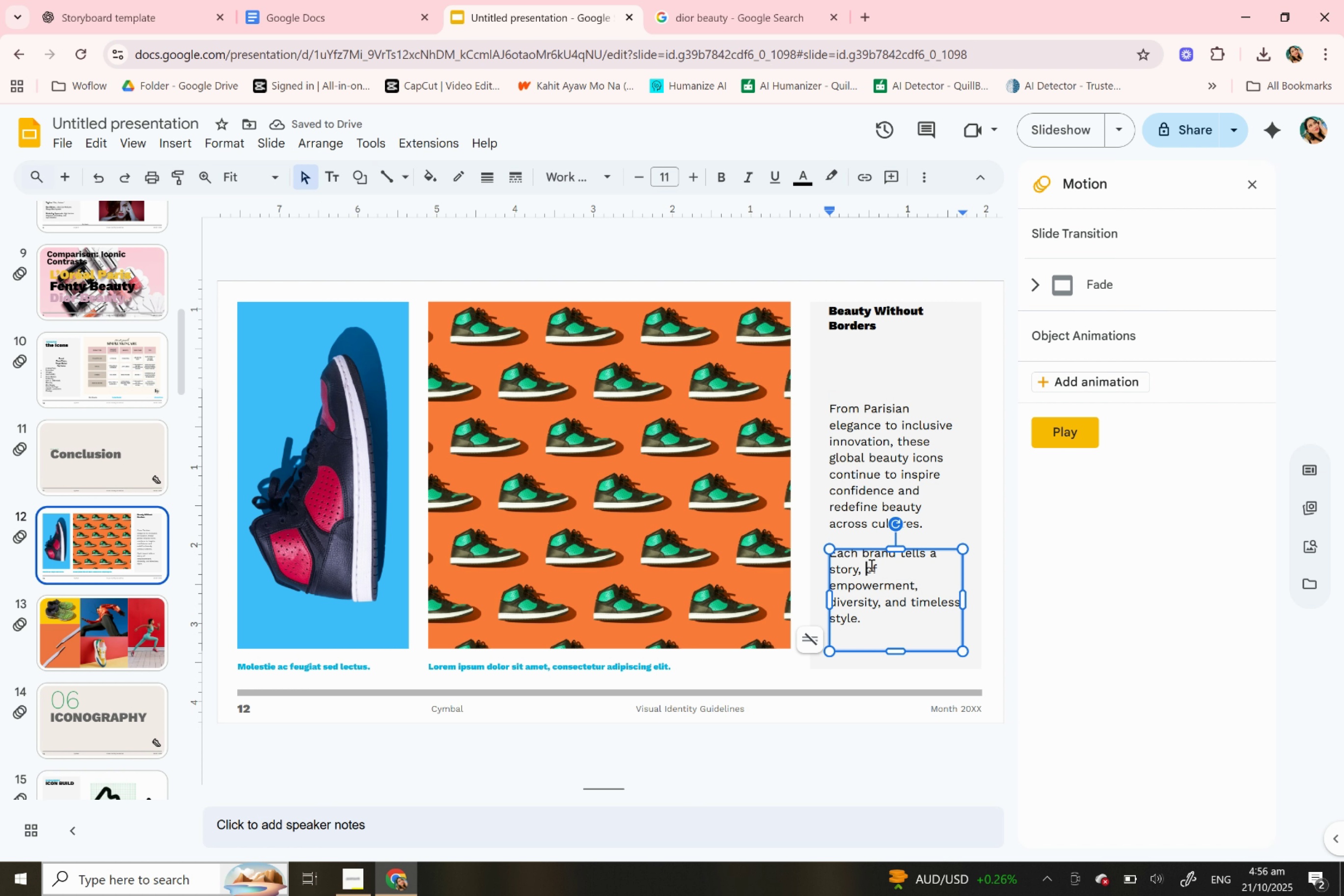 
wait(9.8)
 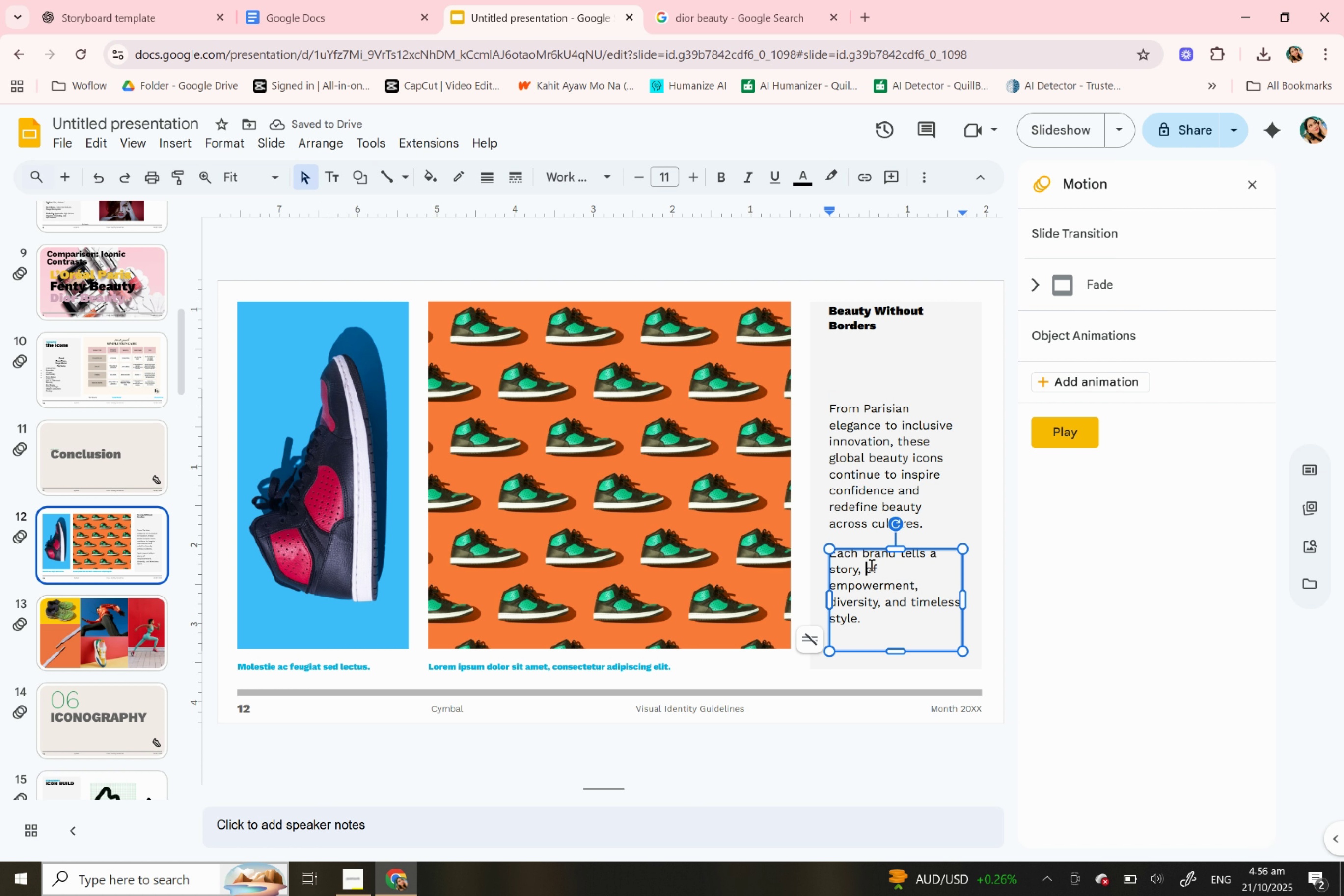 
left_click([893, 414])
 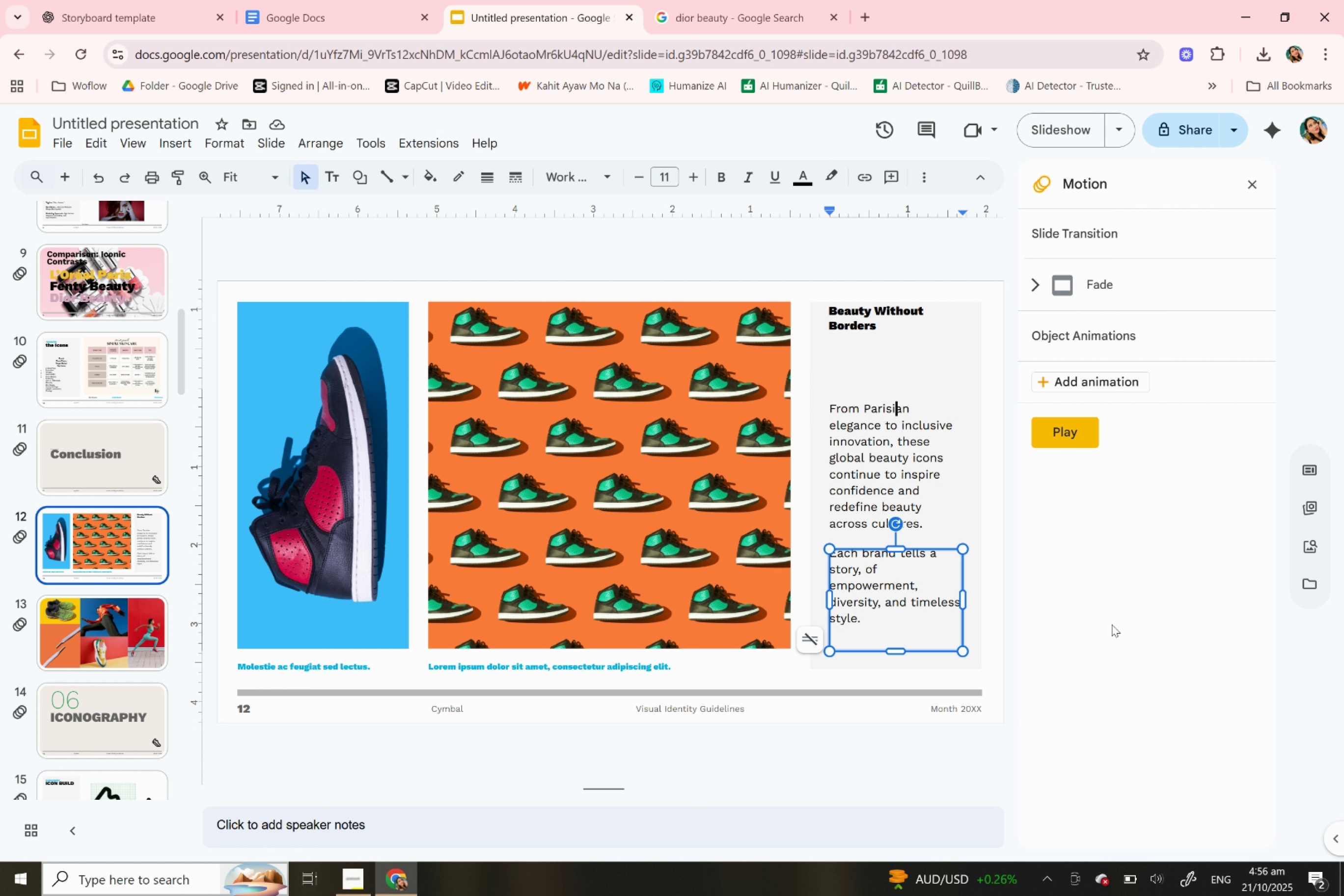 
left_click([1111, 624])
 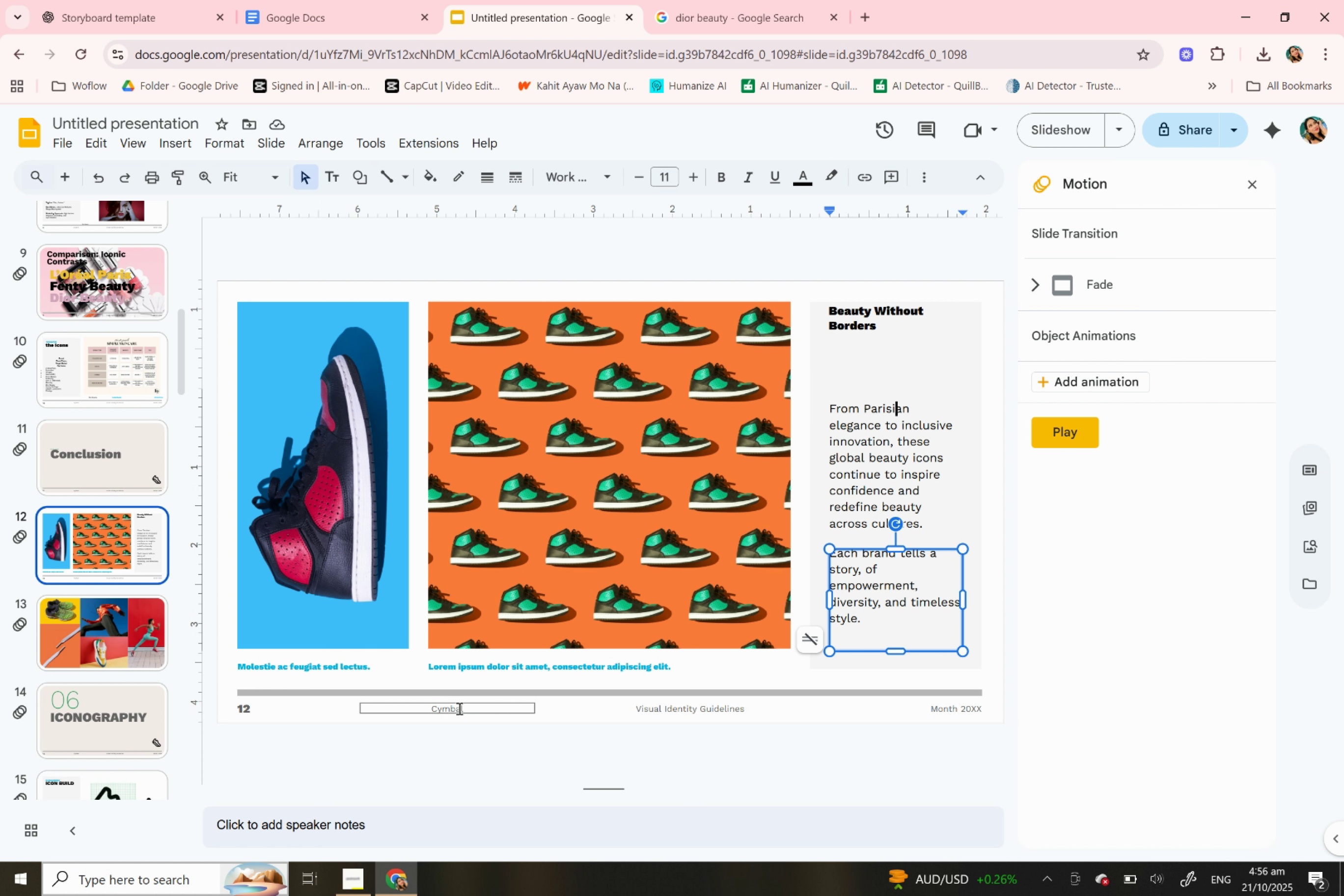 
left_click([450, 713])
 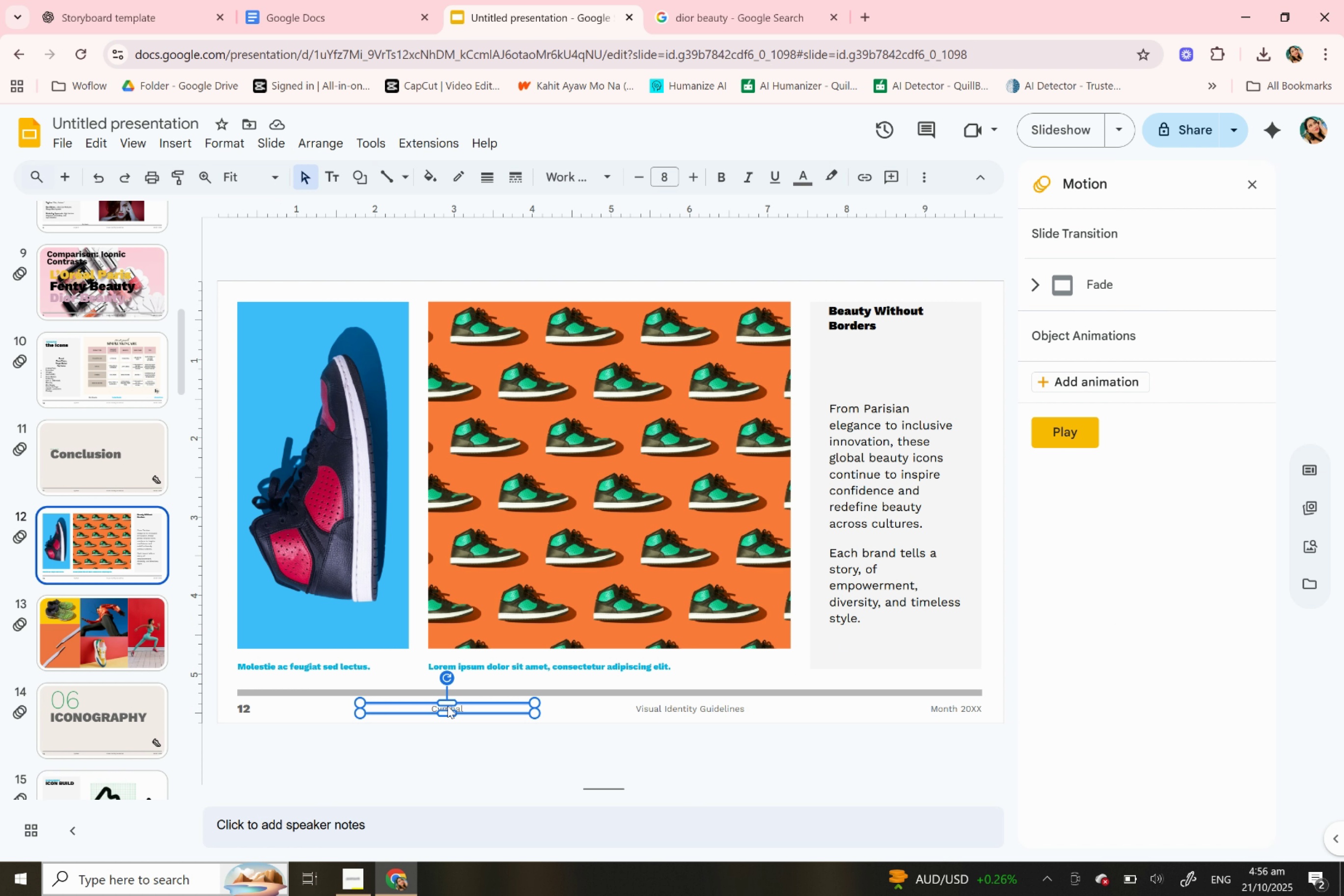 
double_click([447, 706])
 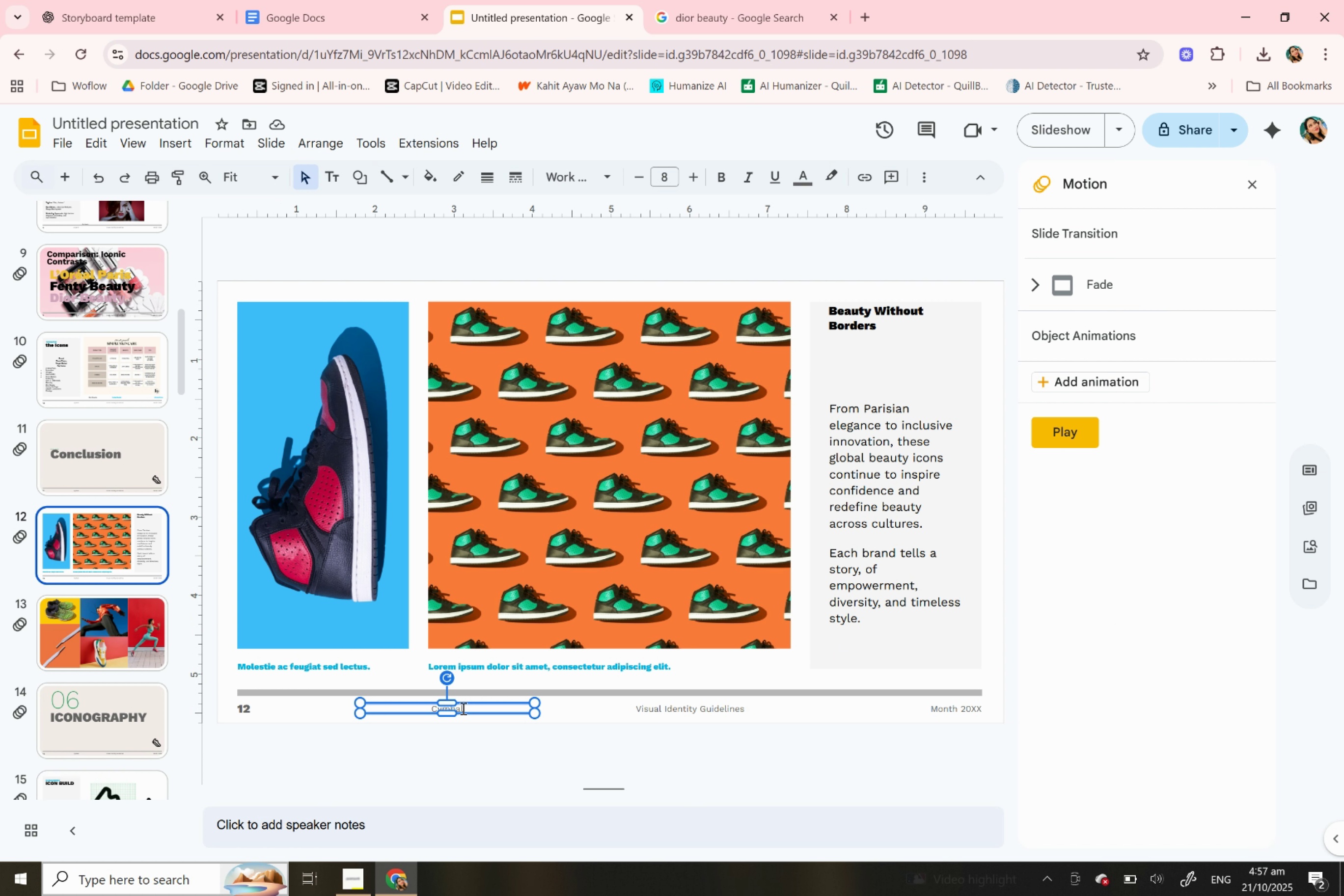 
double_click([462, 708])
 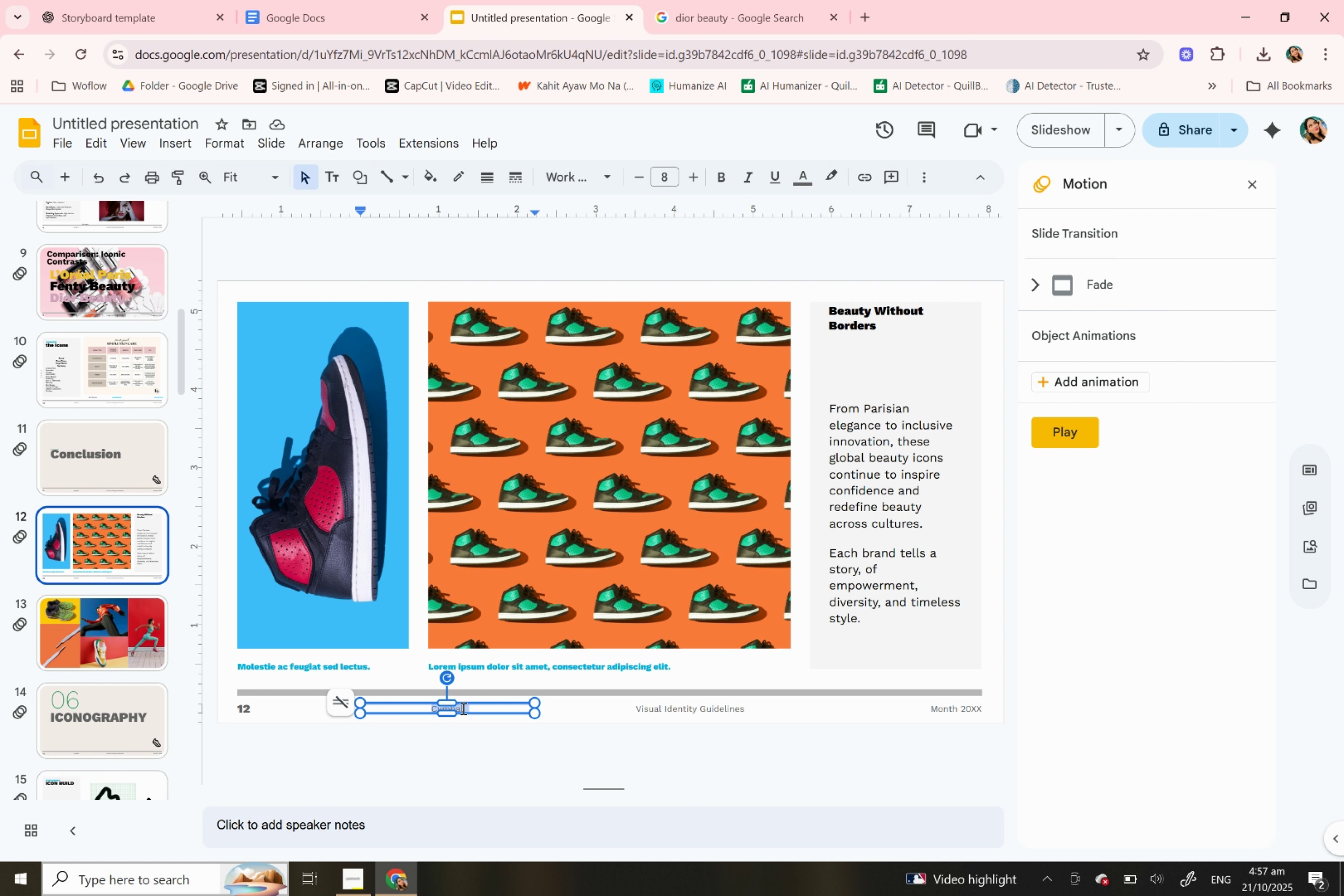 
triple_click([462, 708])
 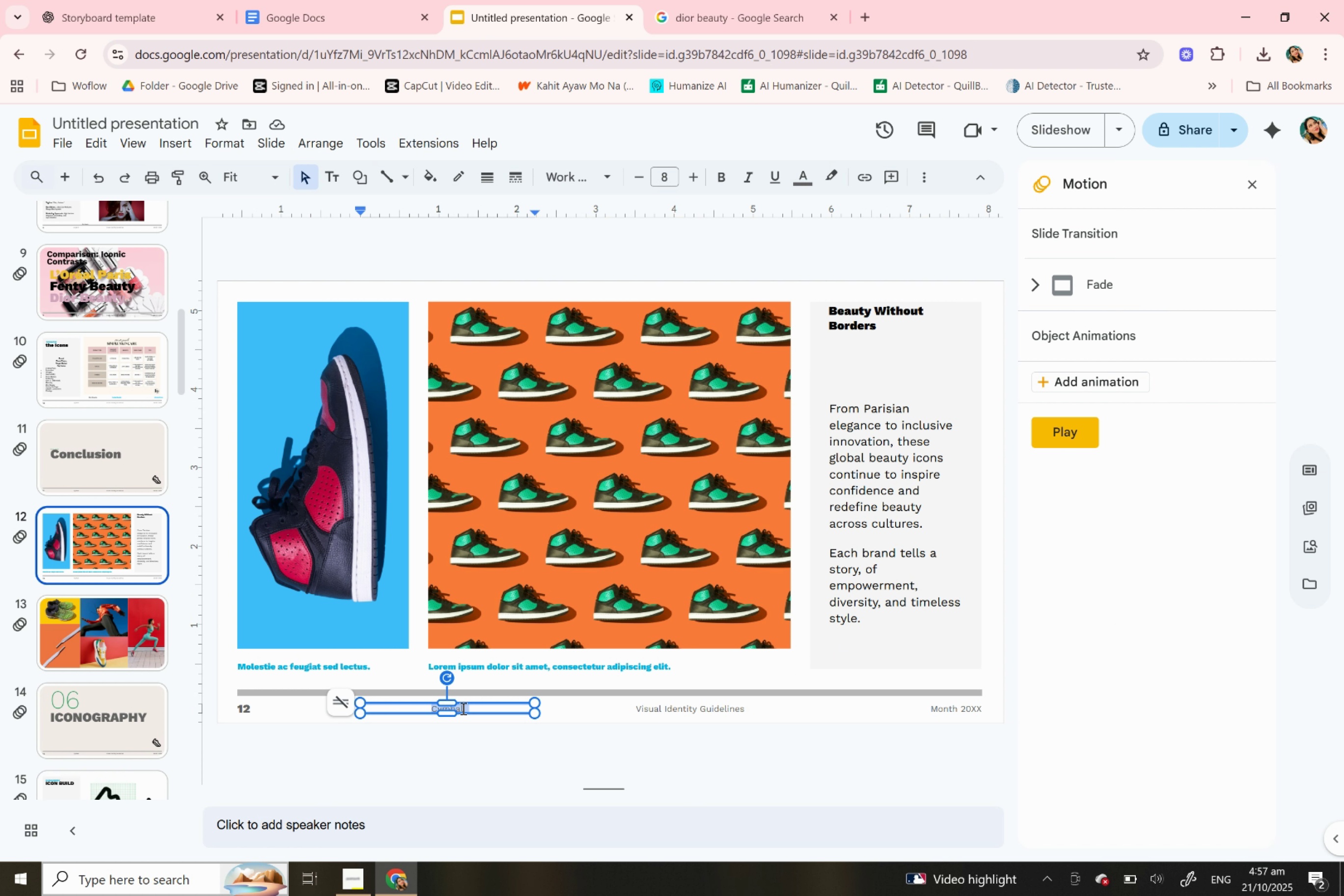 
type(Angel B.)
 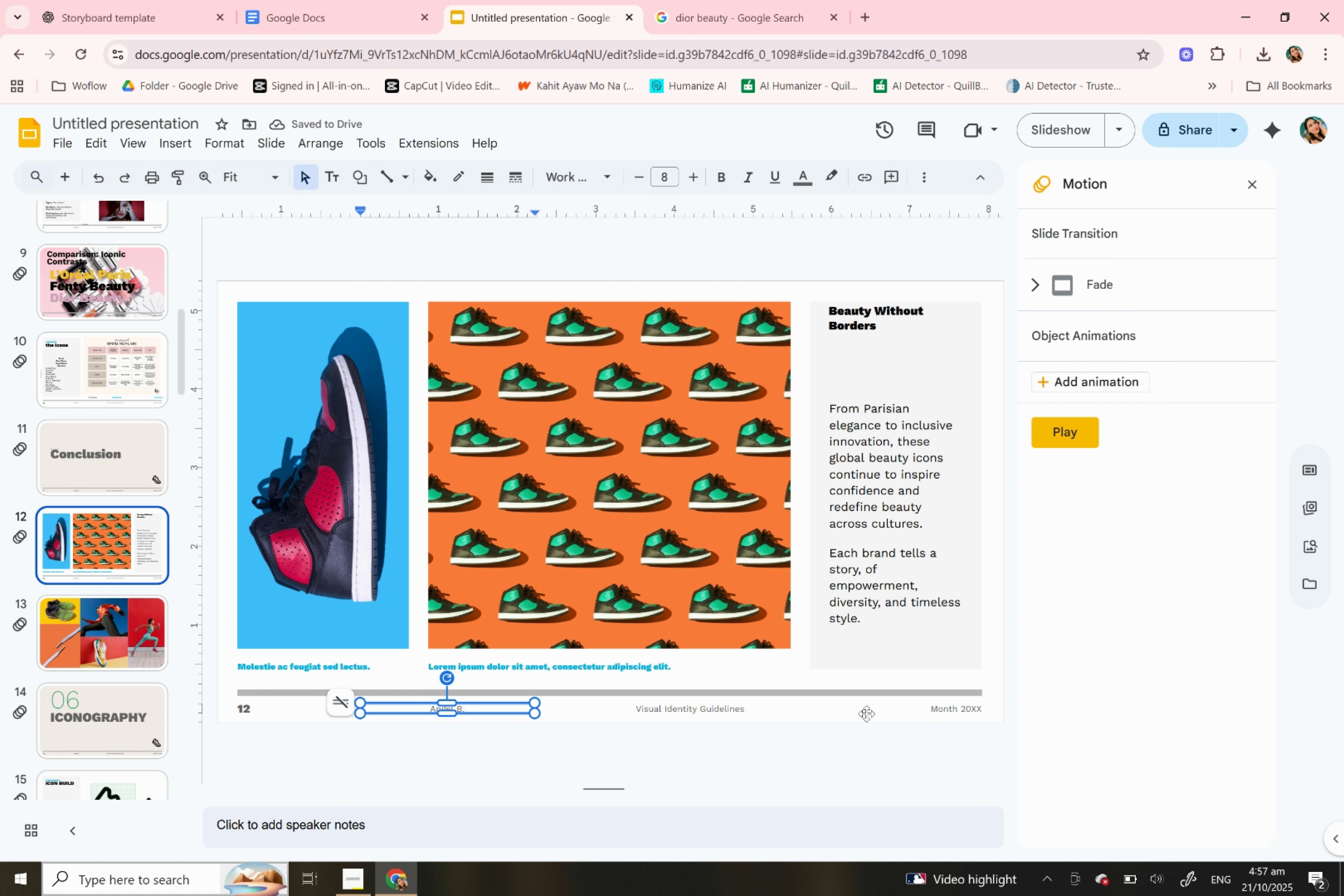 
wait(5.9)
 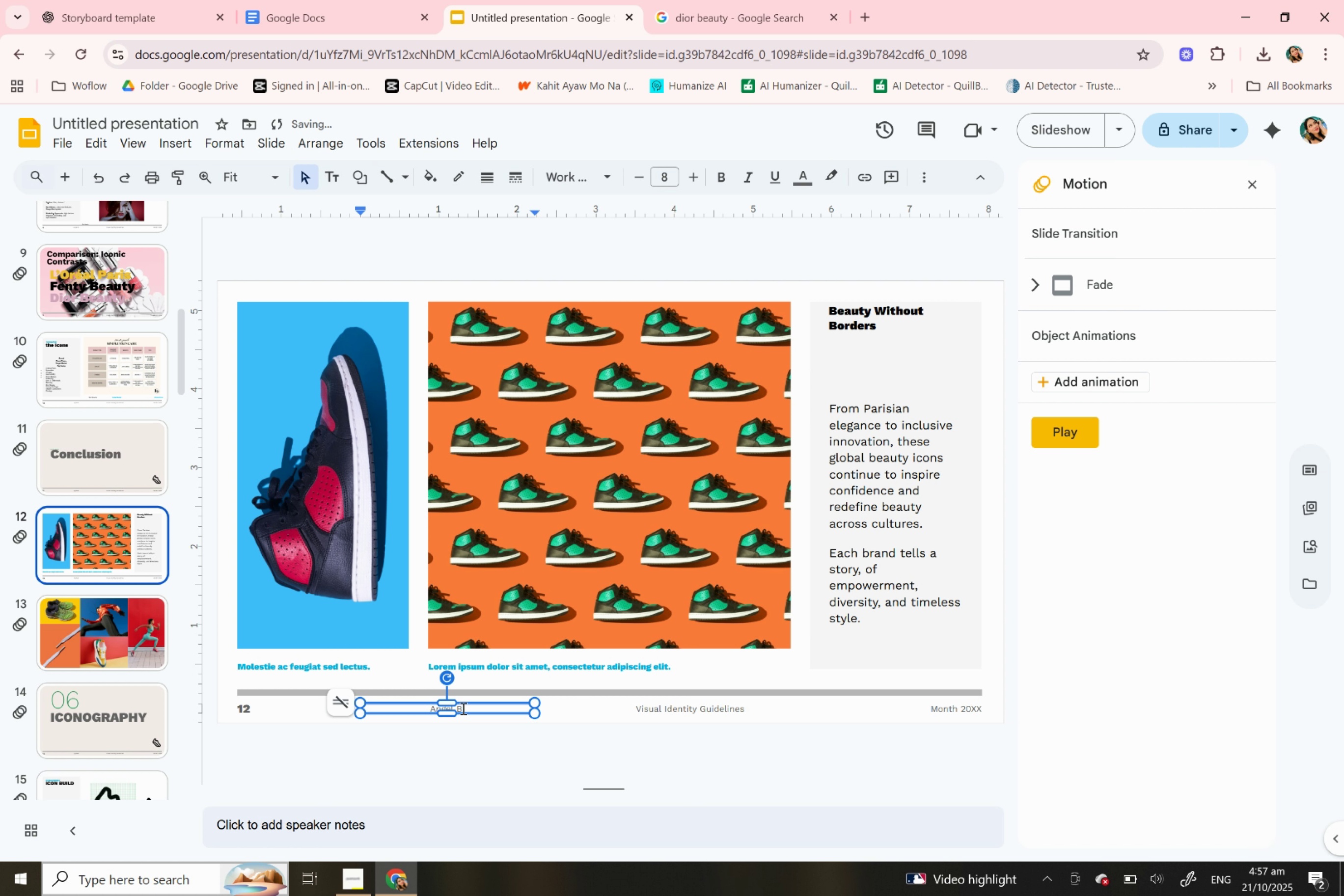 
double_click([968, 706])
 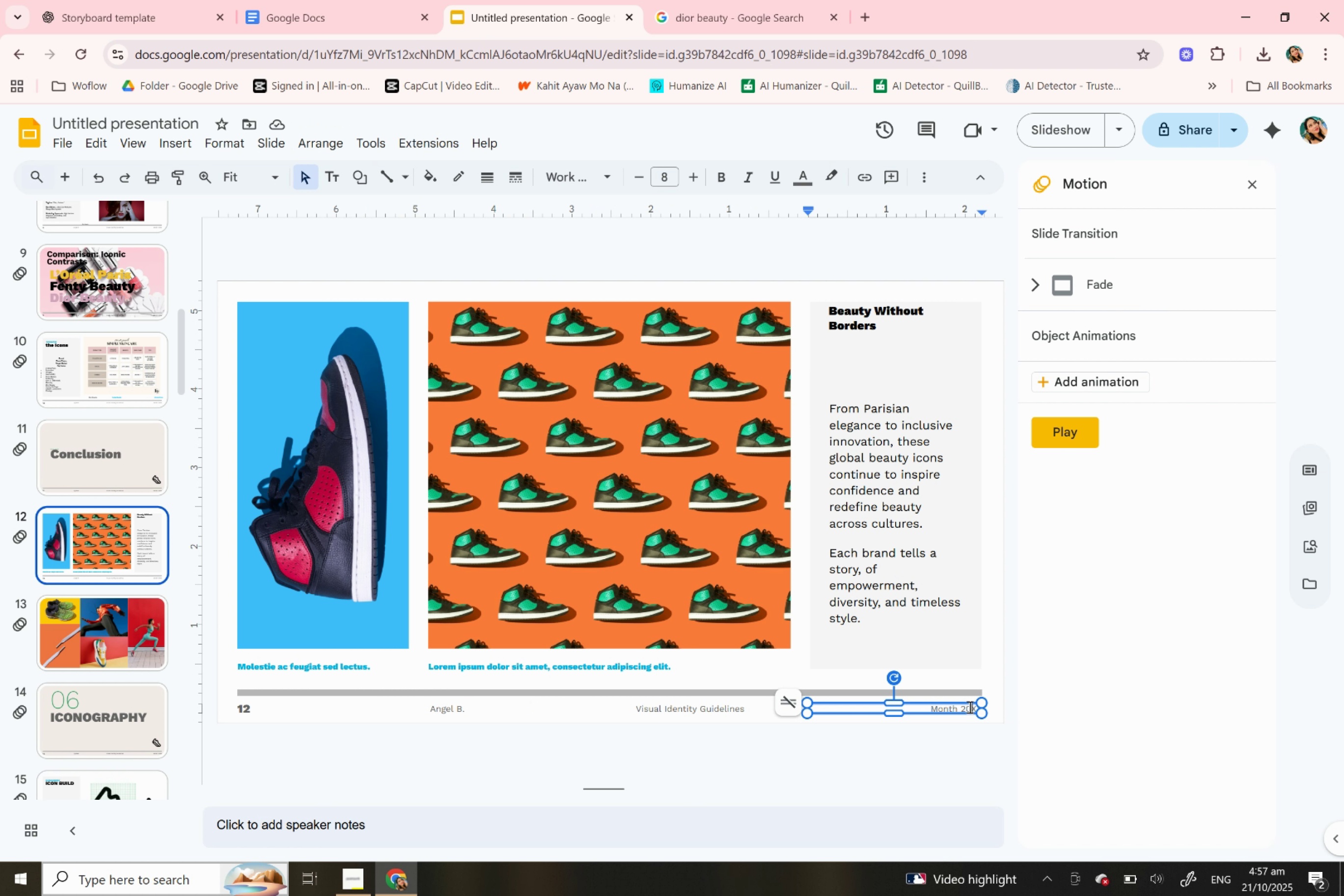 
triple_click([968, 706])
 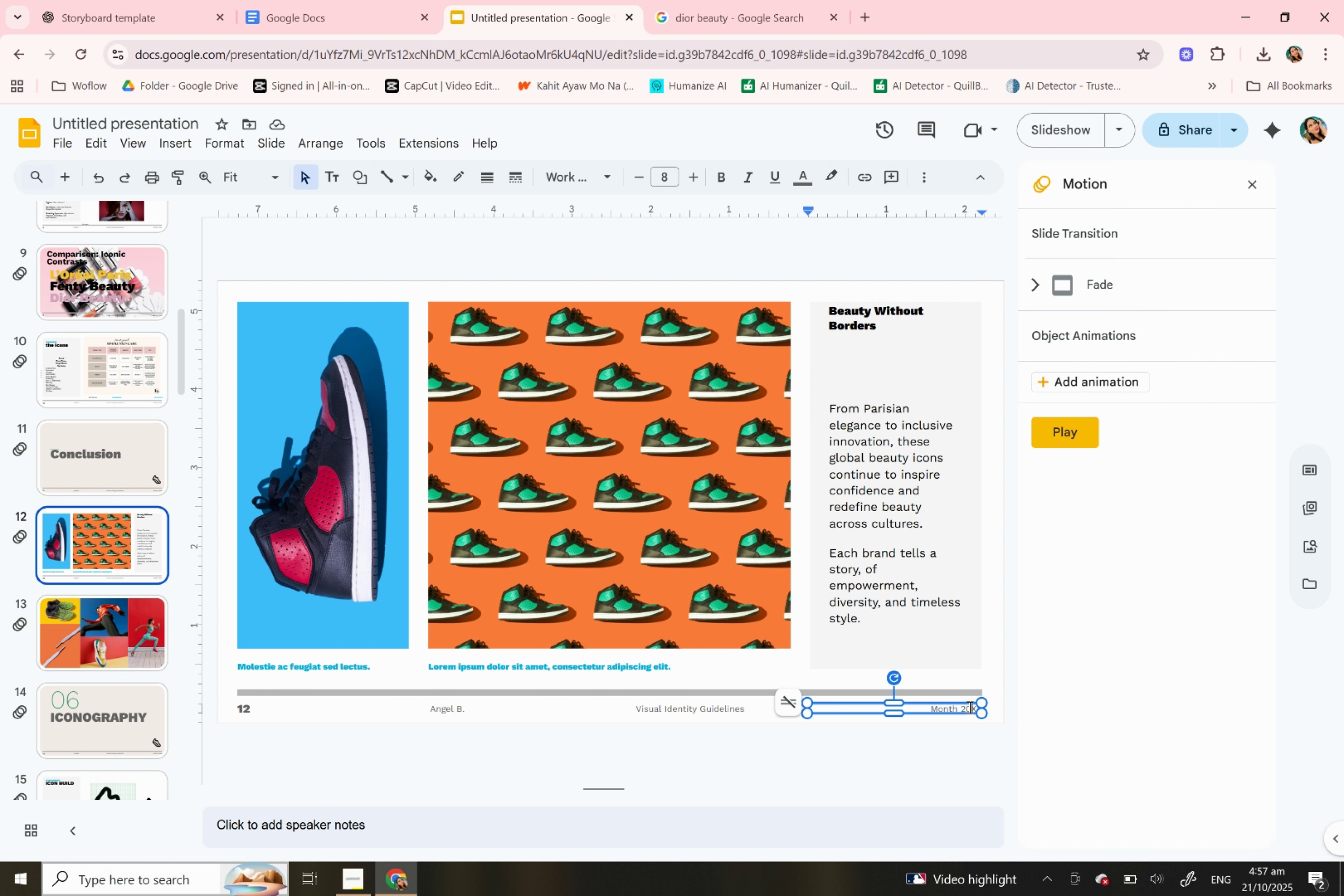 
left_click([968, 706])
 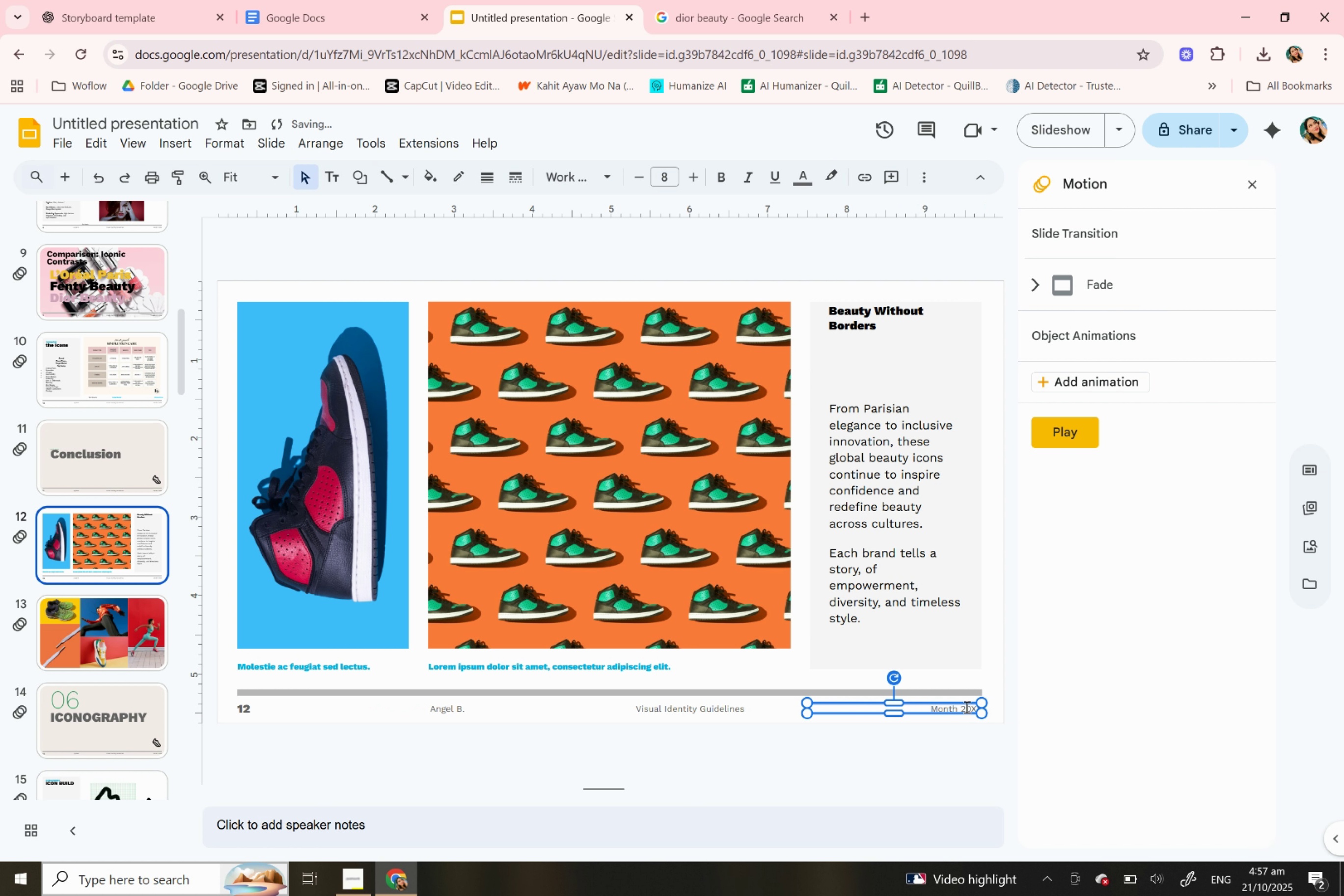 
key(Control+Z)
 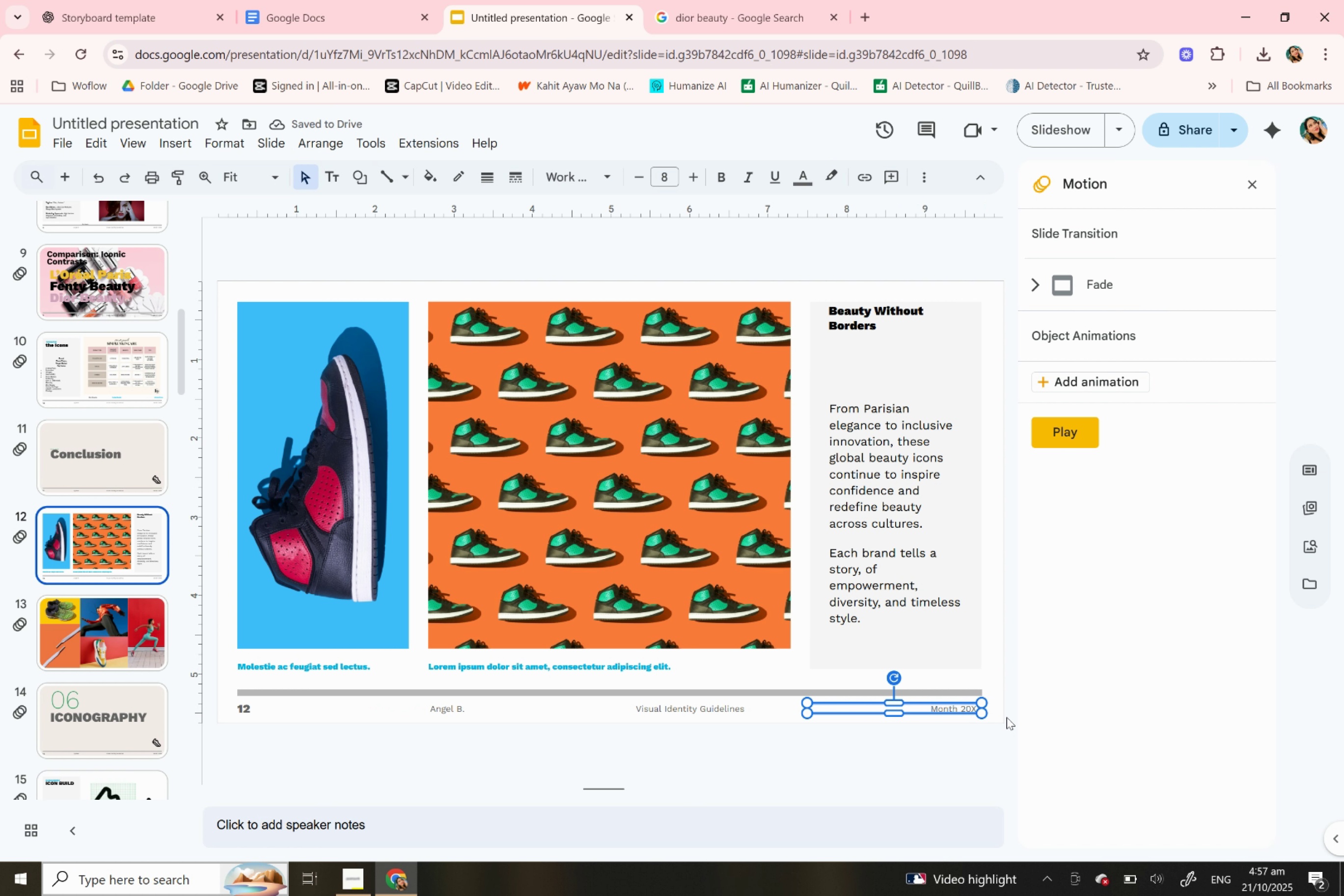 
wait(5.43)
 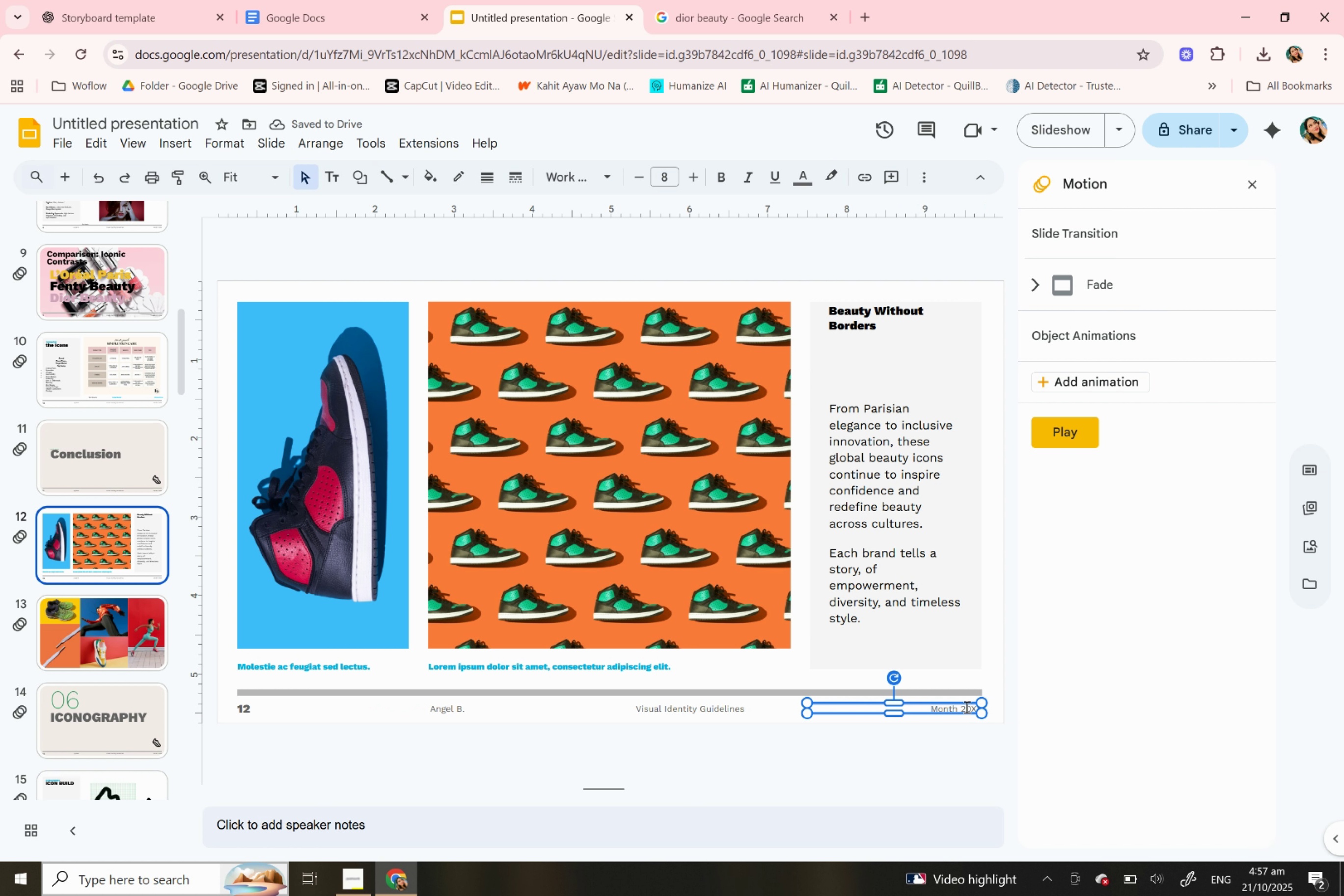 
double_click([969, 708])
 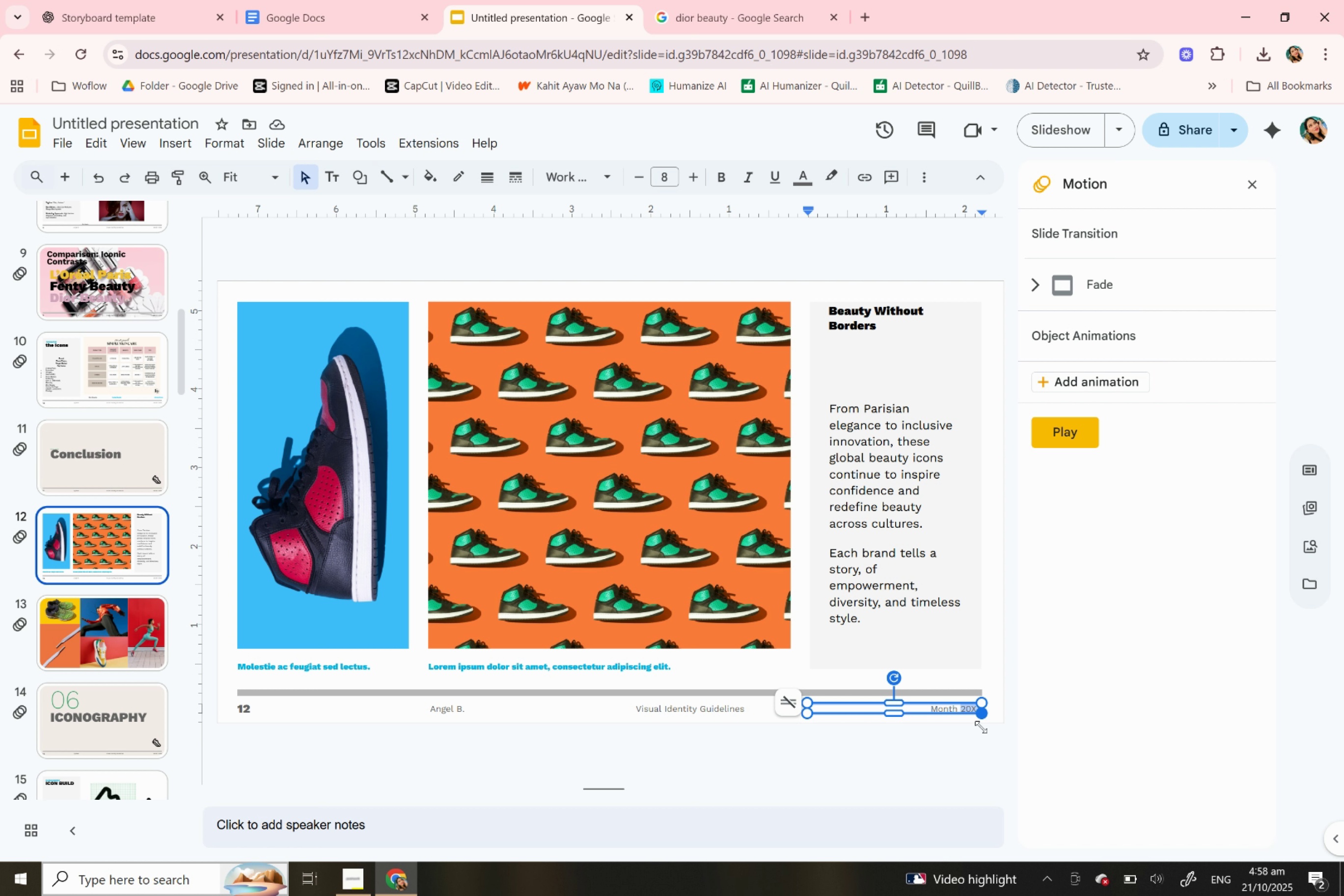 
wait(53.83)
 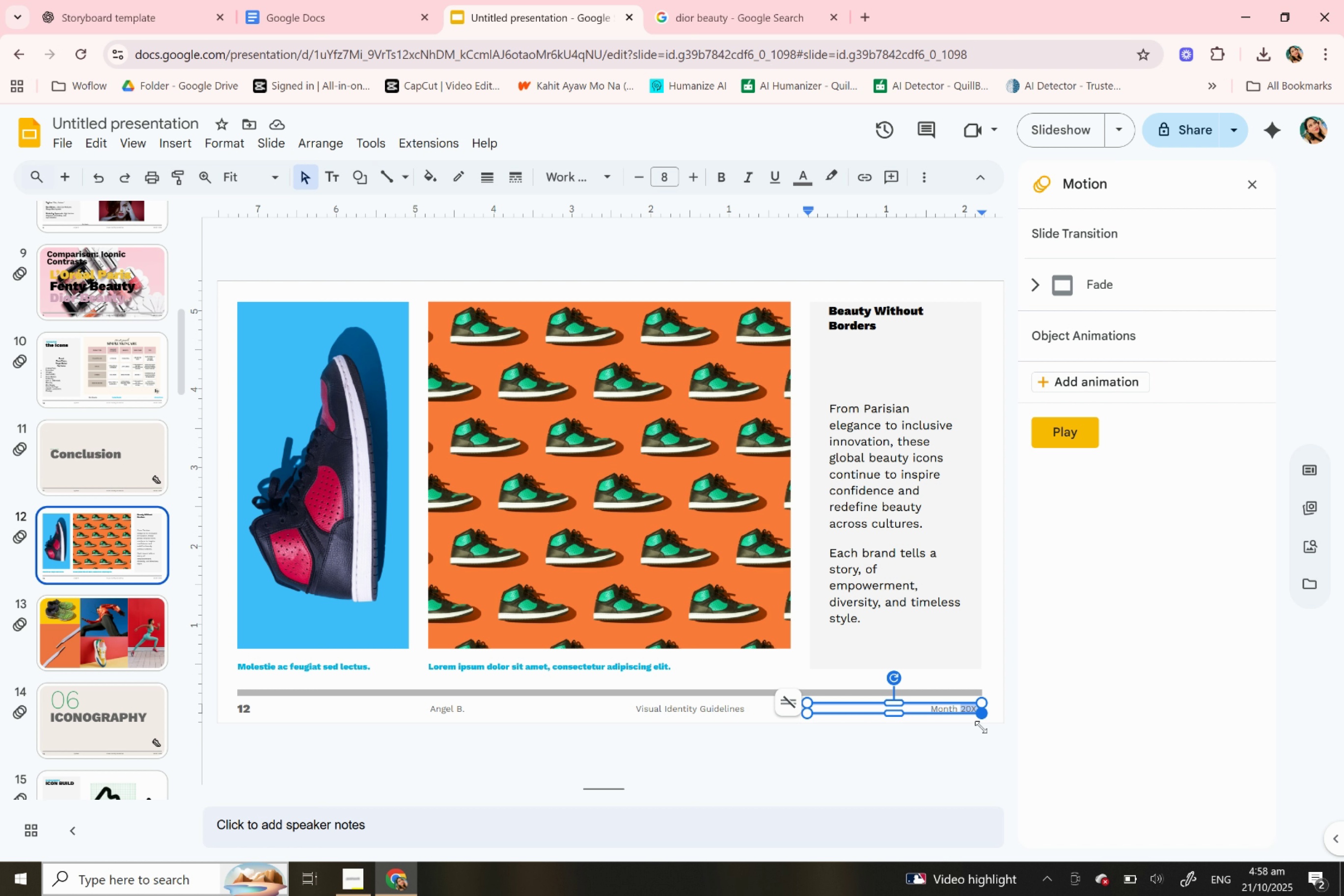 
scroll: coordinate [10, 337], scroll_direction: up, amount: 16.0
 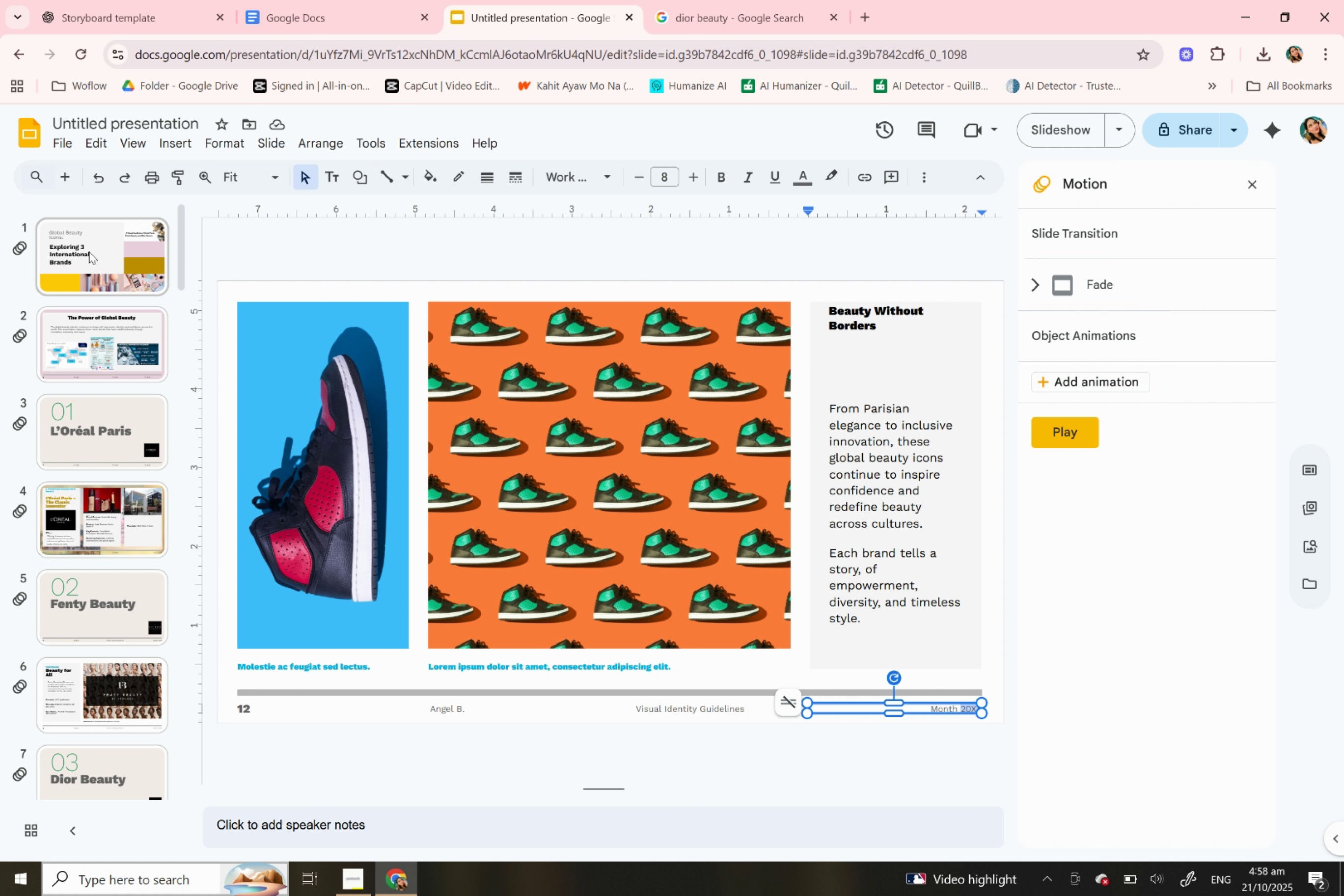 
left_click([82, 251])
 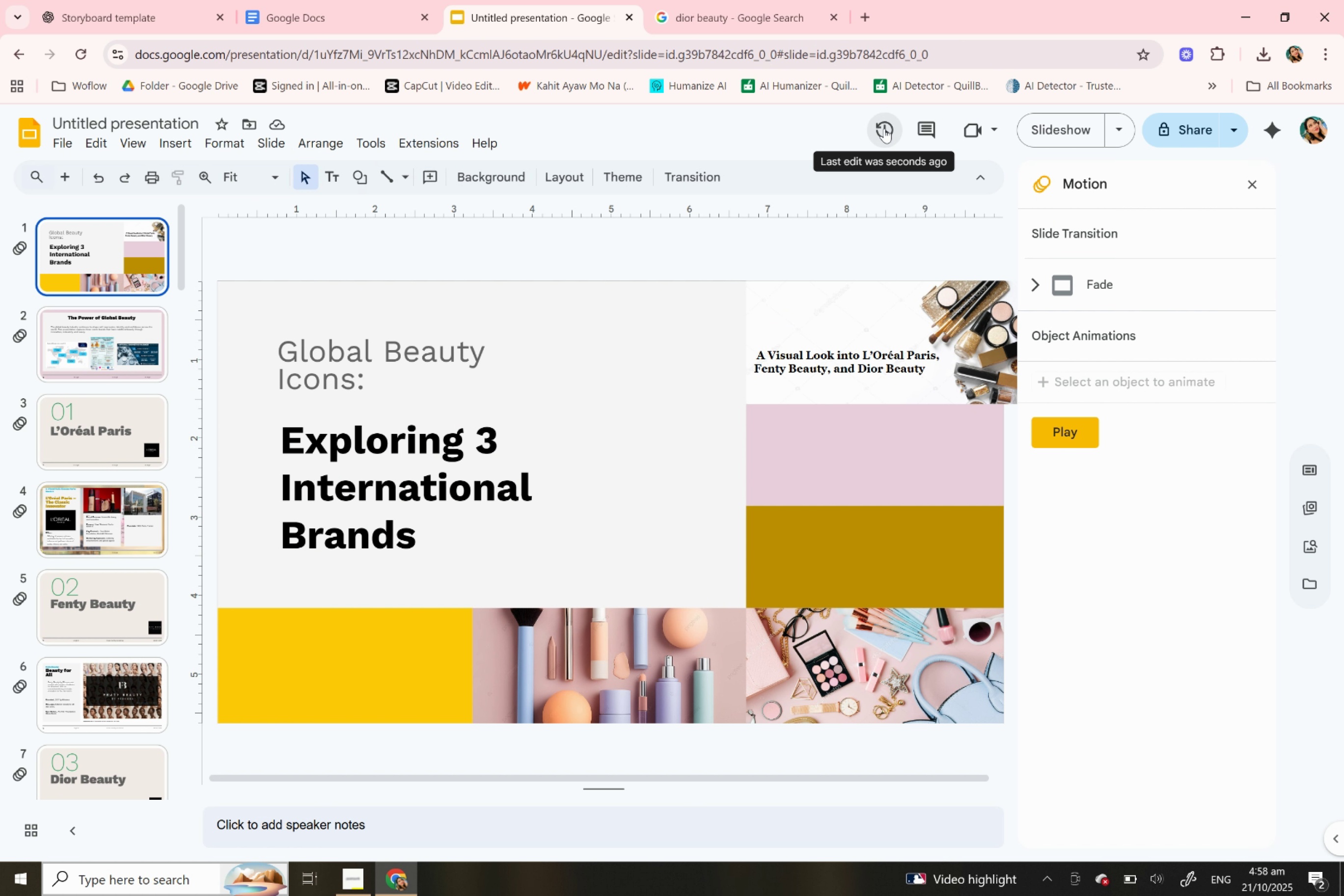 
wait(7.65)
 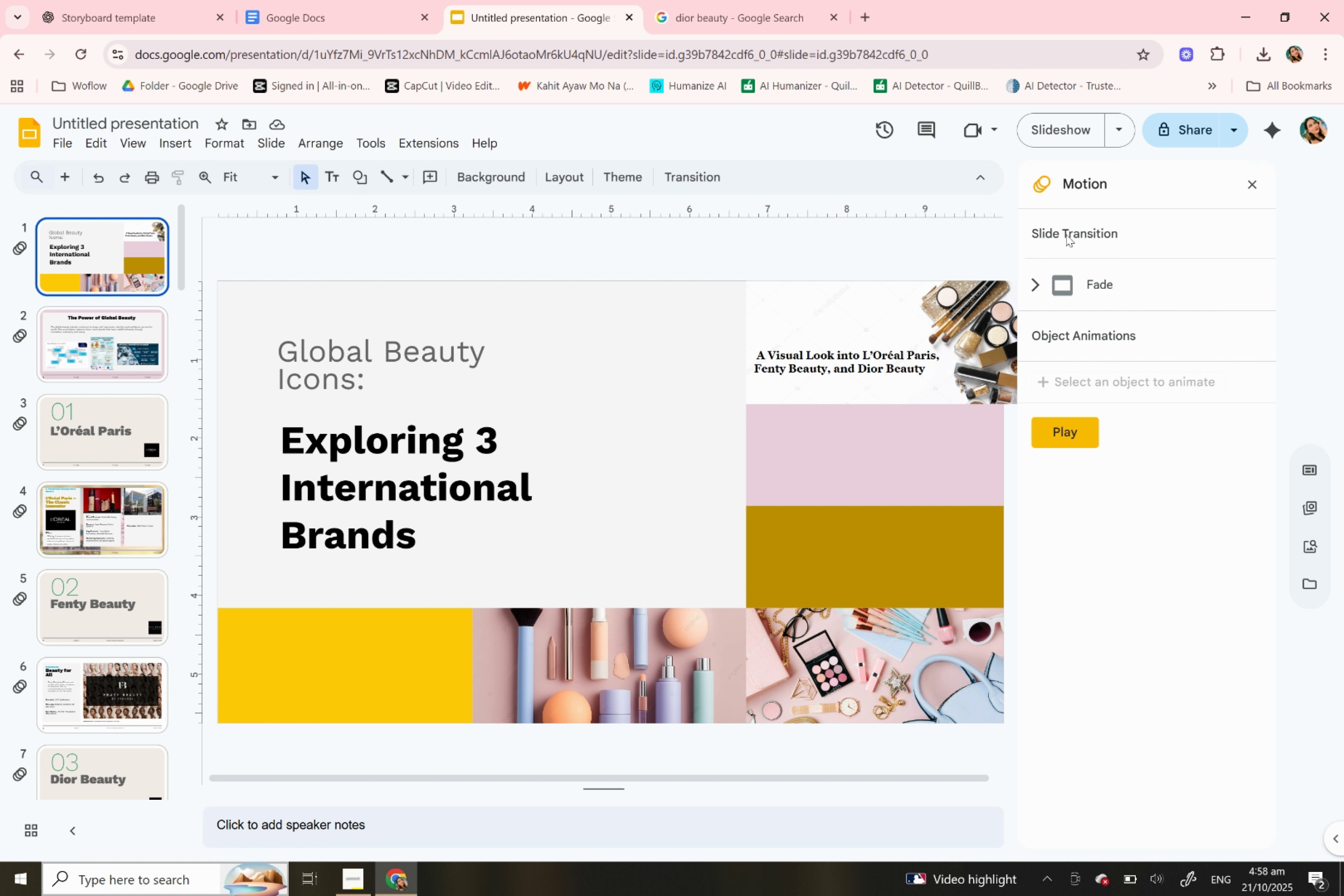 
left_click([278, 147])
 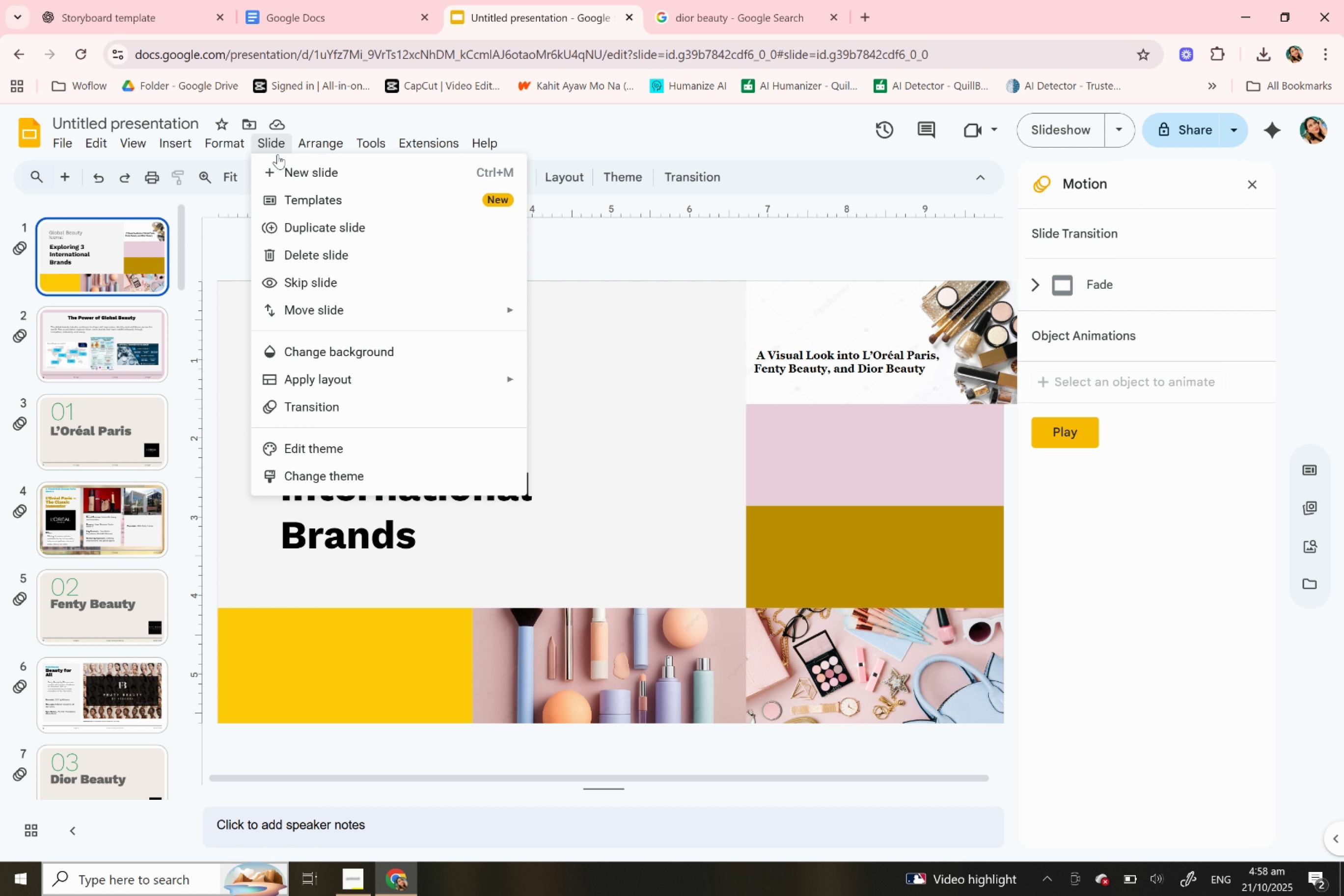 
wait(6.9)
 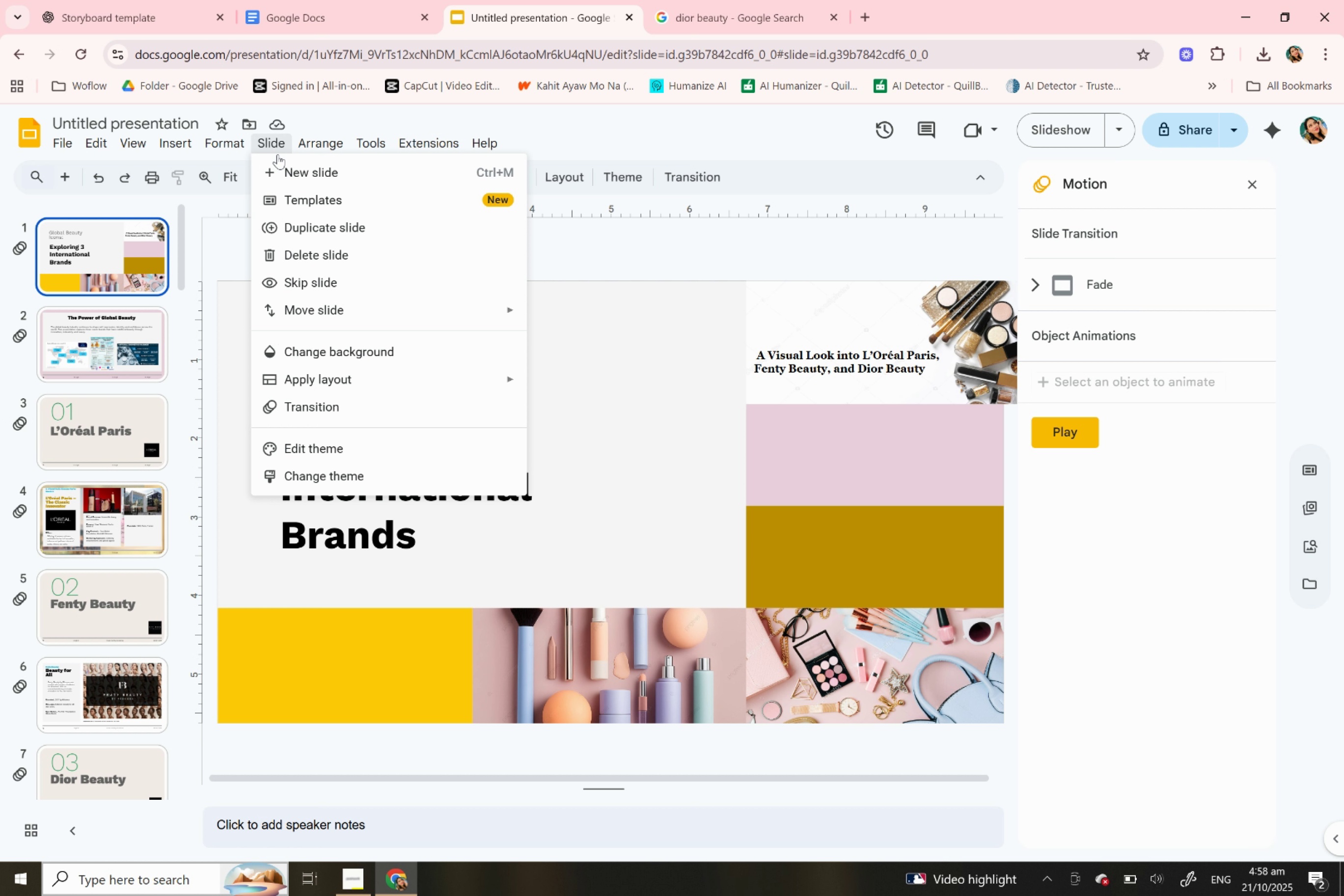 
left_click([1180, 569])
 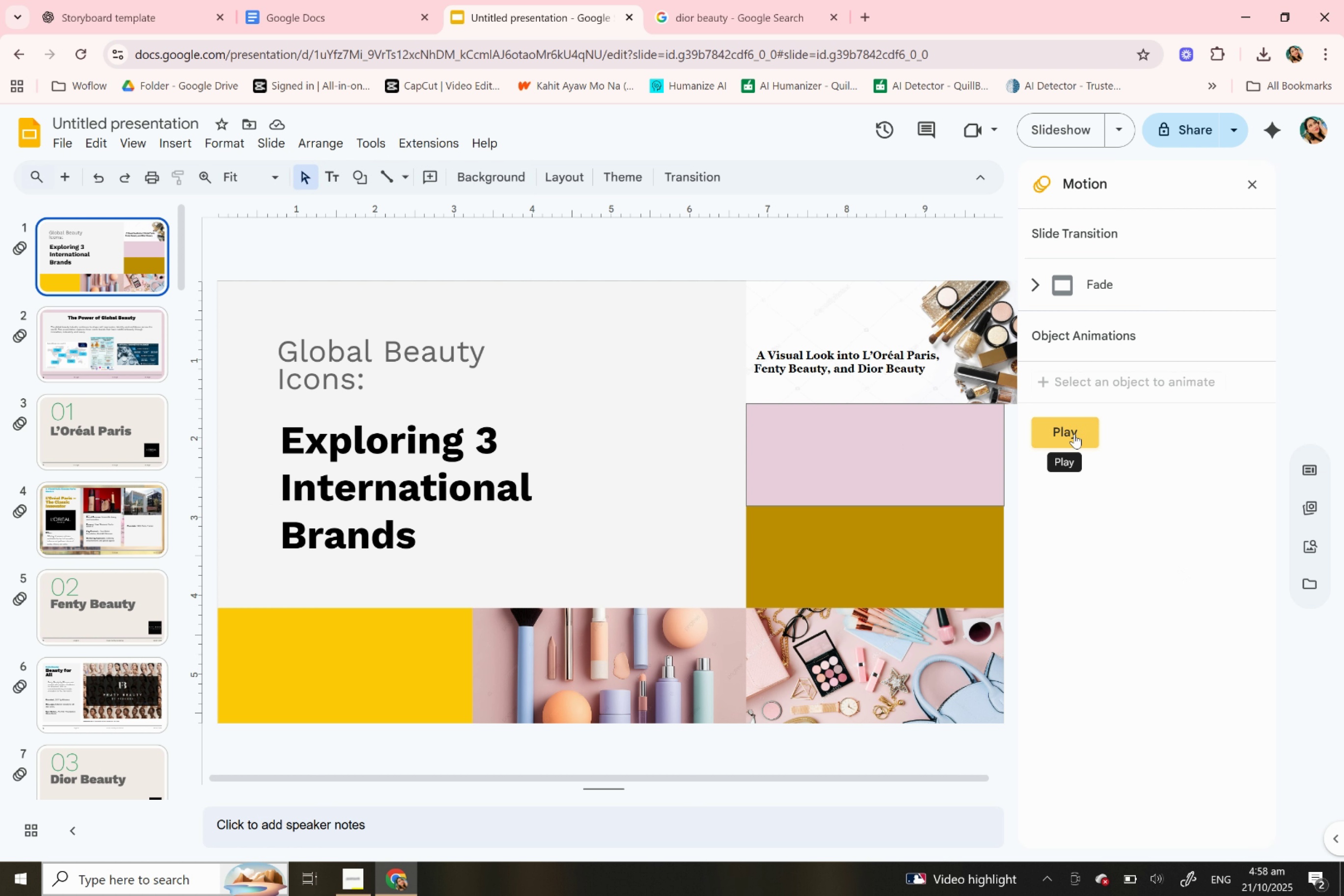 
left_click([1074, 434])
 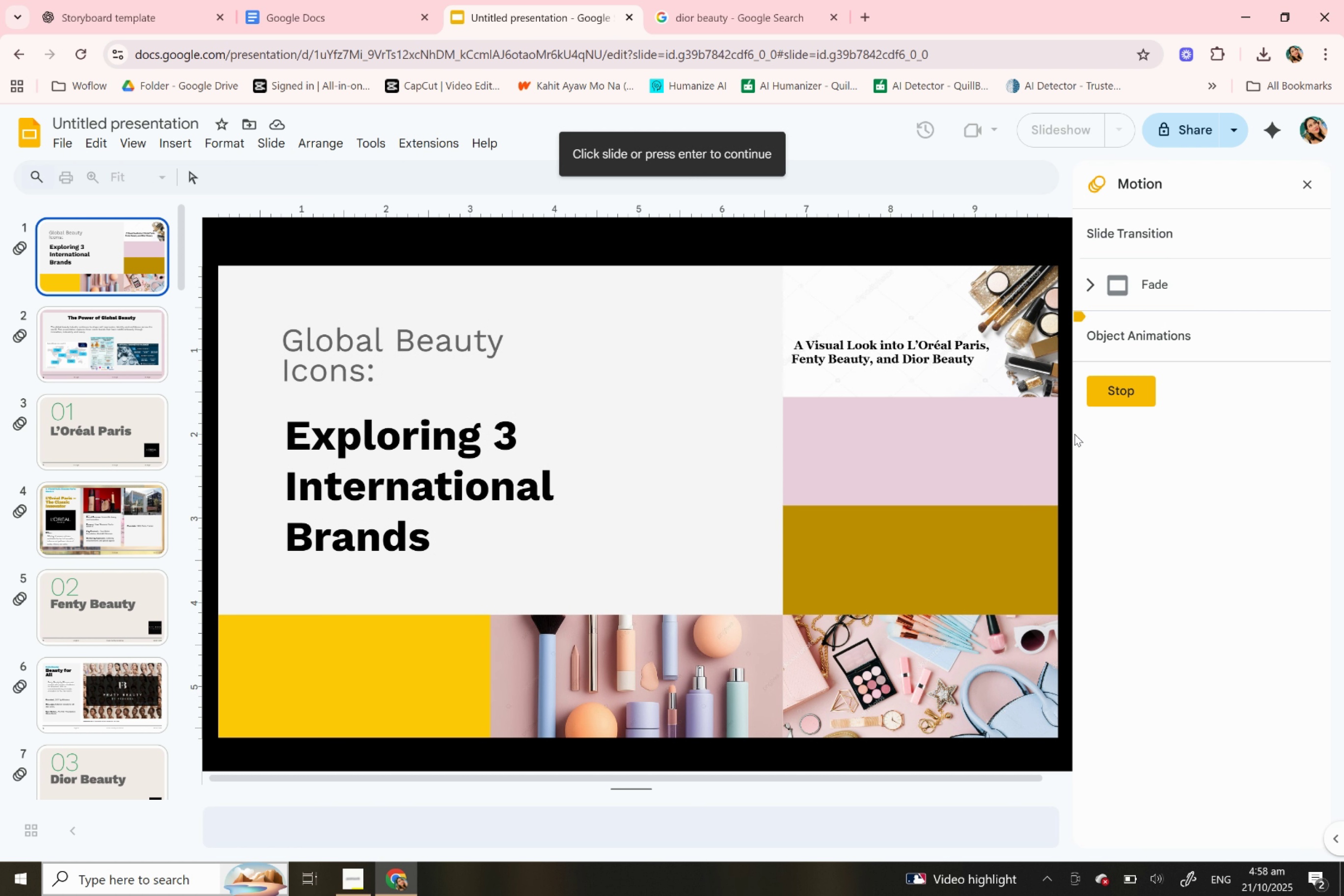 
wait(9.68)
 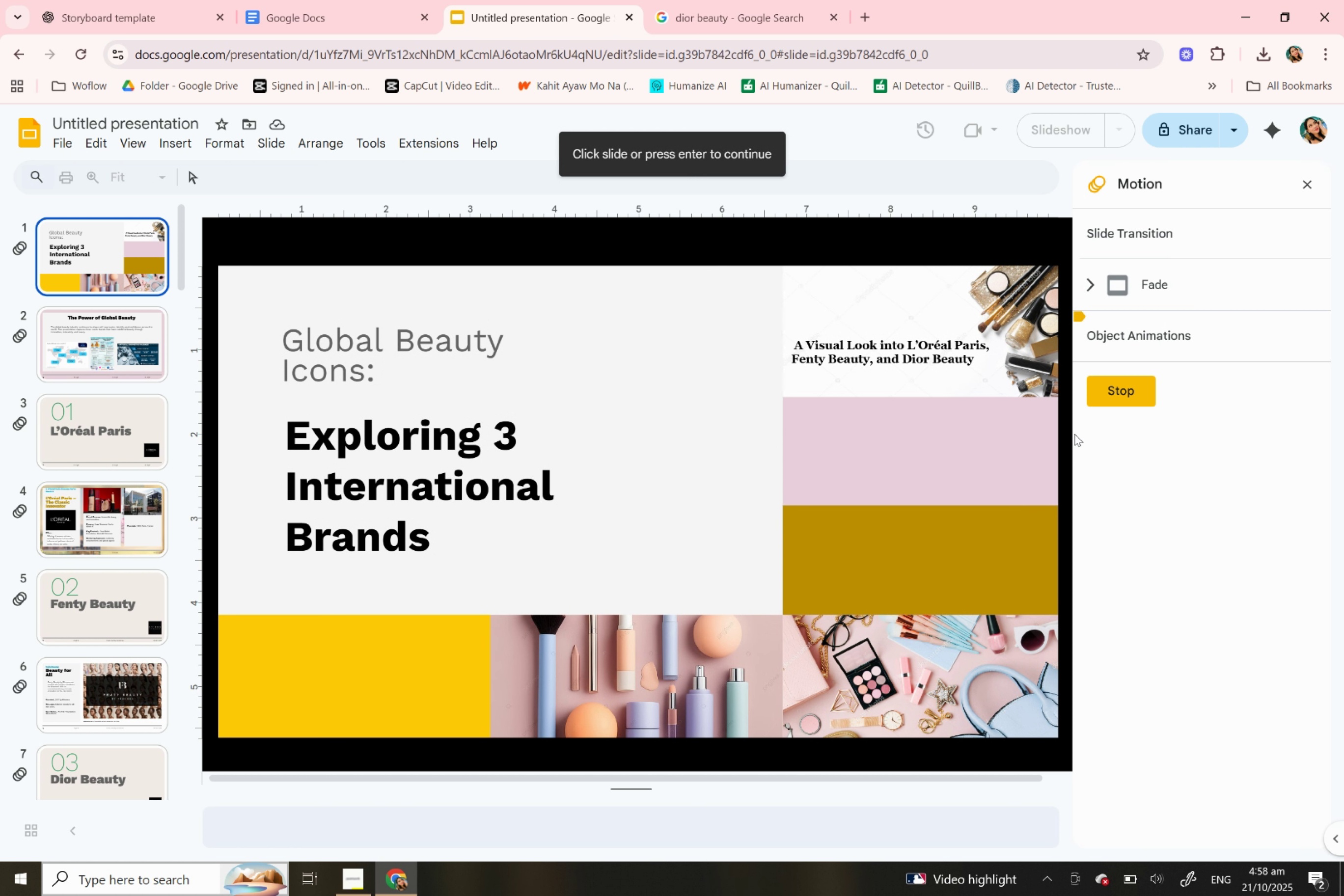 
key(Enter)
 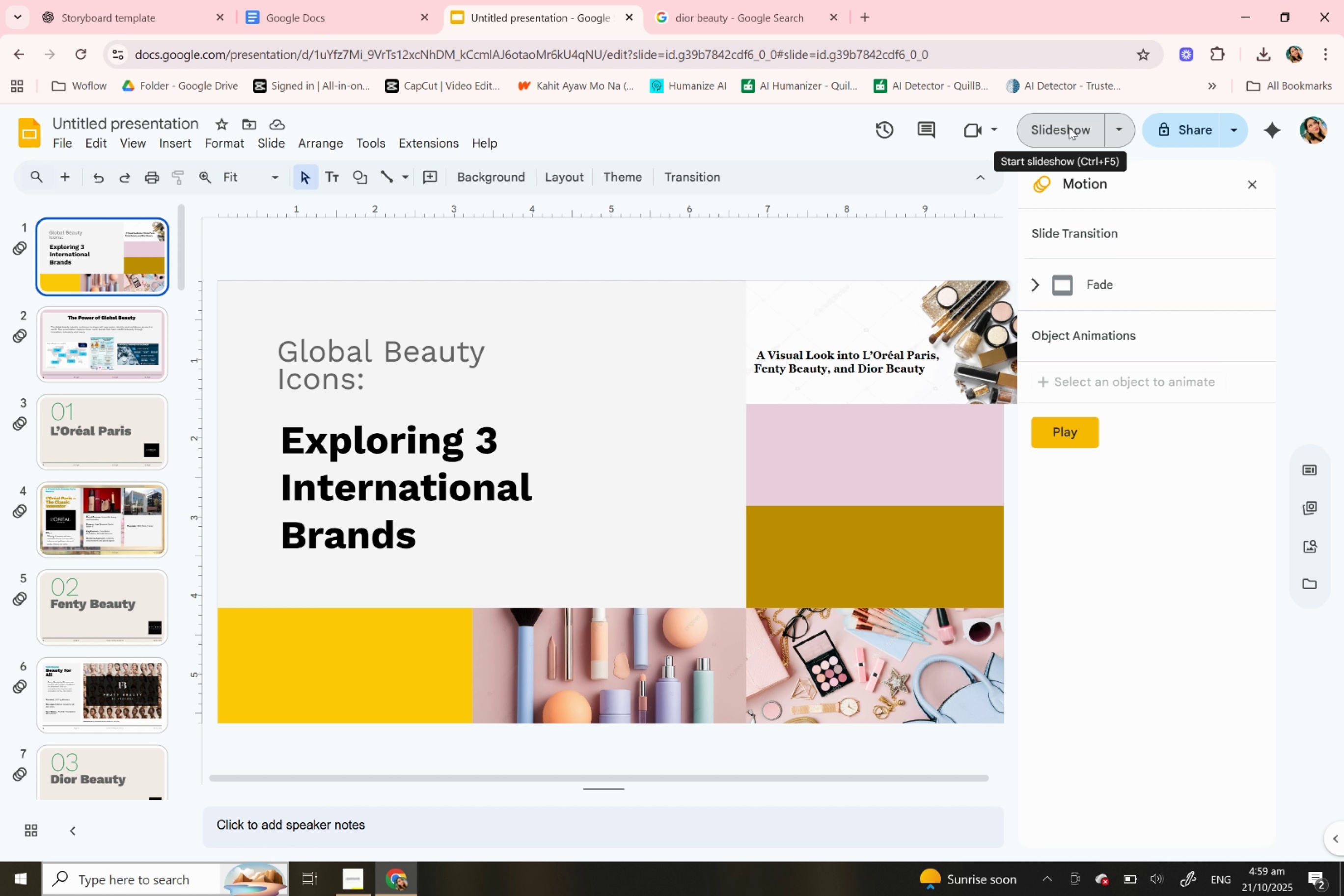 
wait(30.26)
 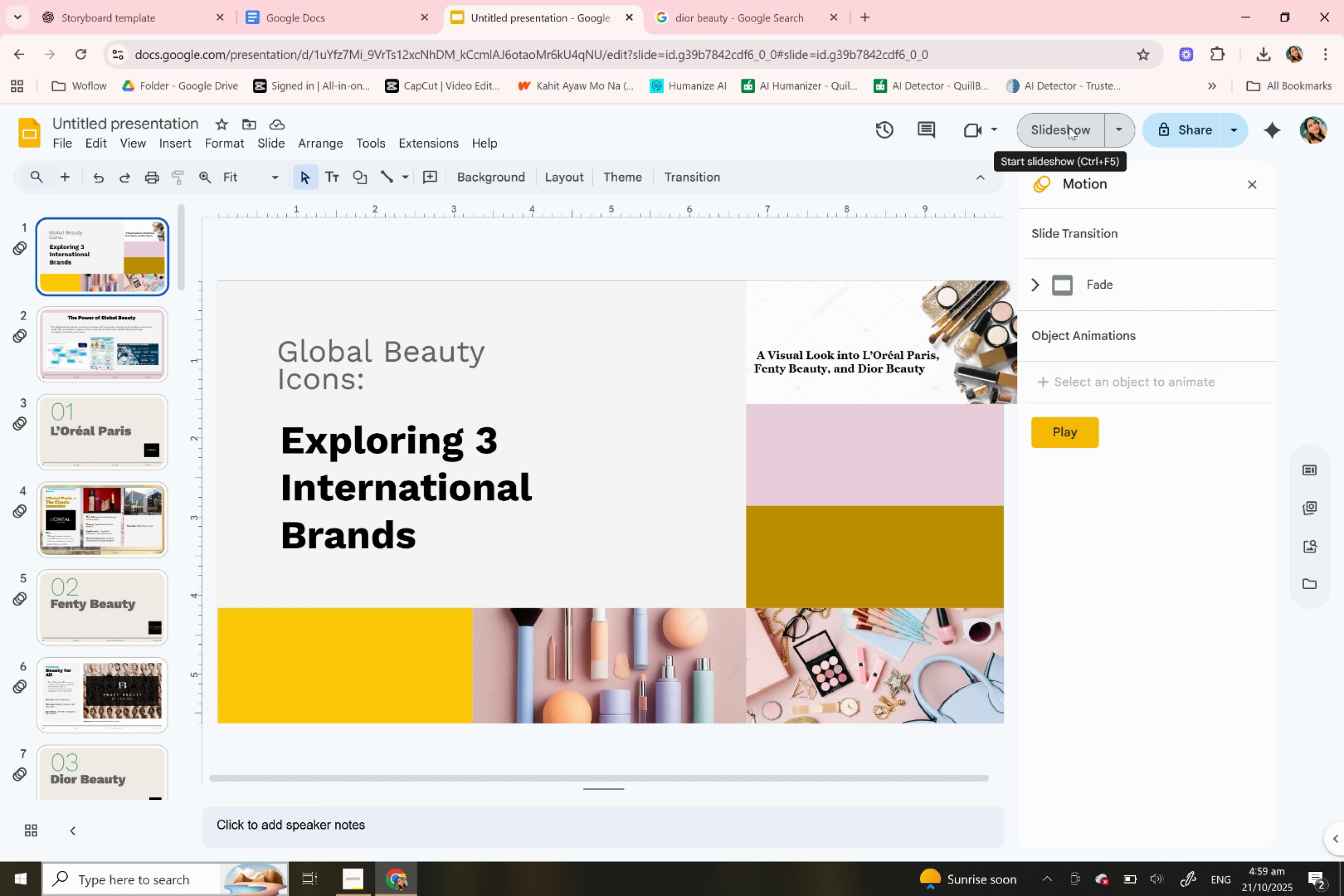 
left_click([1069, 127])
 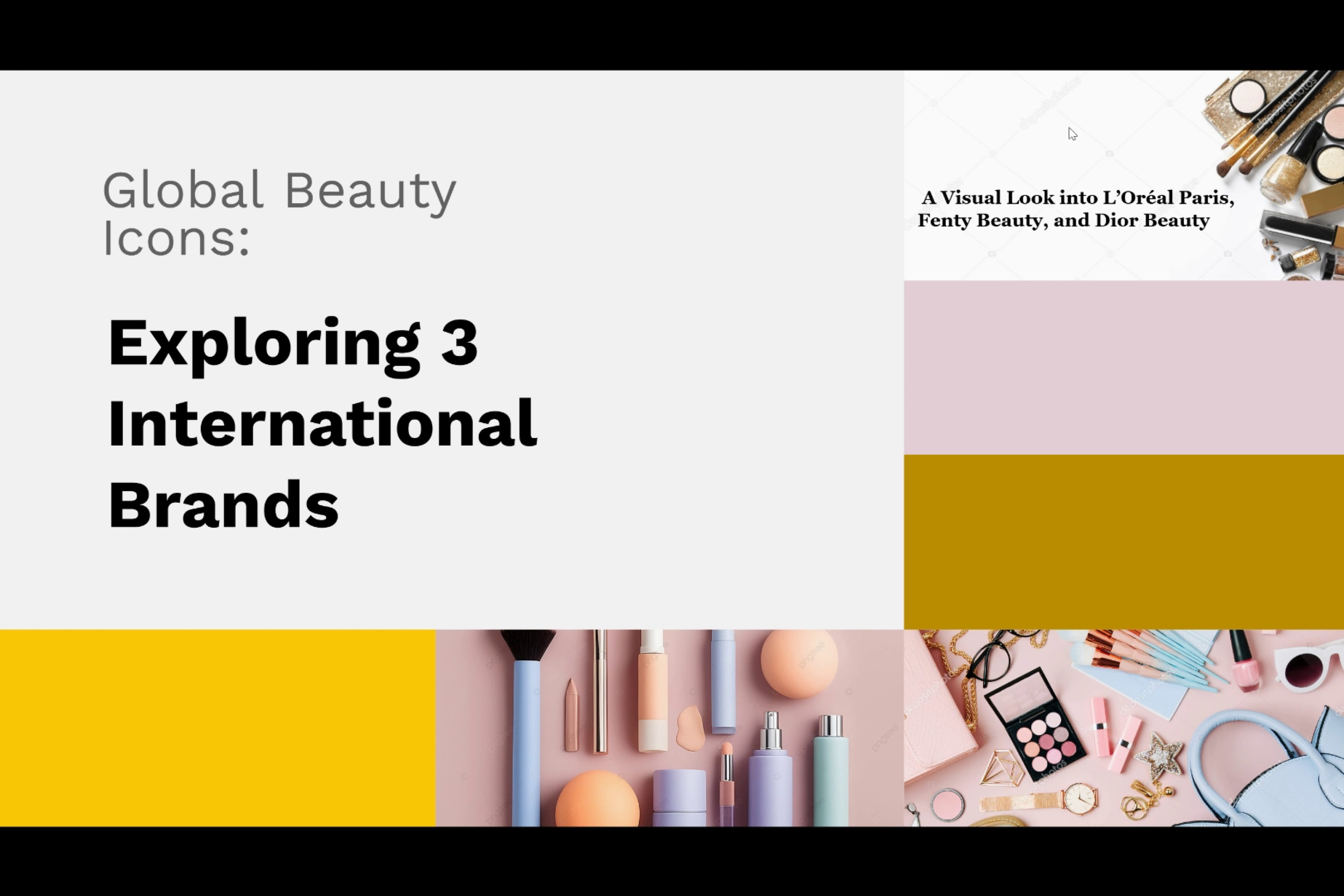 
wait(21.12)
 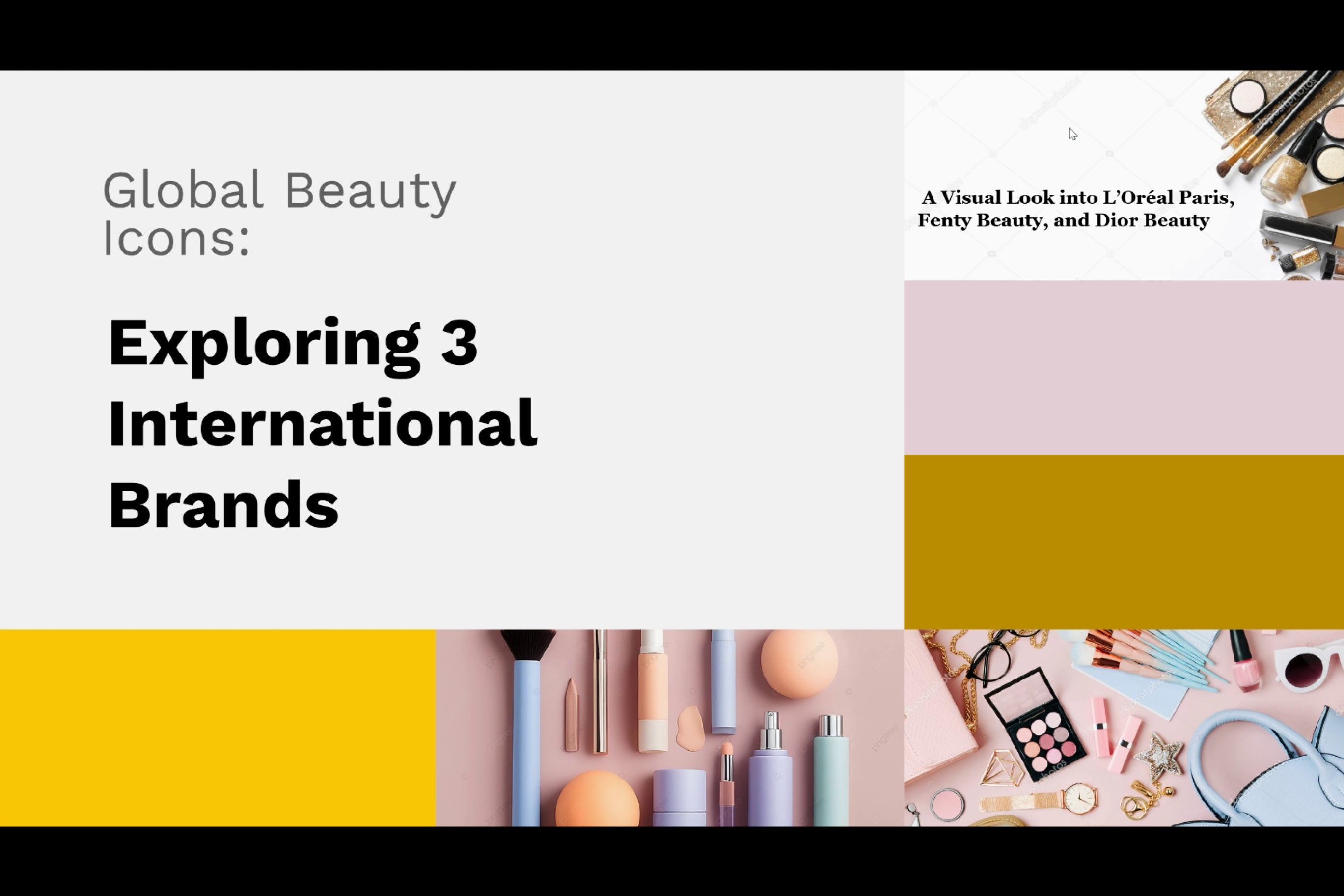 
key(ArrowRight)
 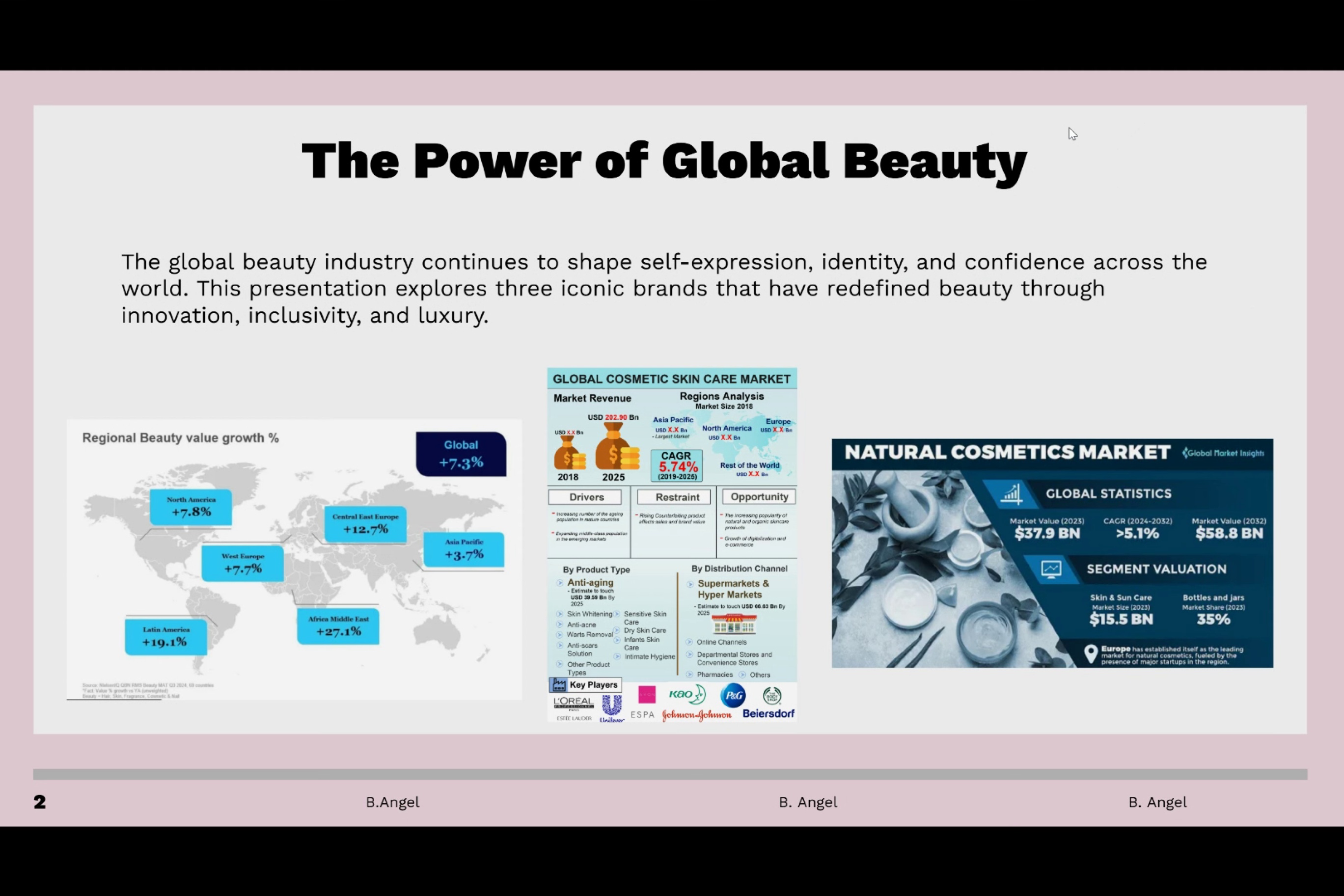 
wait(5.51)
 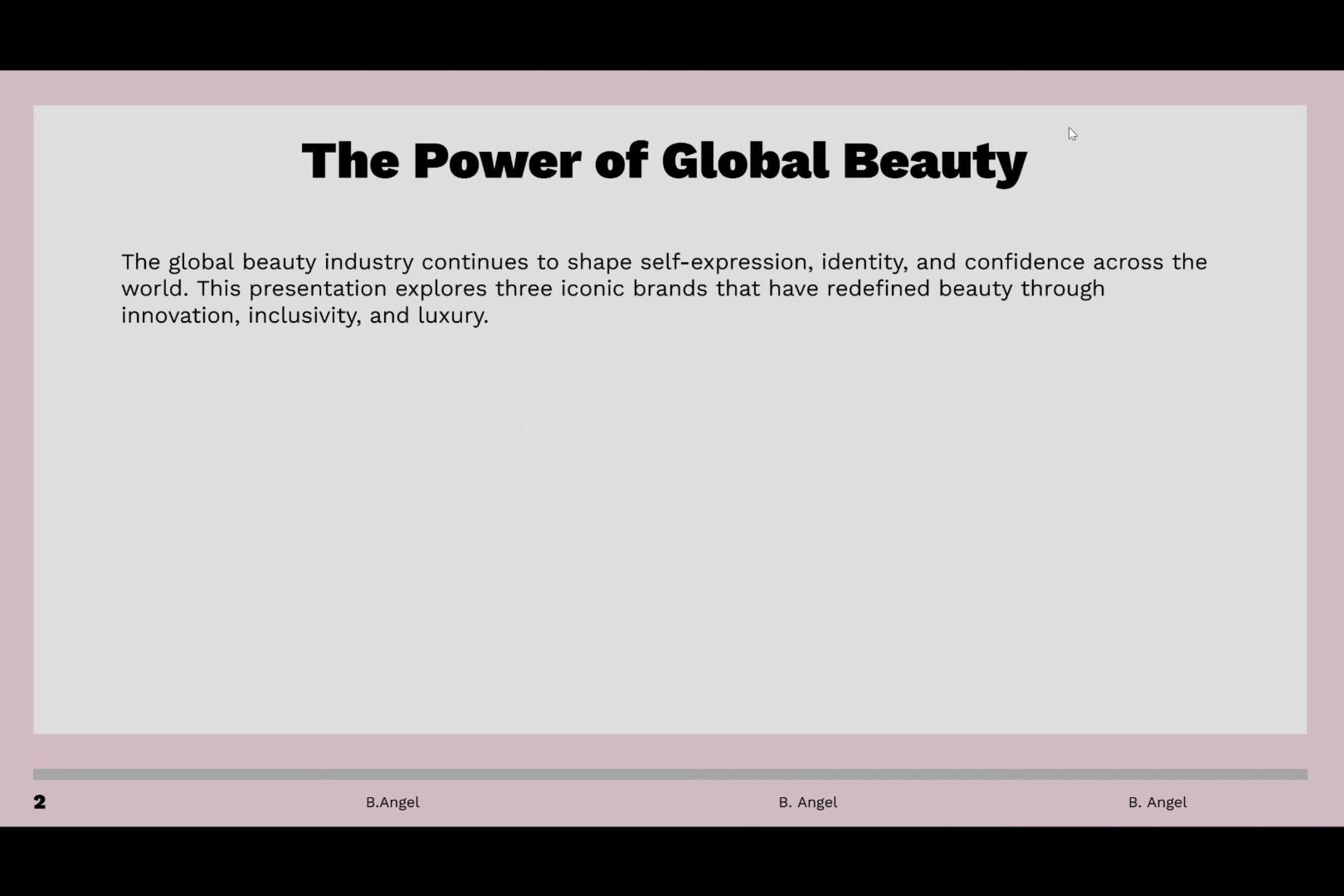 
key(ArrowRight)
 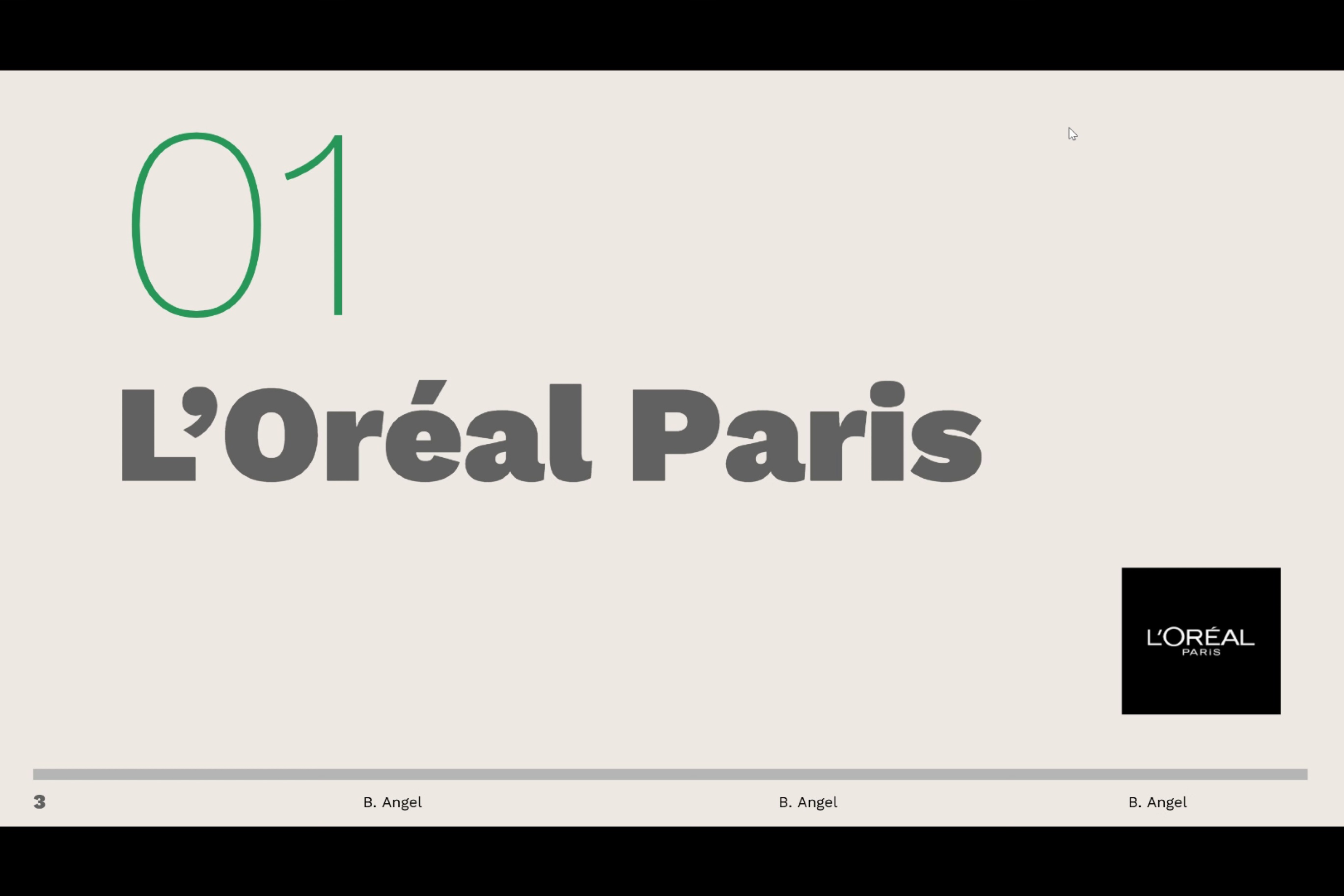 
wait(38.68)
 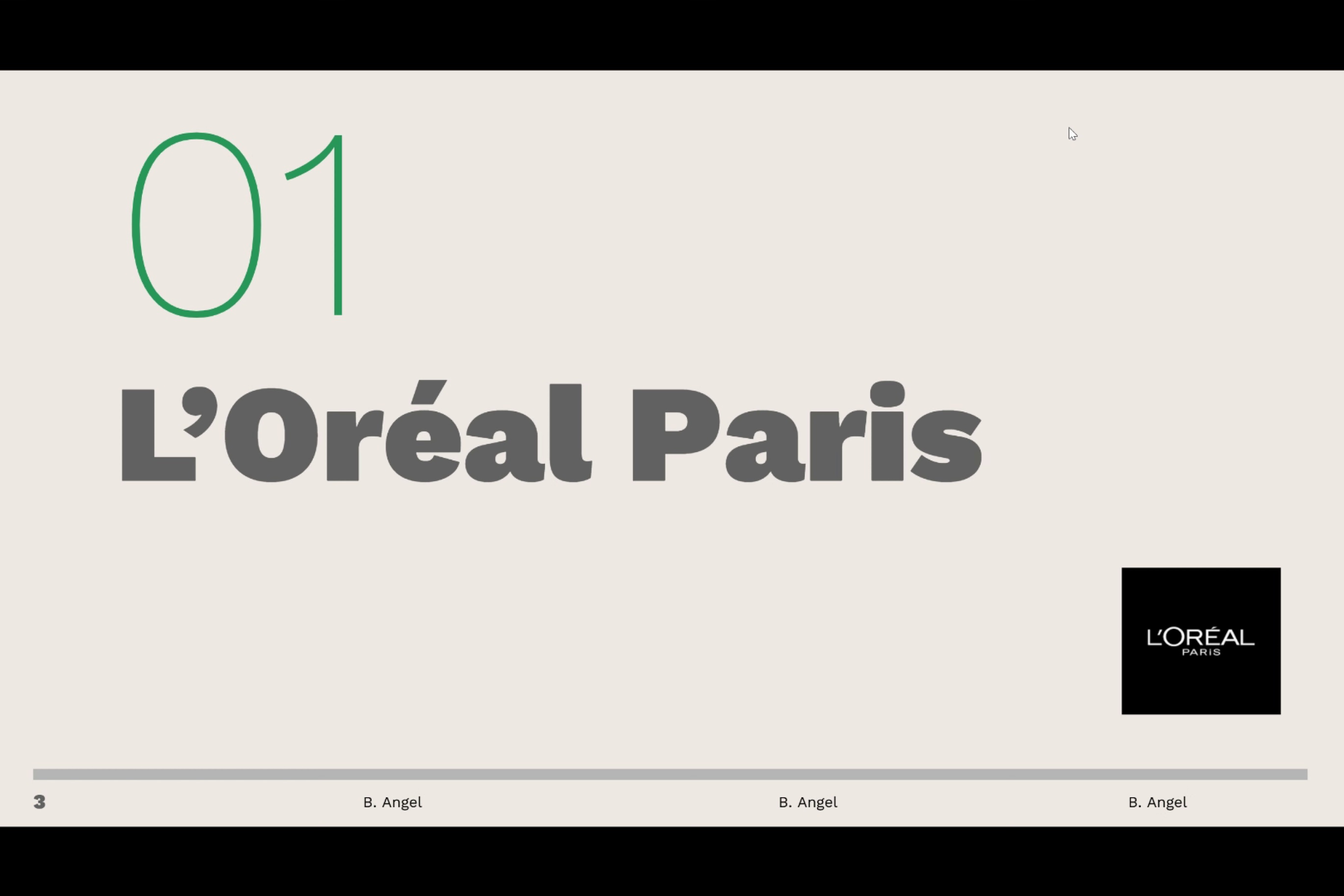 
key(ArrowRight)
 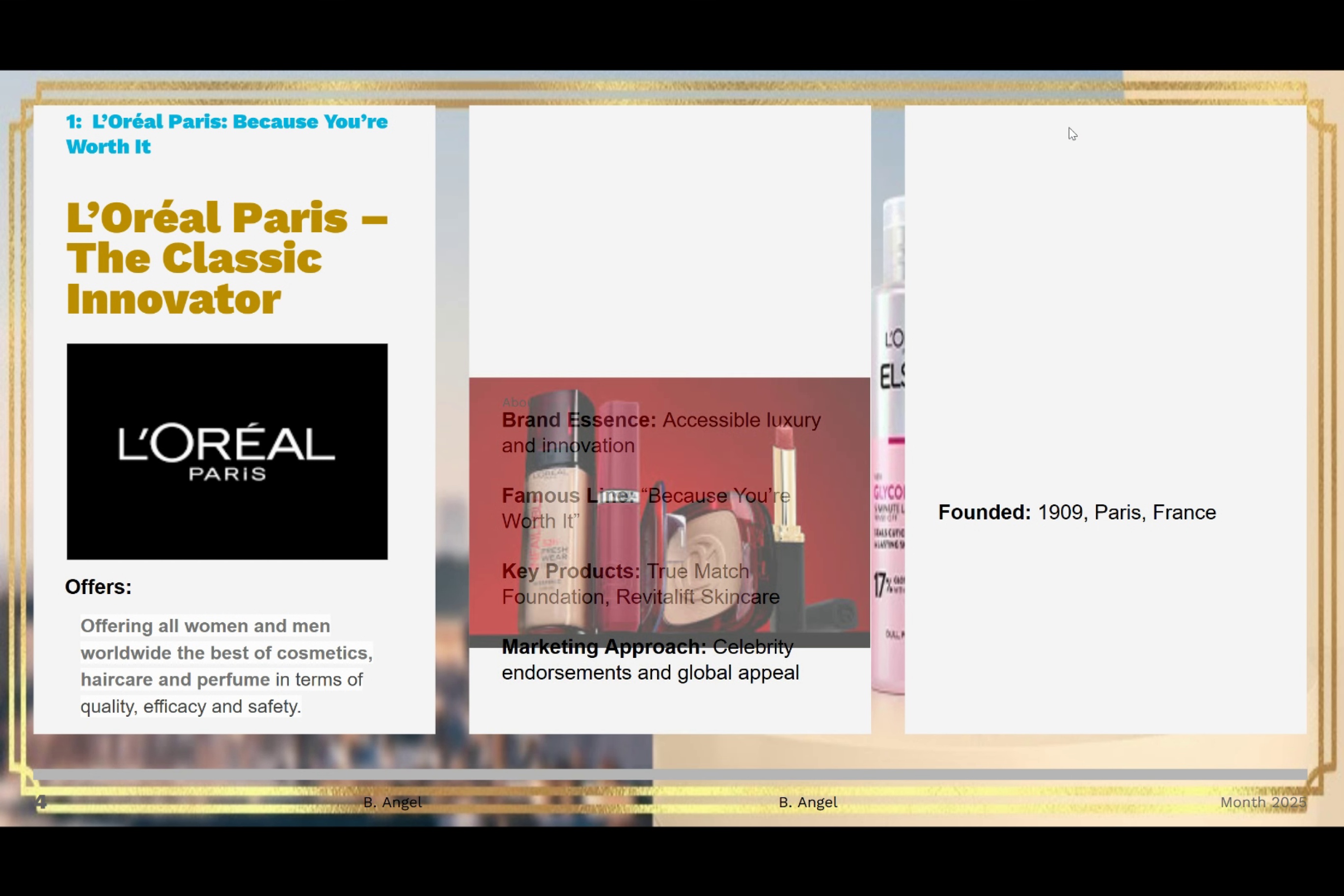 
wait(8.06)
 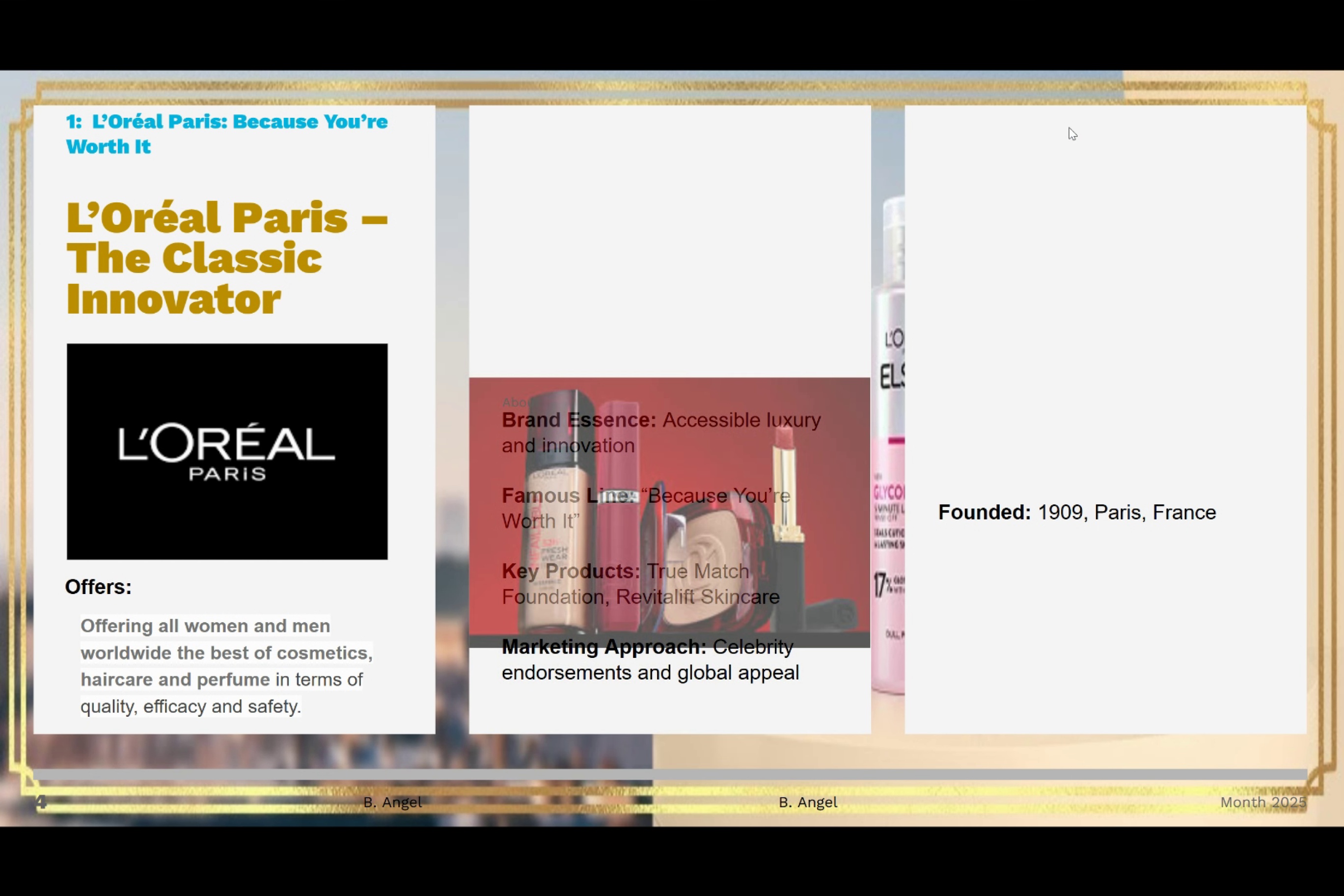 
key(ArrowRight)
 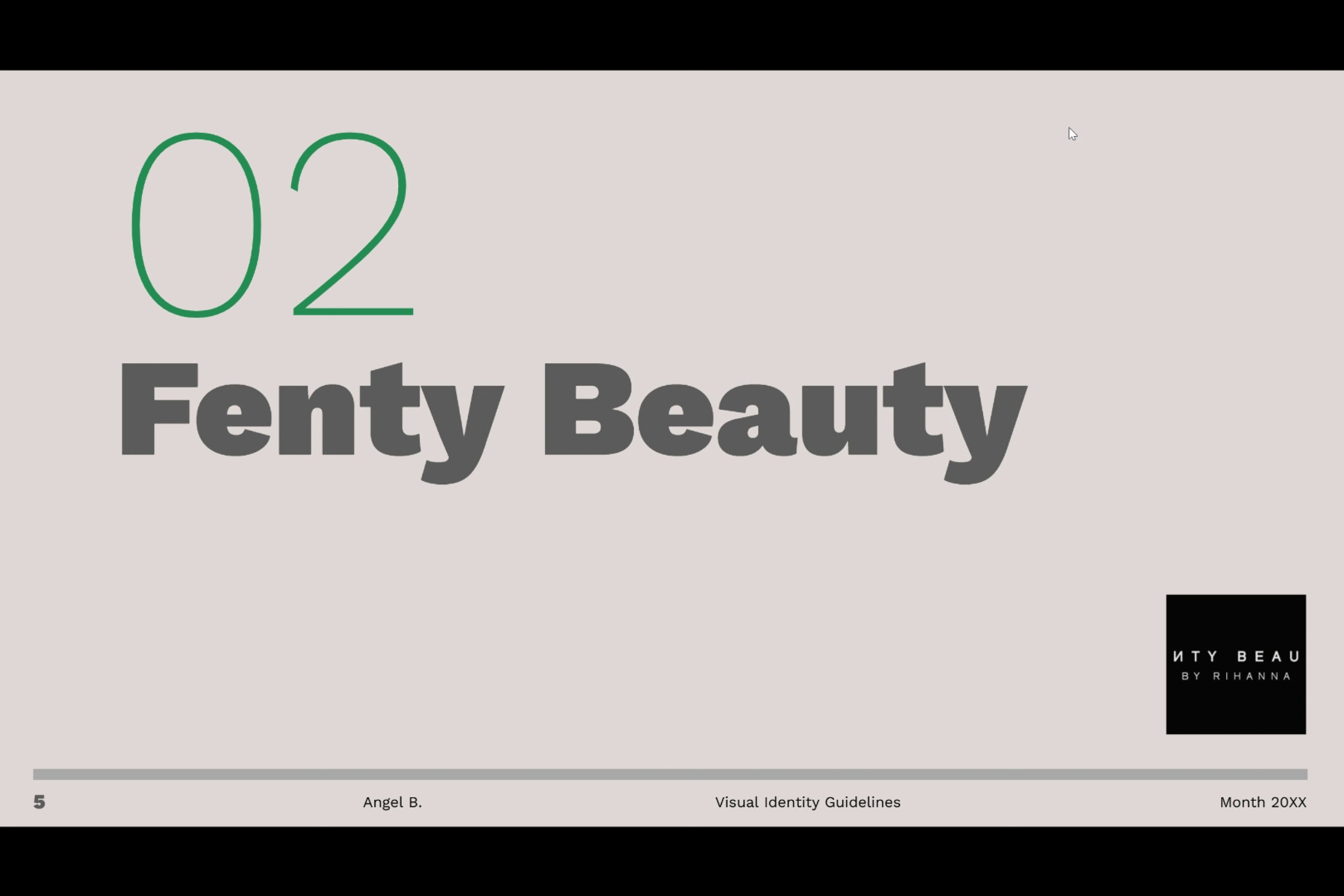 
wait(5.42)
 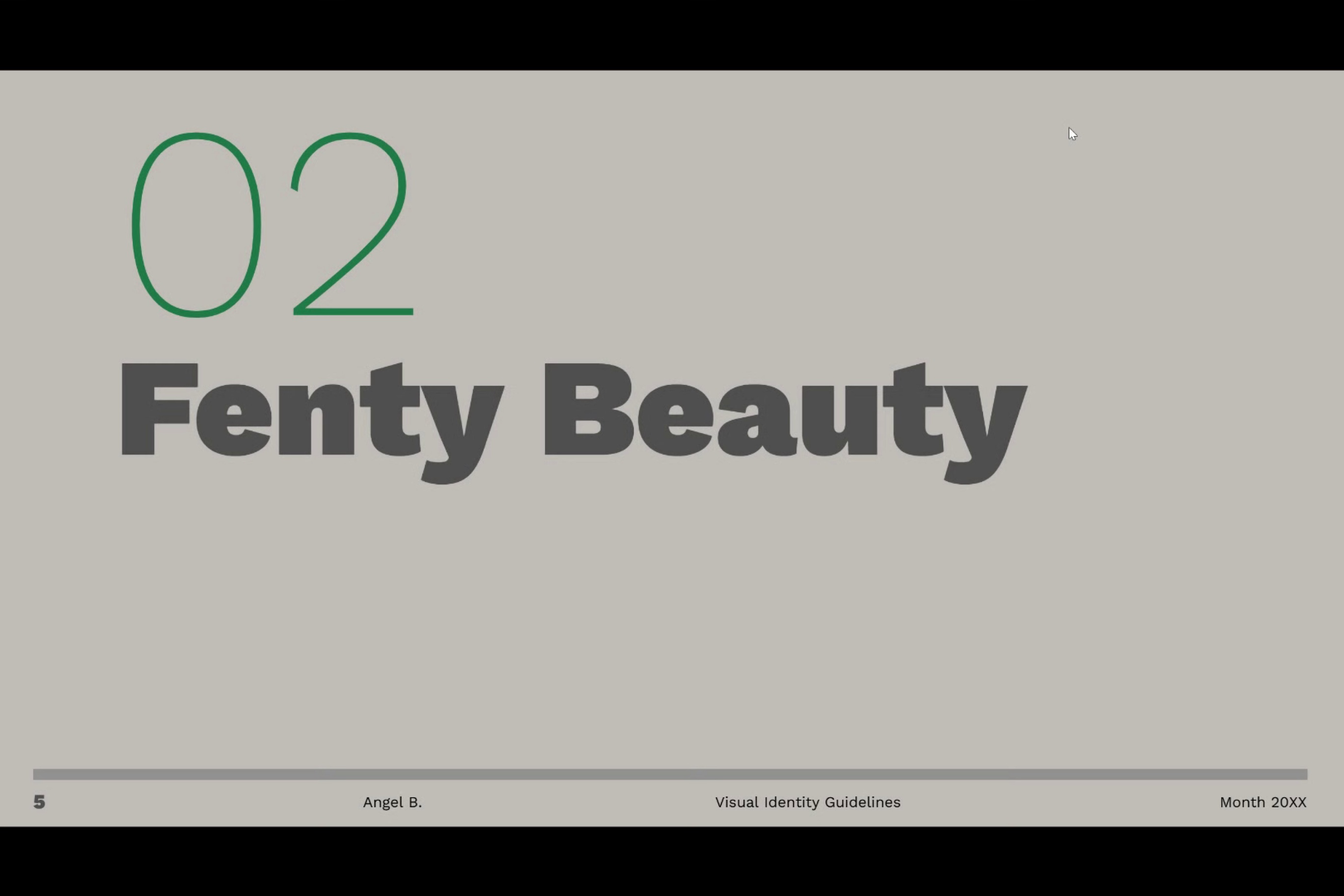 
hold_key(key=ArrowRight, duration=0.31)
 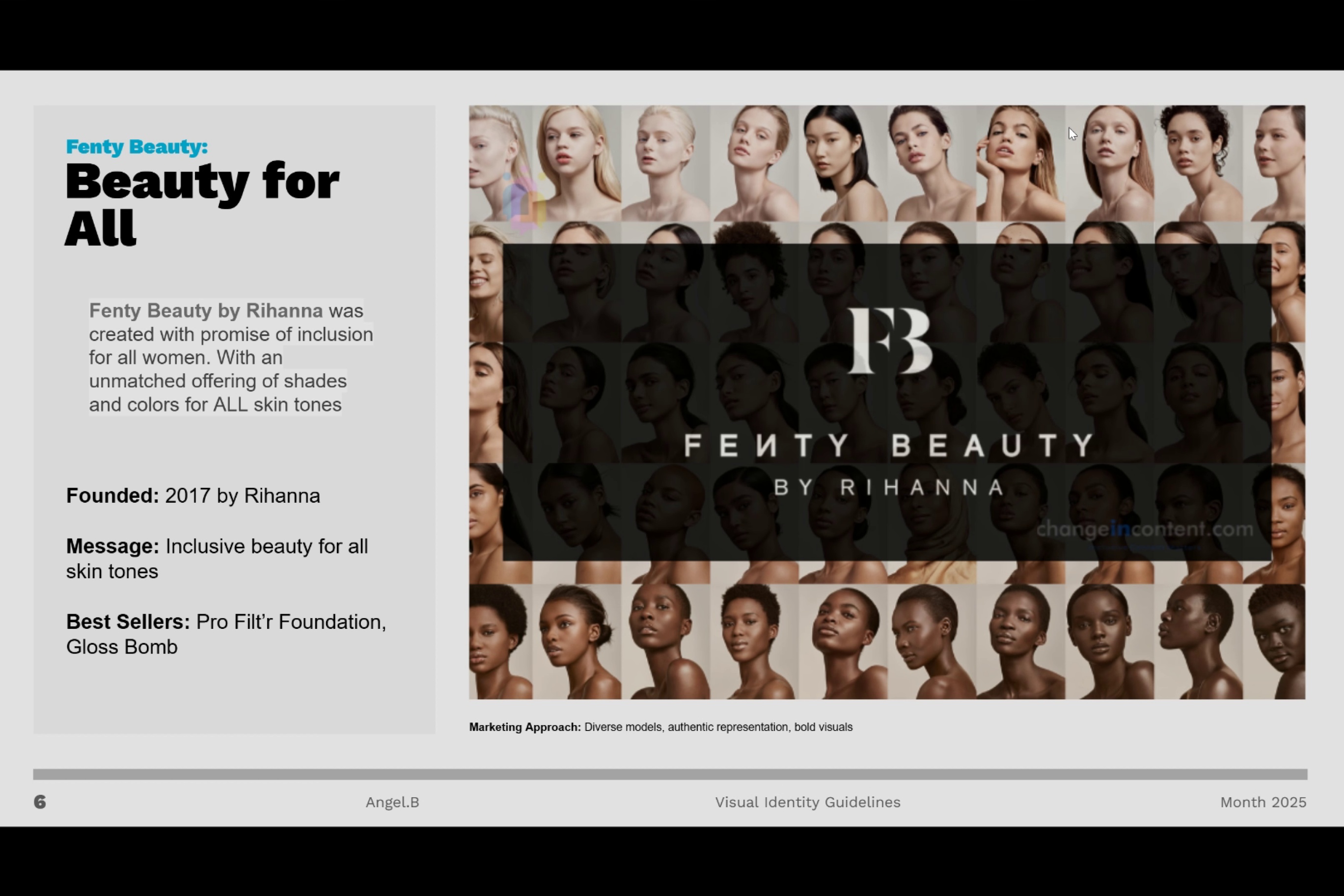 
hold_key(key=ArrowRight, duration=0.37)
 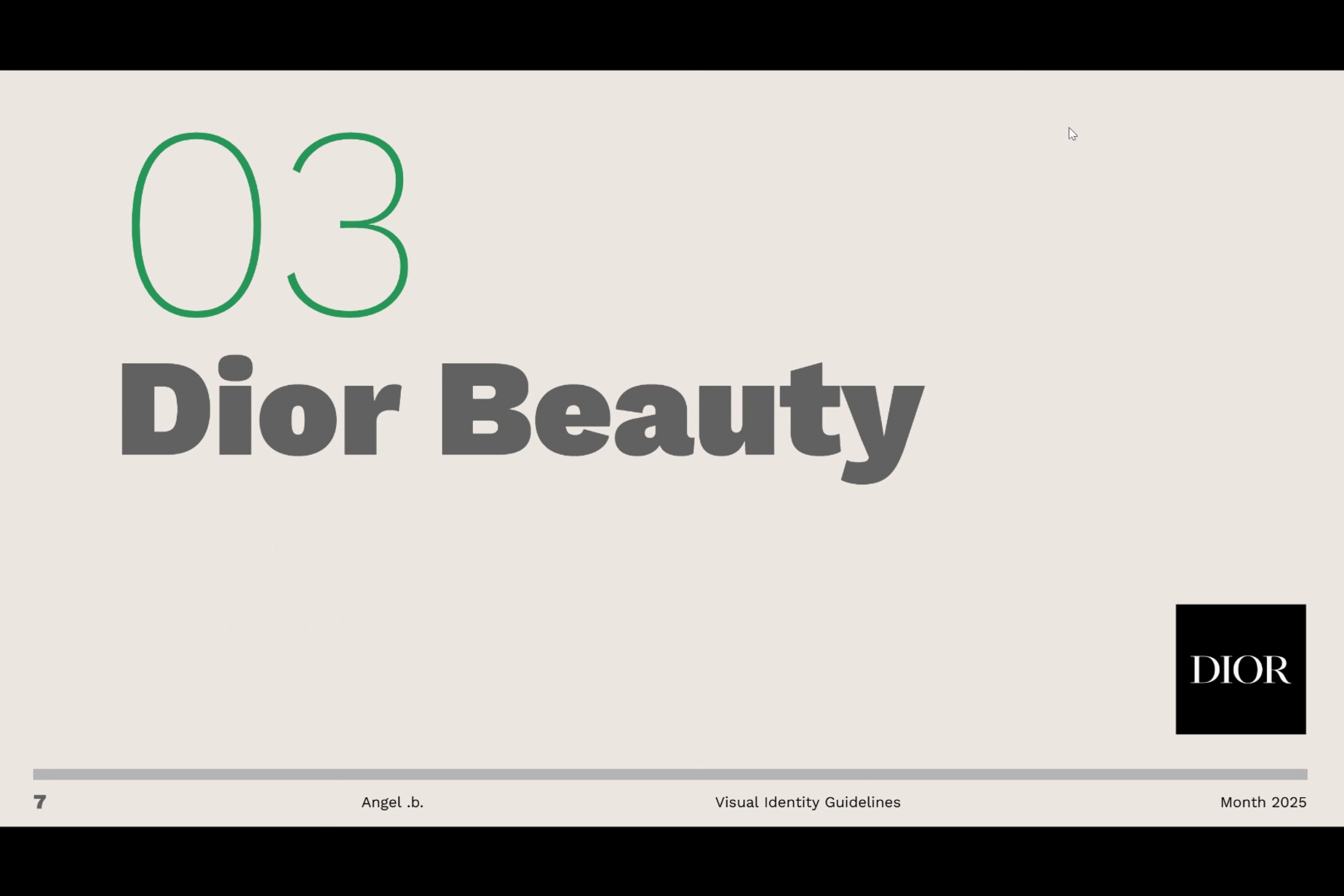 
key(ArrowRight)
 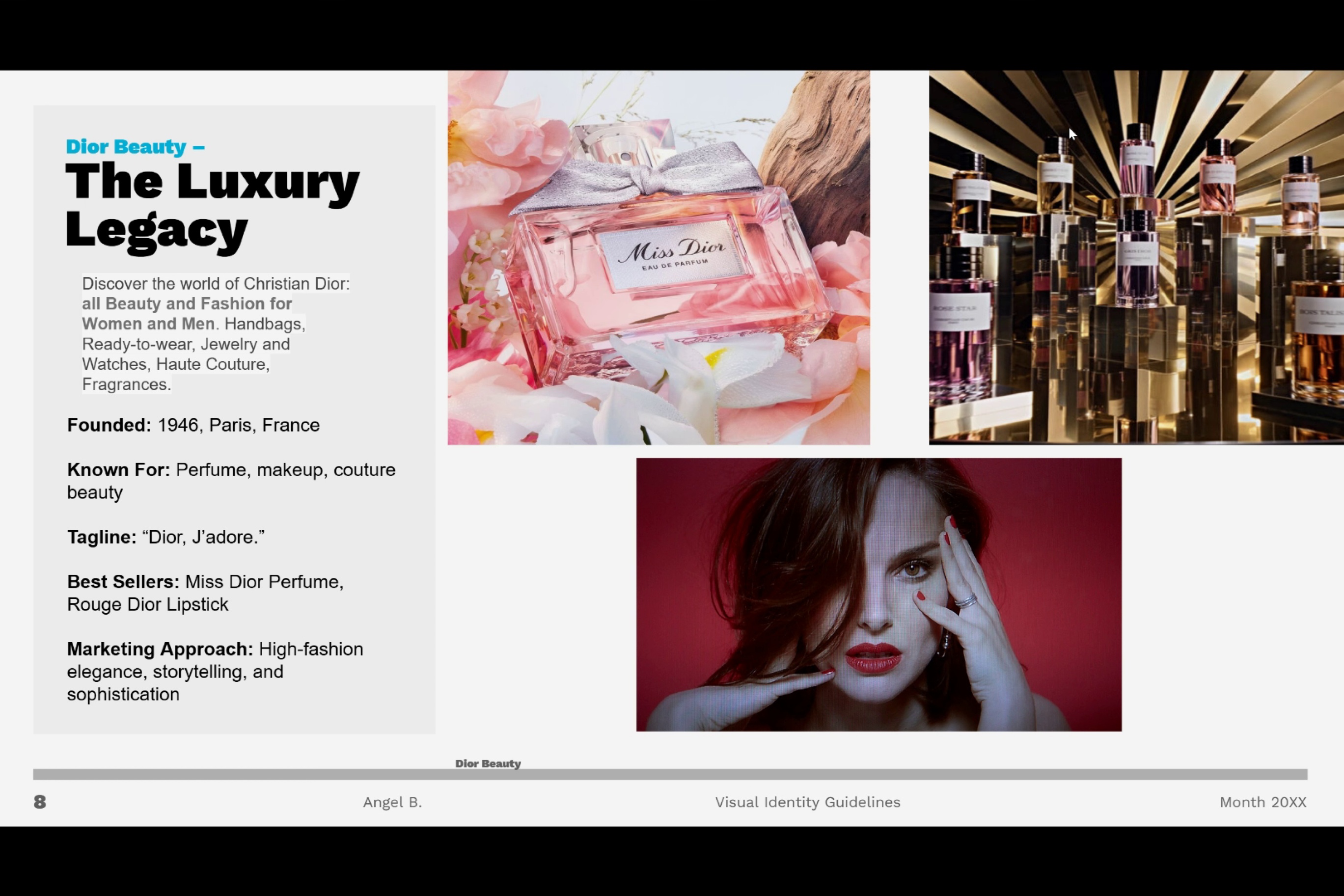 
wait(65.88)
 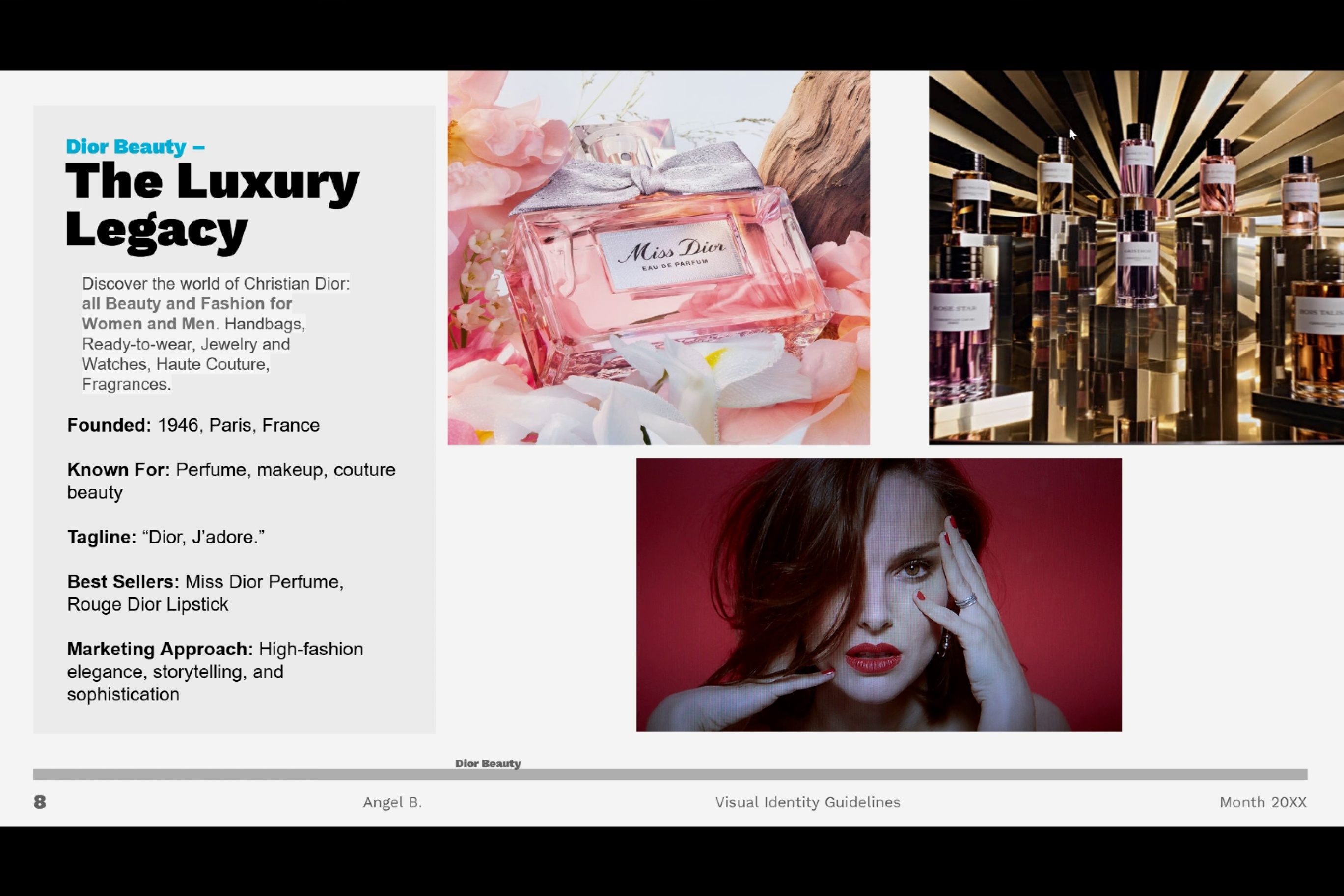 
key(ArrowRight)
 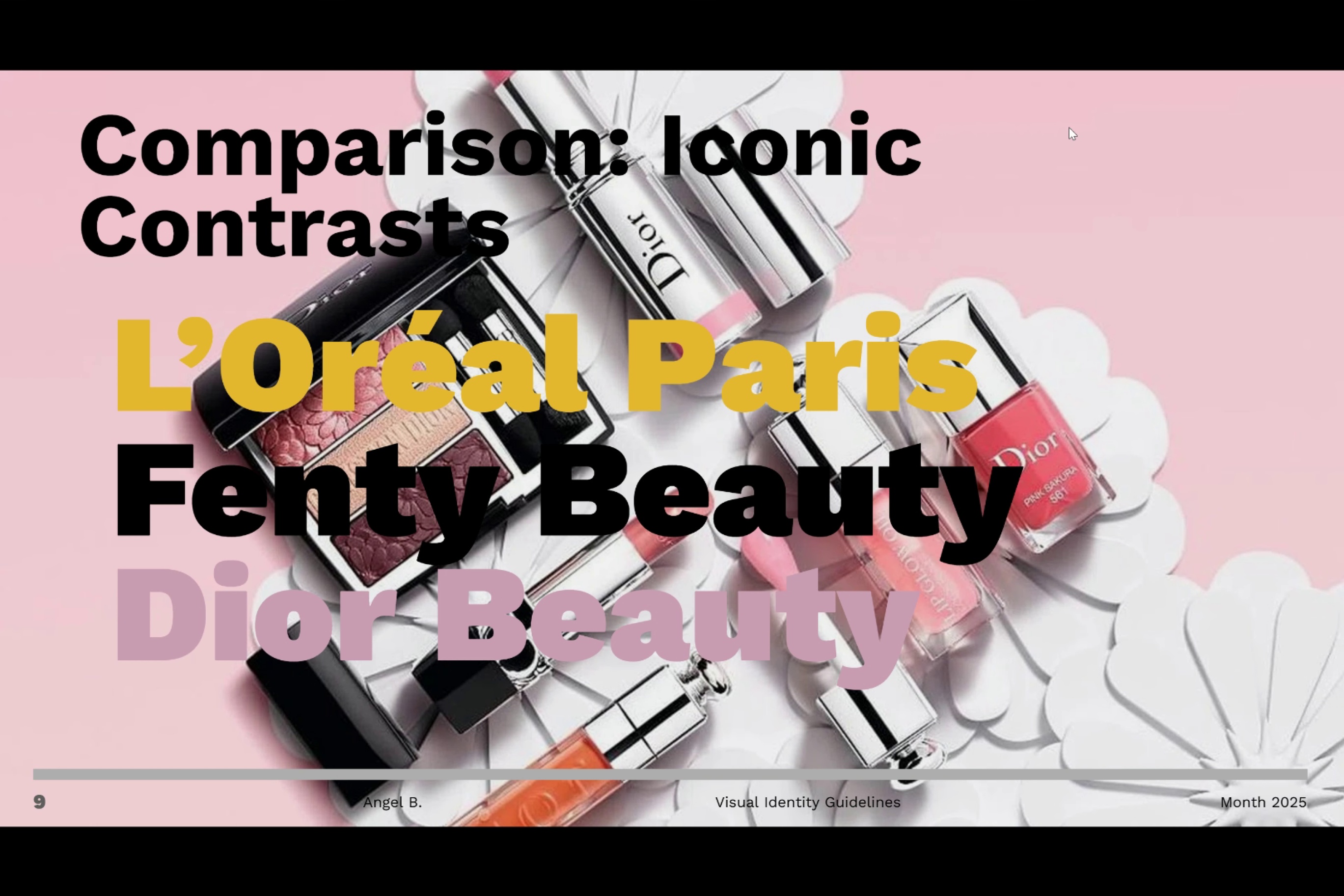 
wait(10.16)
 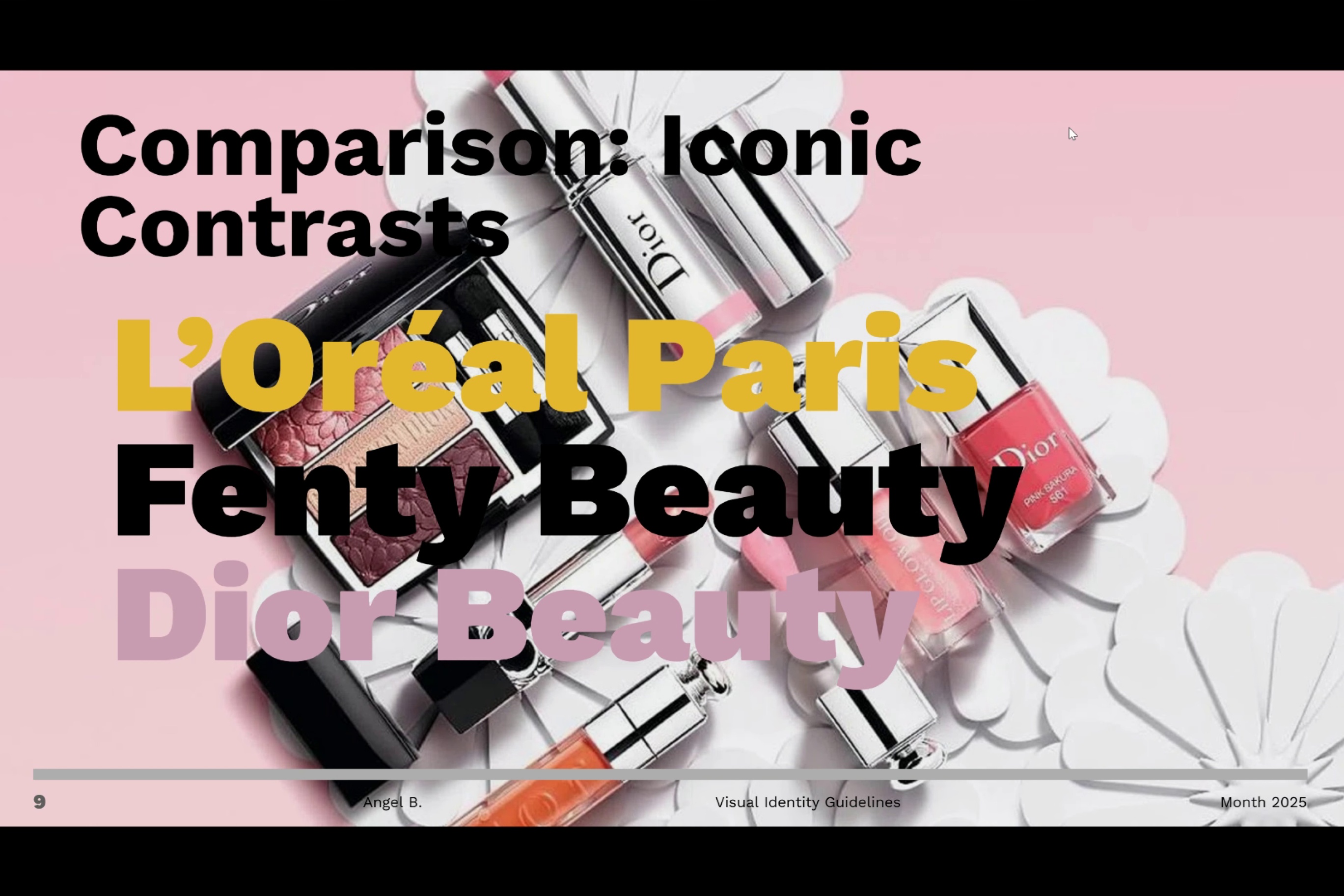 
hold_key(key=ArrowRight, duration=0.34)
 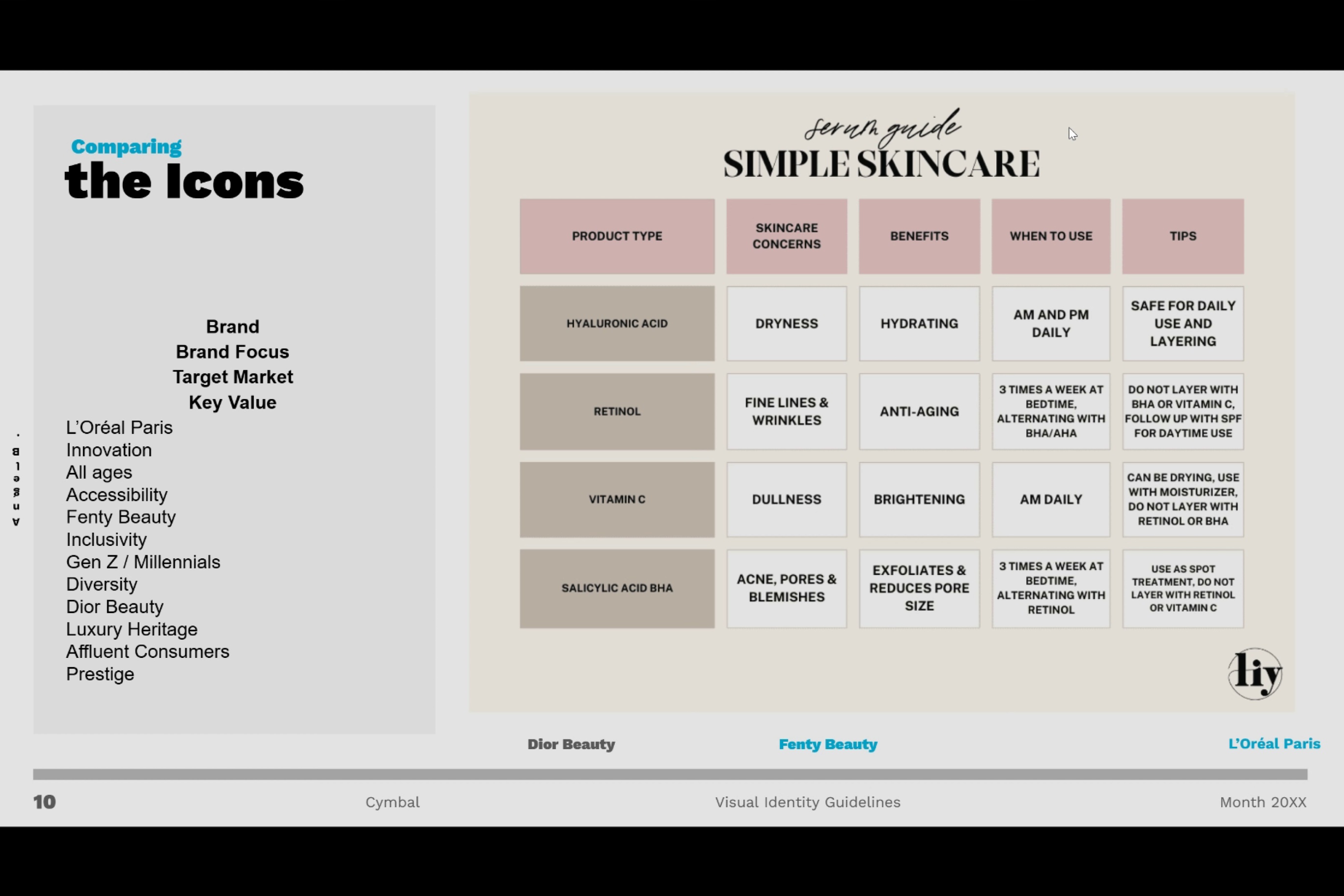 
key(ArrowRight)
 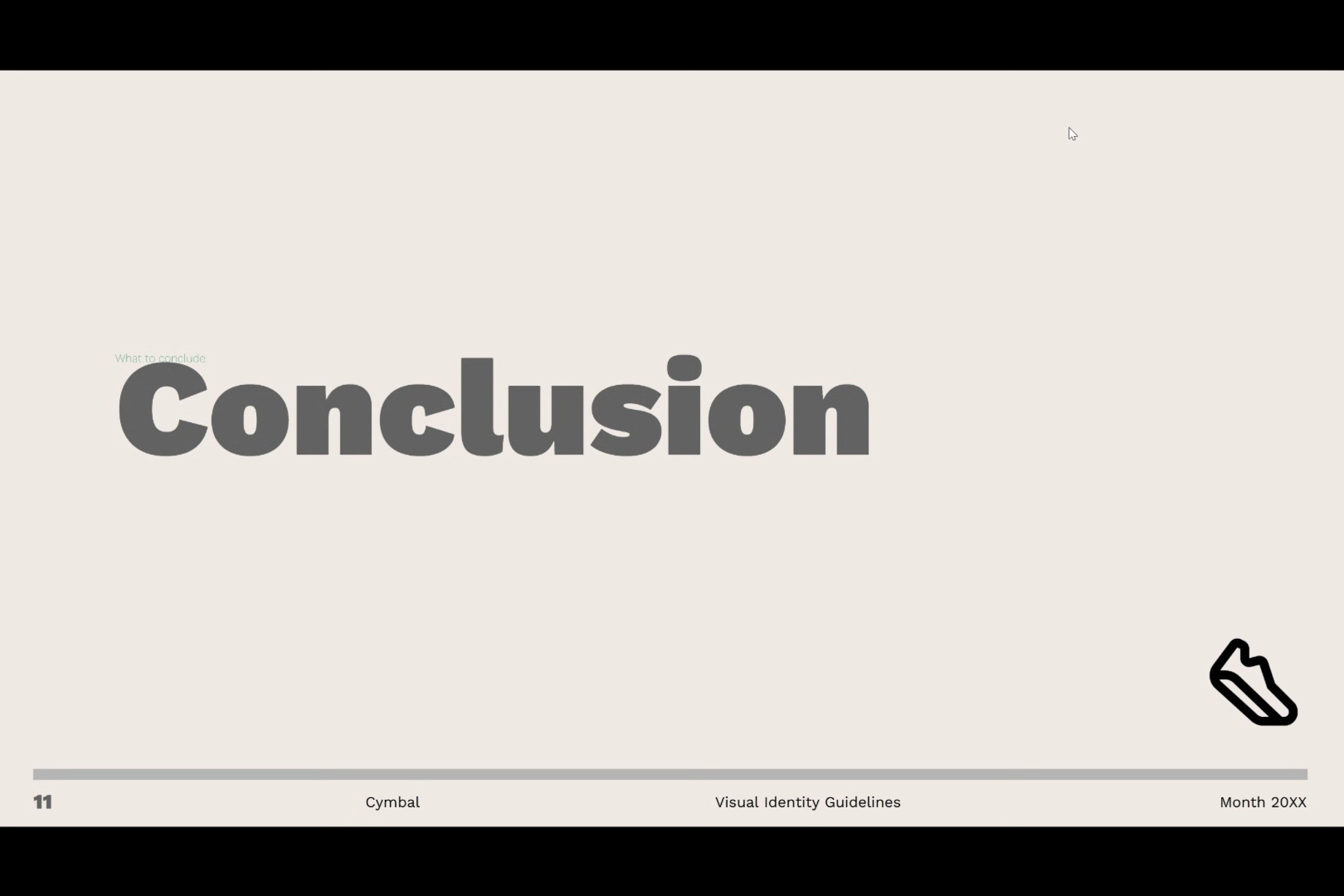 
key(ArrowLeft)
 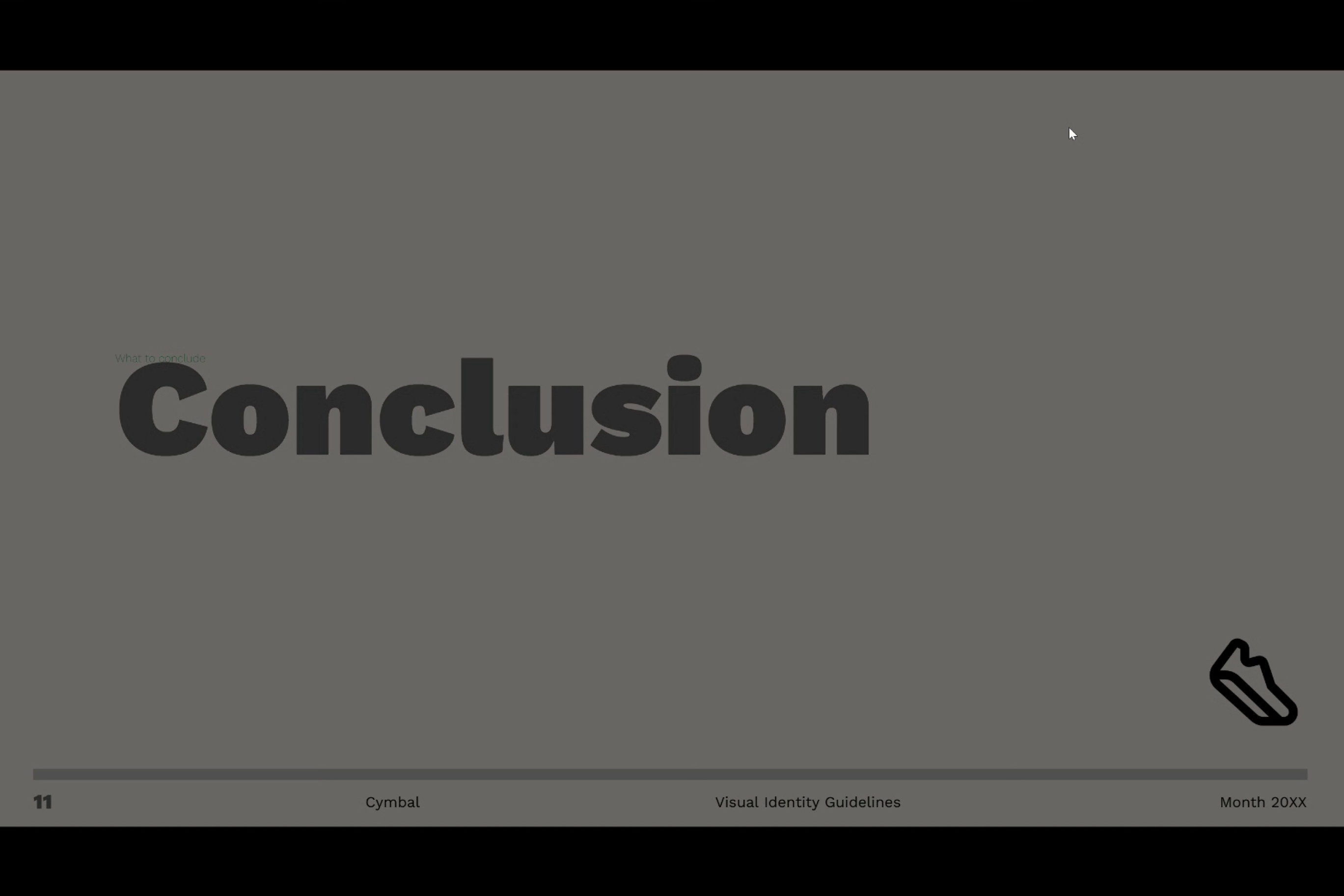 
key(ArrowLeft)
 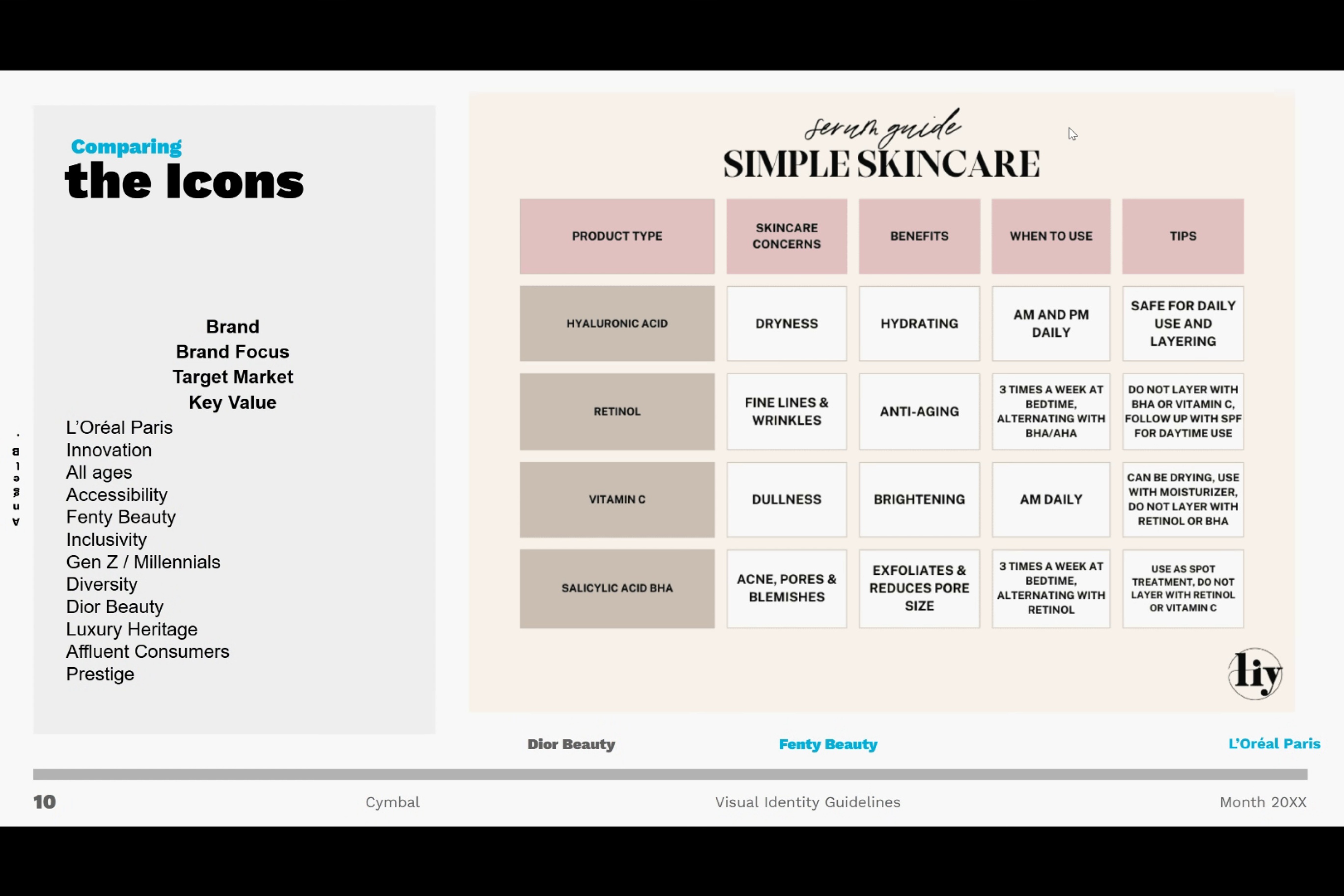 
key(ArrowLeft)
 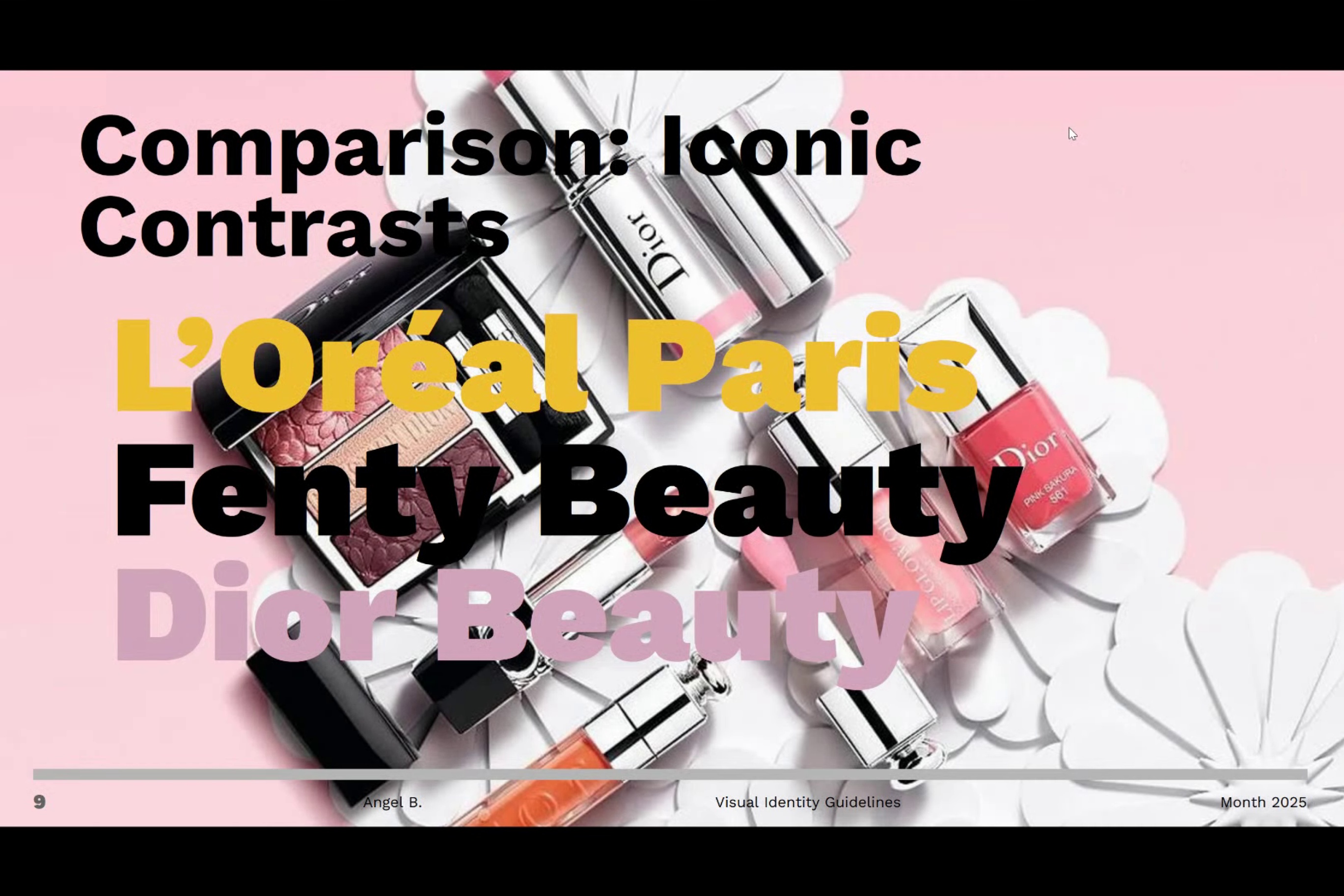 
key(ArrowLeft)
 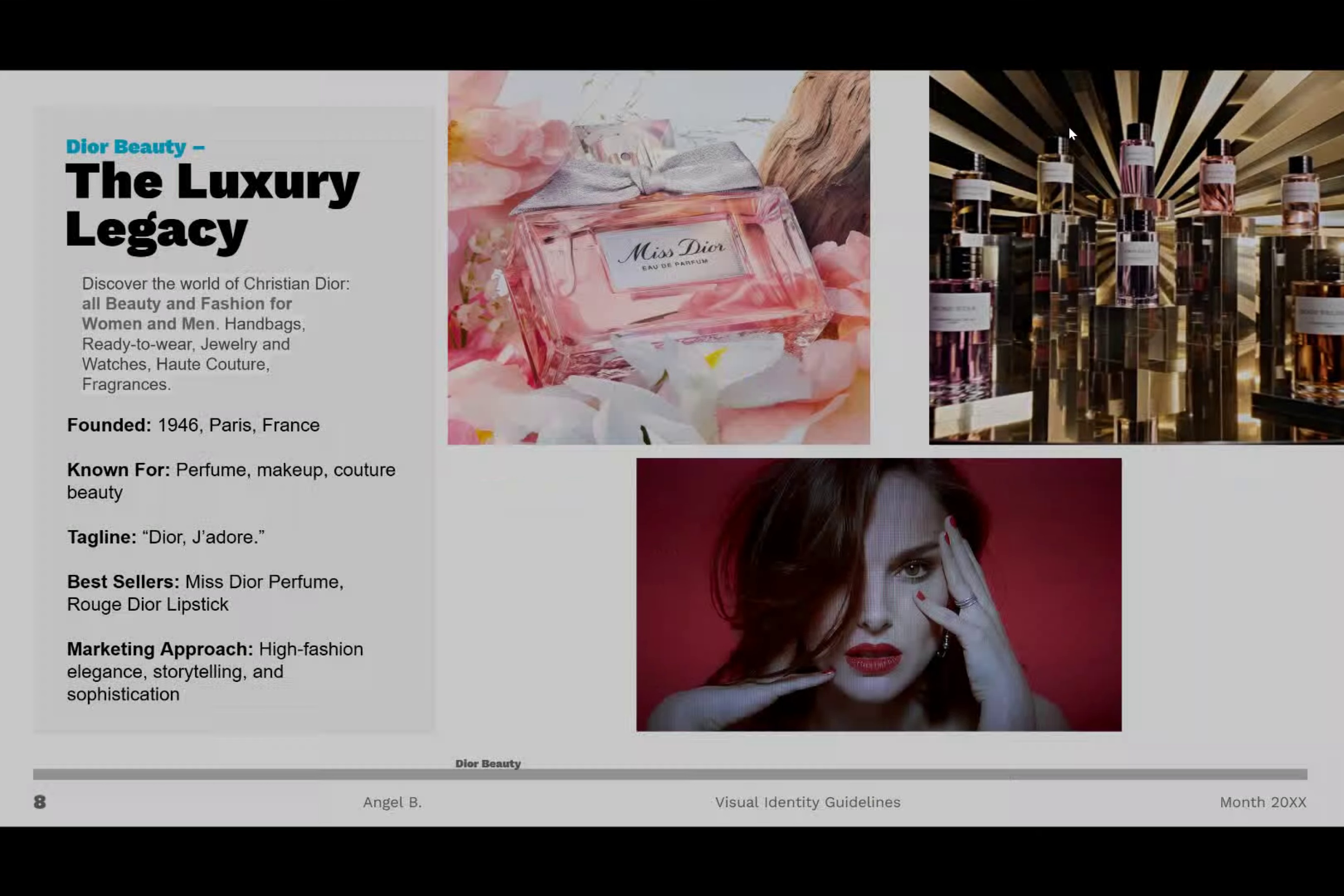 
key(ArrowLeft)
 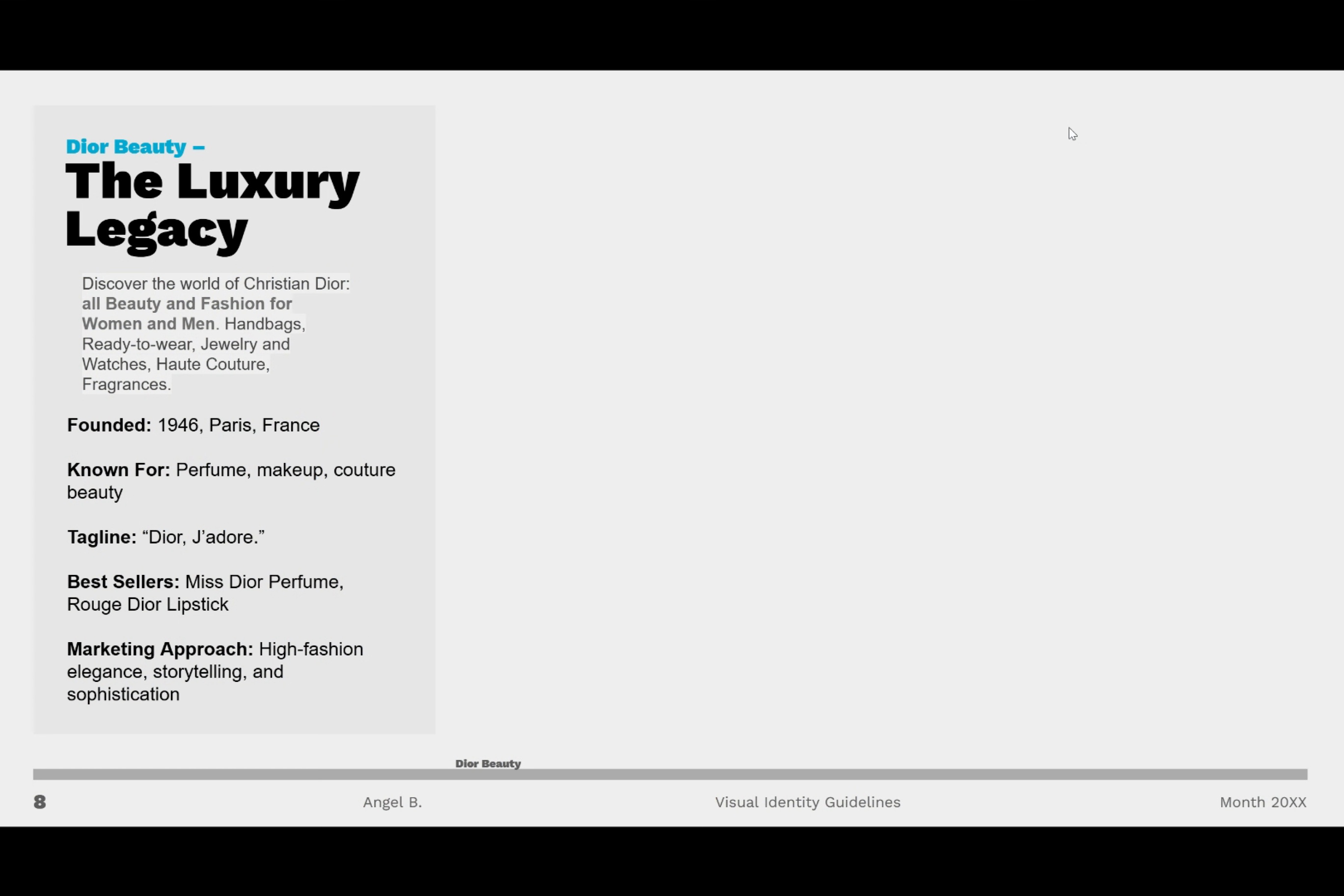 
wait(5.05)
 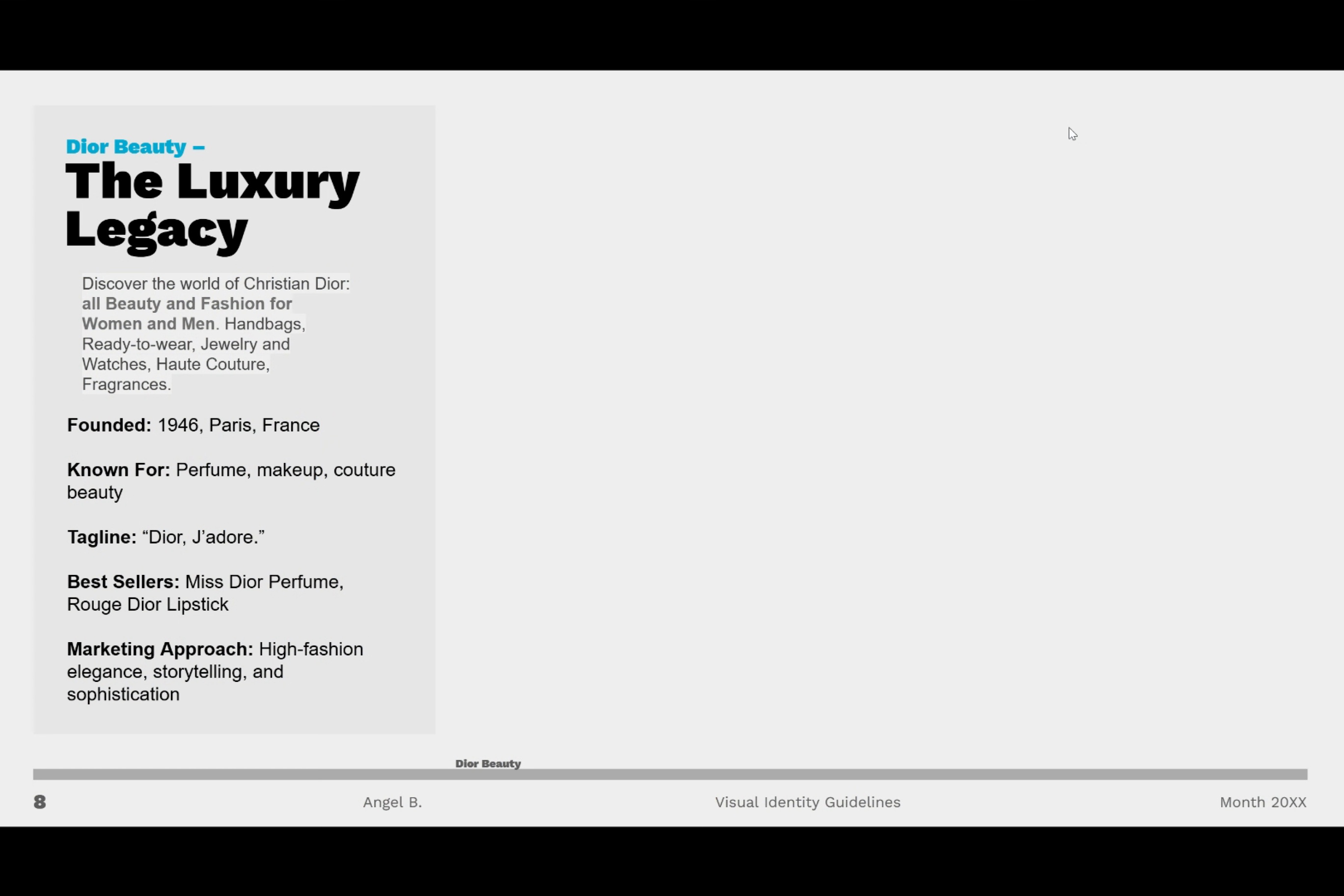 
key(ArrowLeft)
 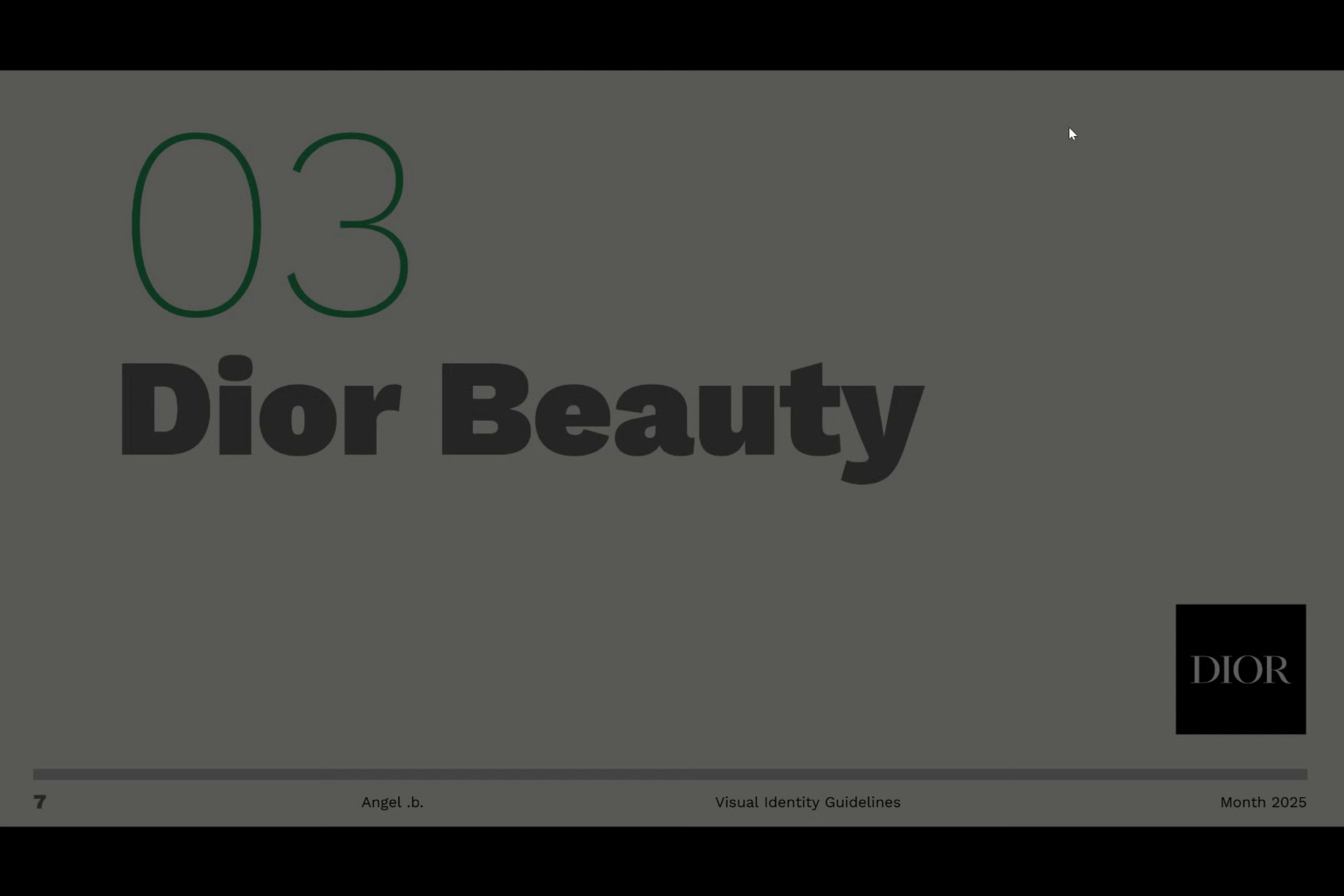 
key(ArrowRight)
 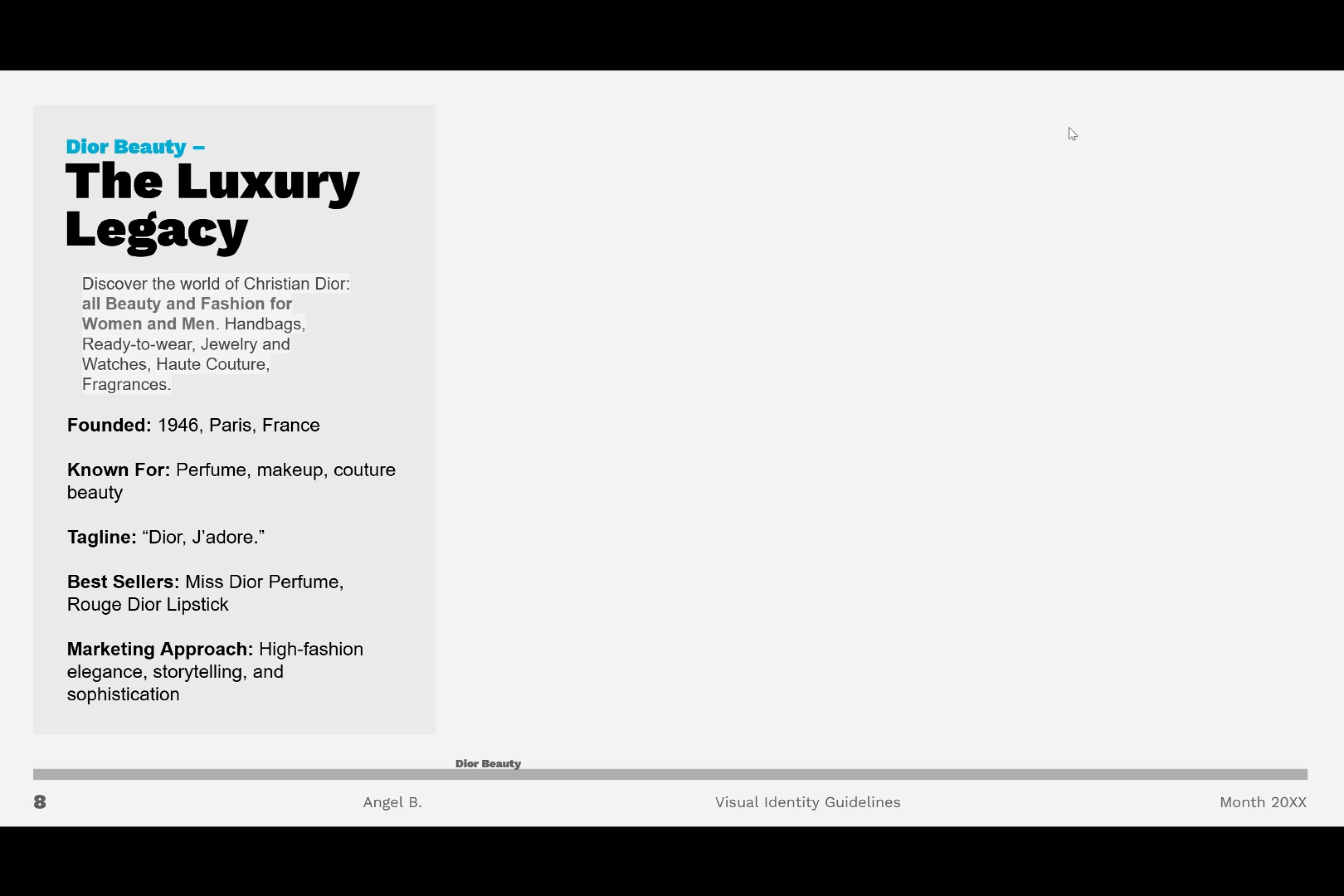 
wait(158.99)
 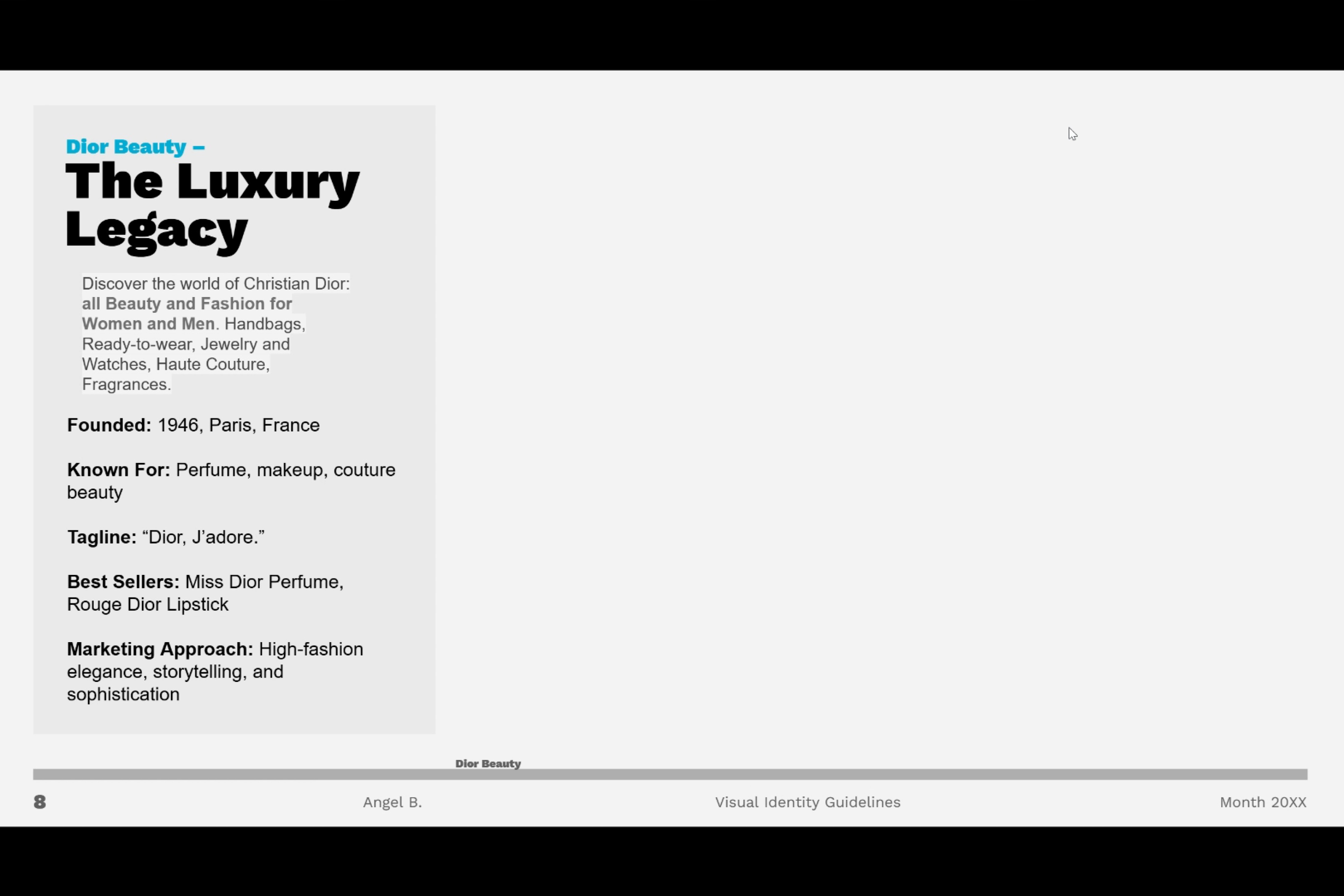 
key(ArrowLeft)
 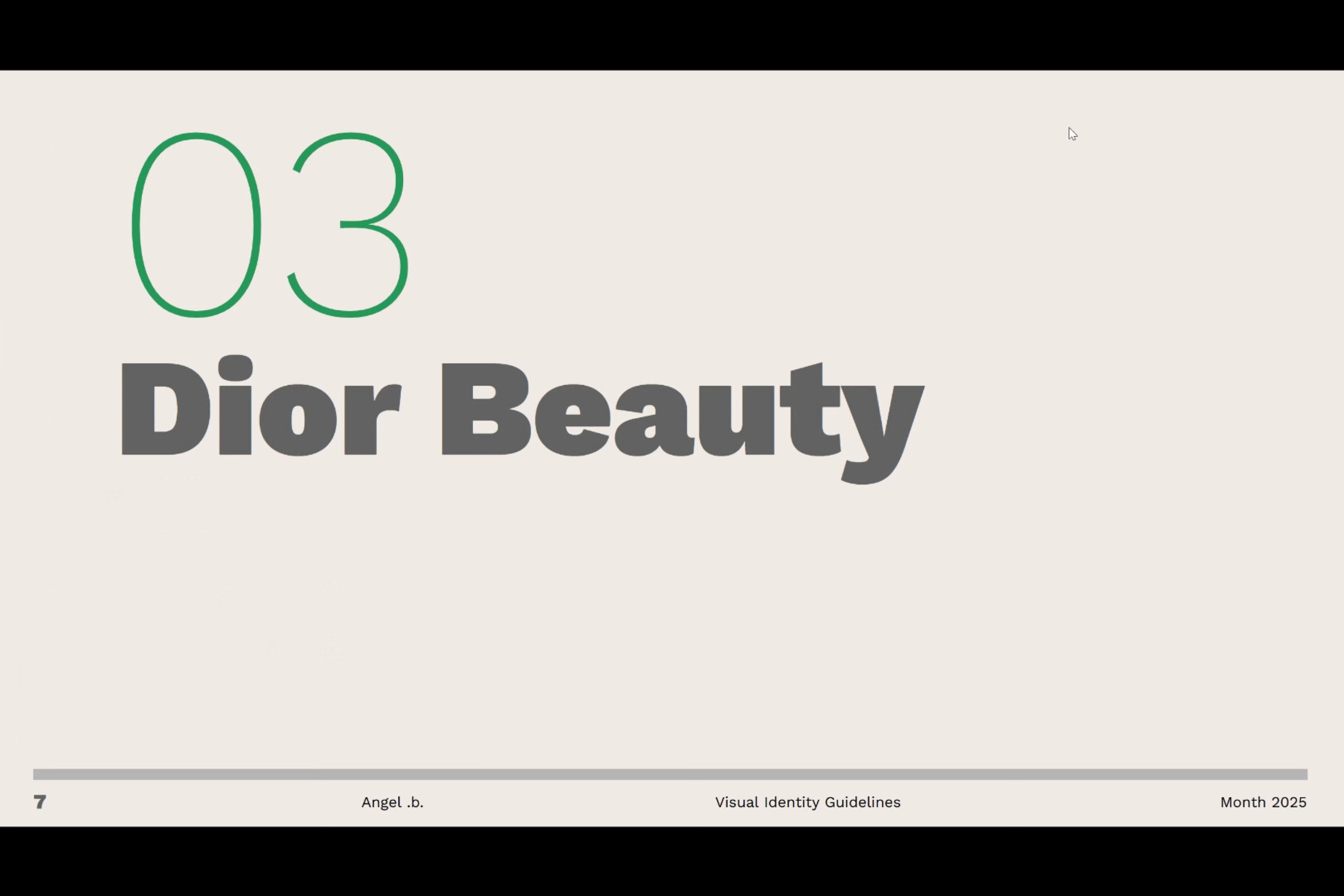 
key(ArrowLeft)
 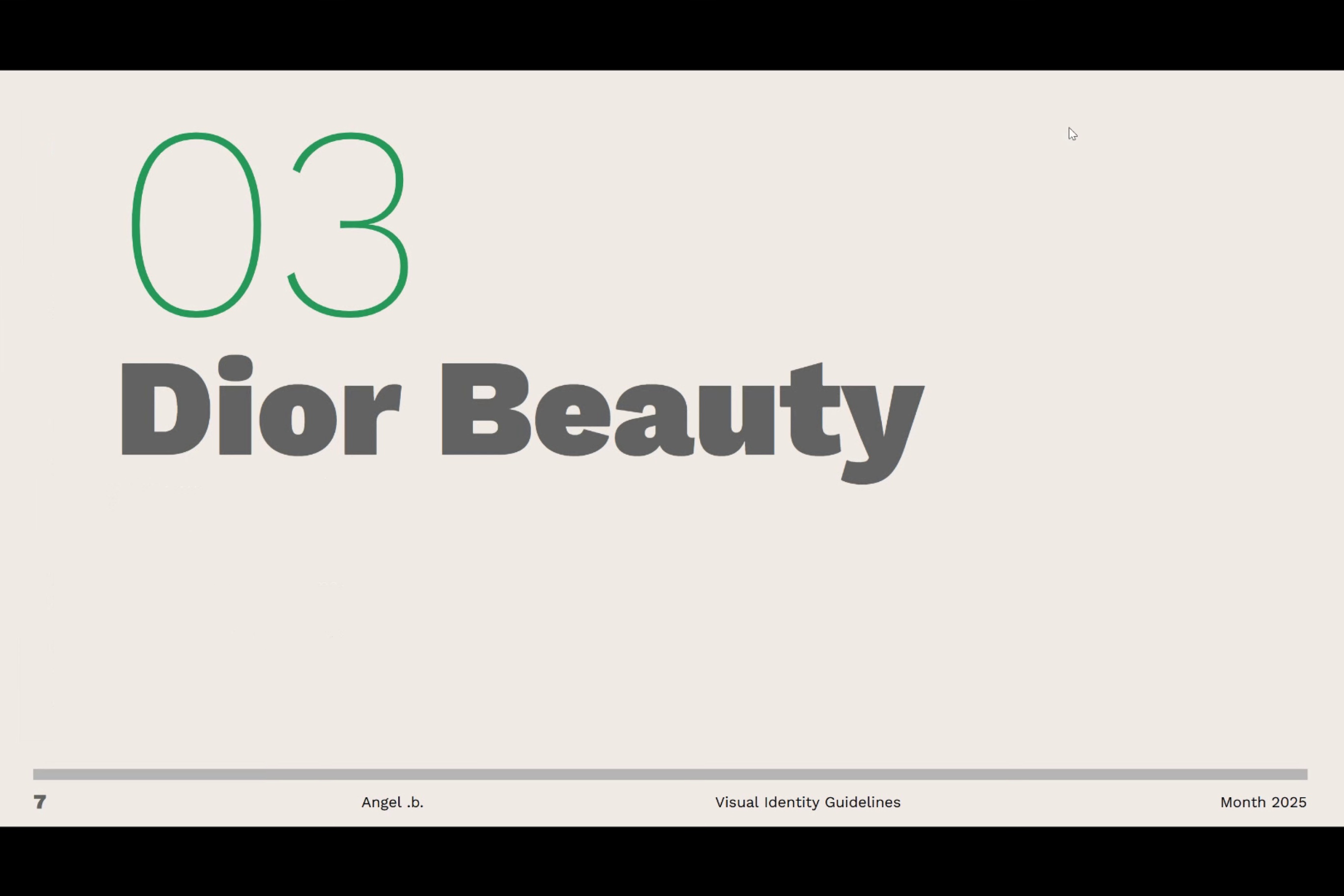 
key(ArrowLeft)
 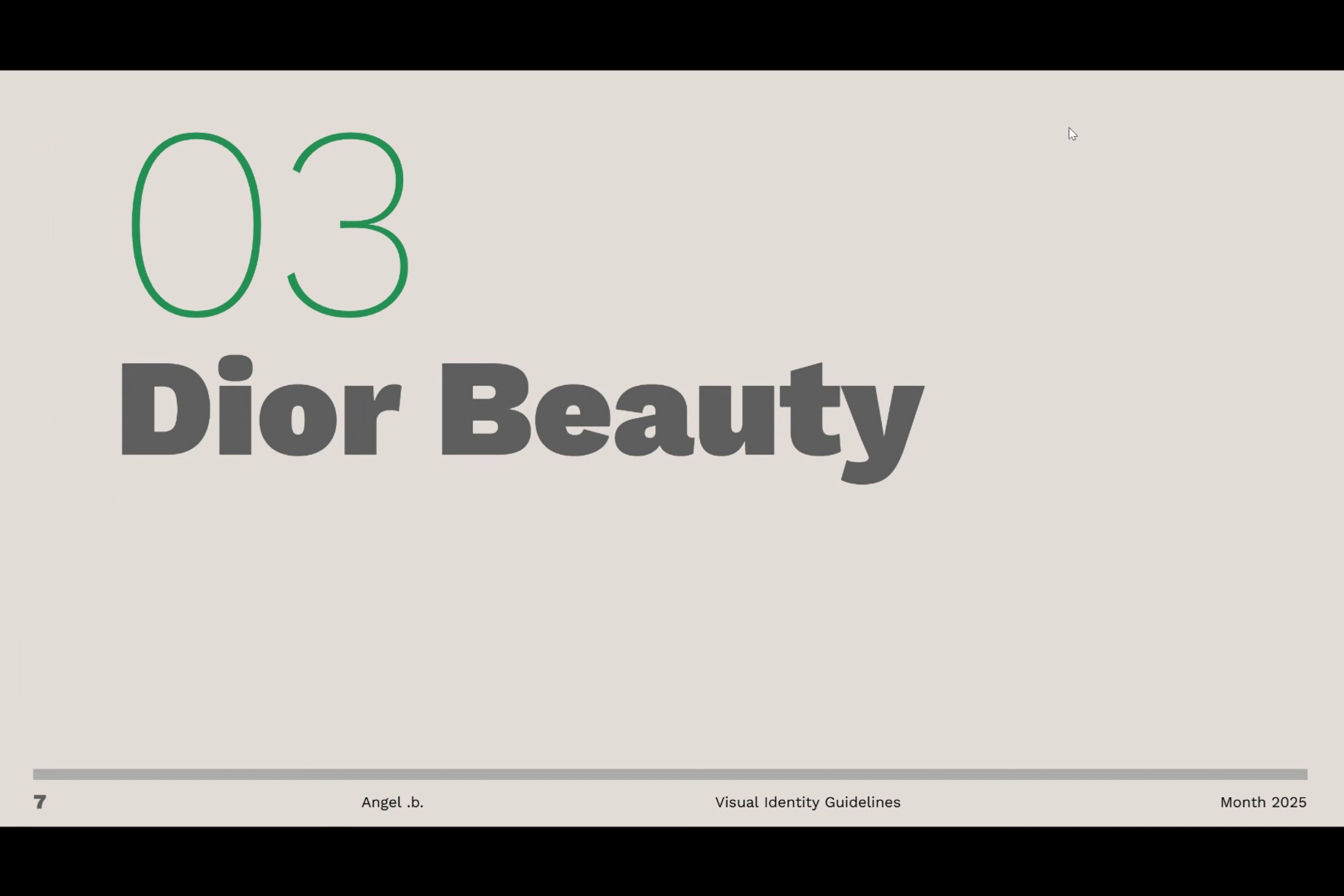 
key(ArrowLeft)
 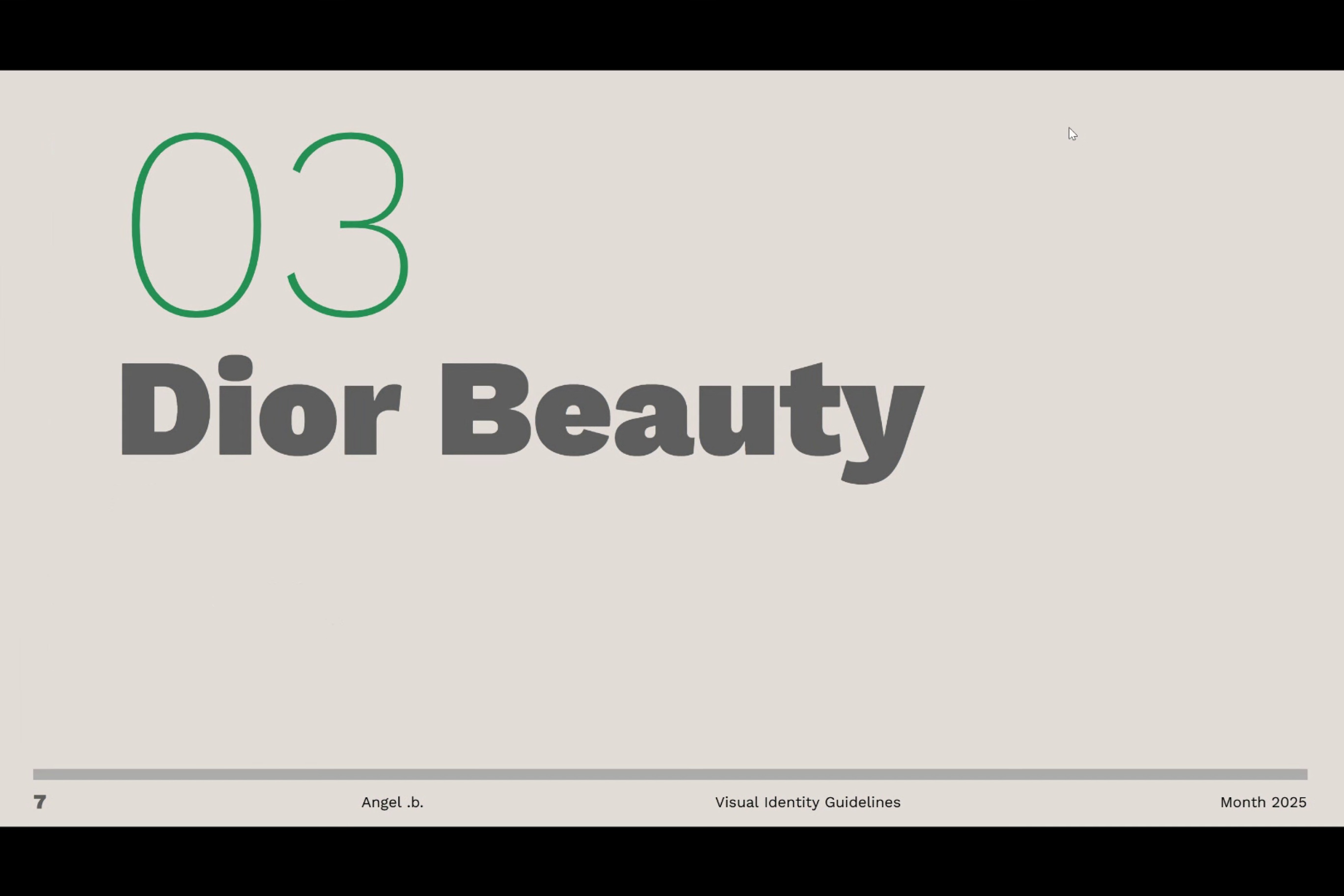 
key(ArrowLeft)
 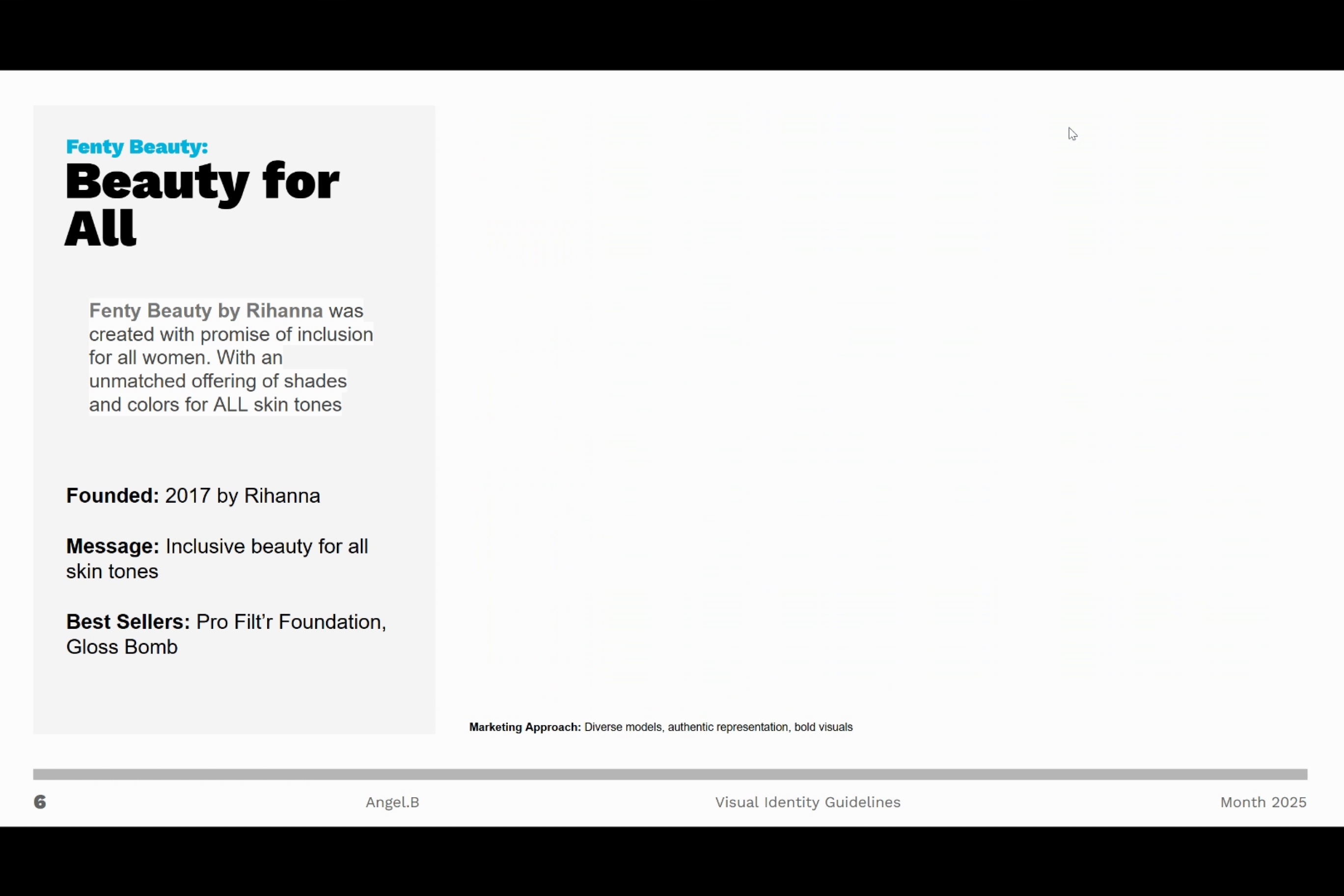 
key(ArrowLeft)
 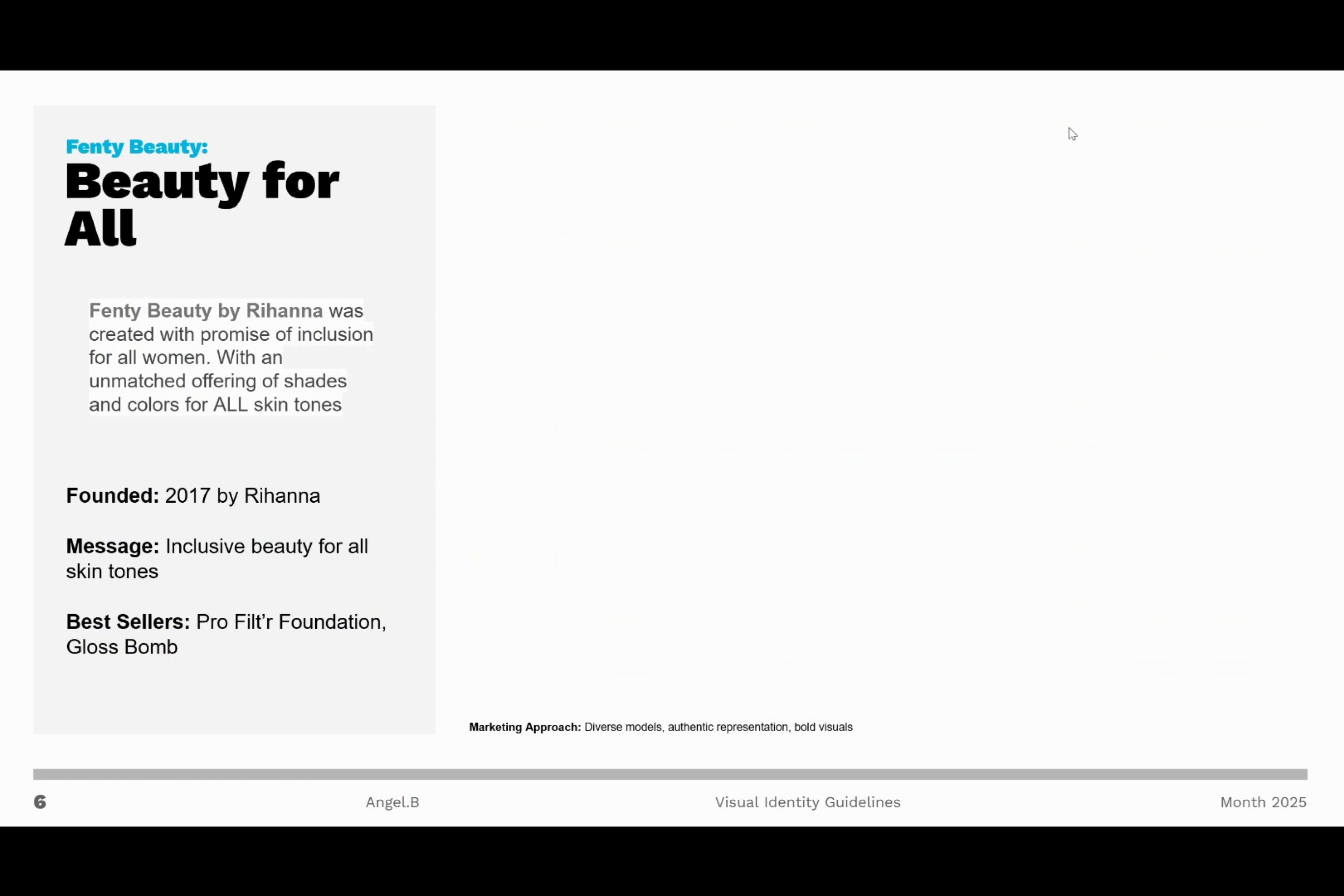 
key(ArrowLeft)
 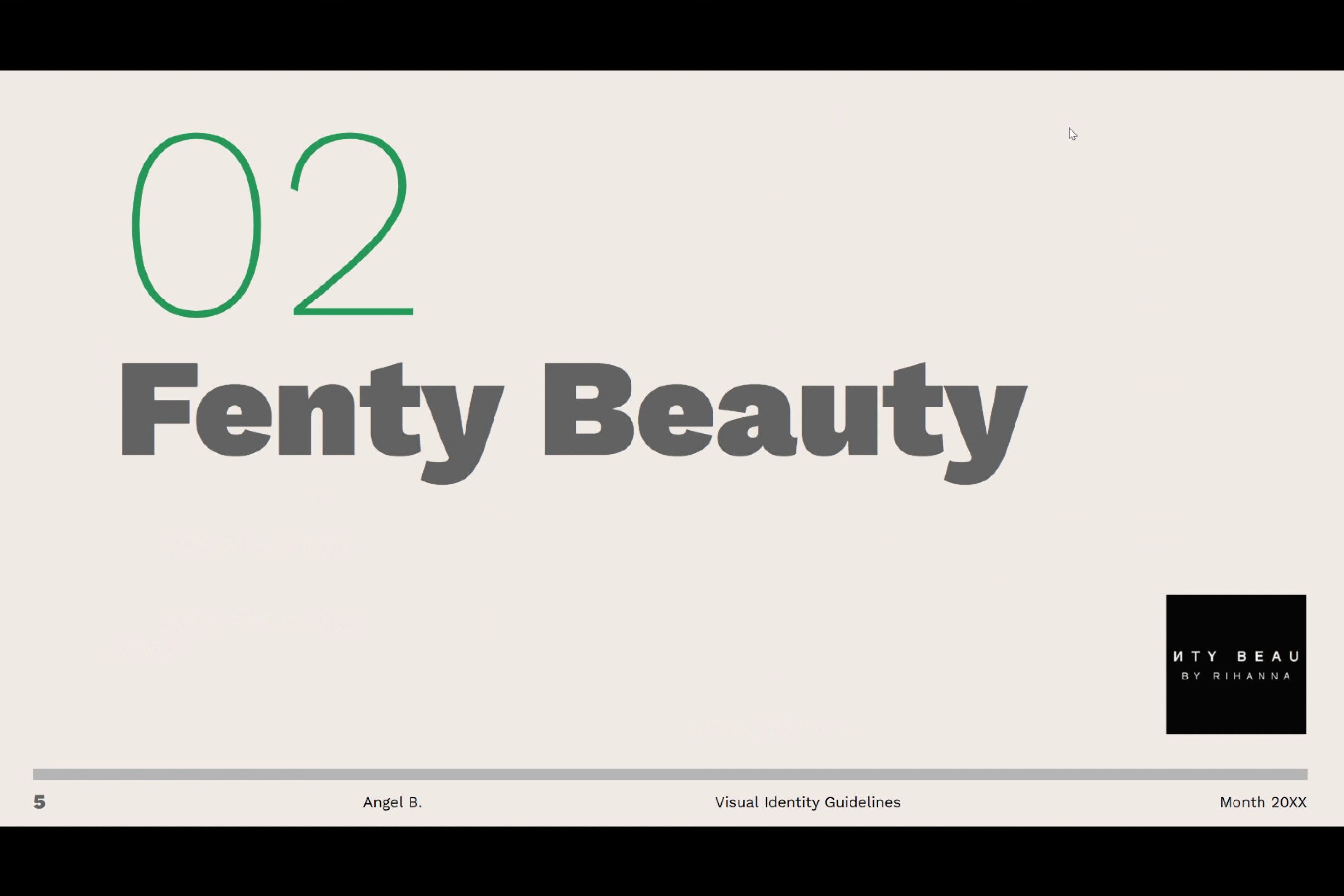 
key(ArrowLeft)
 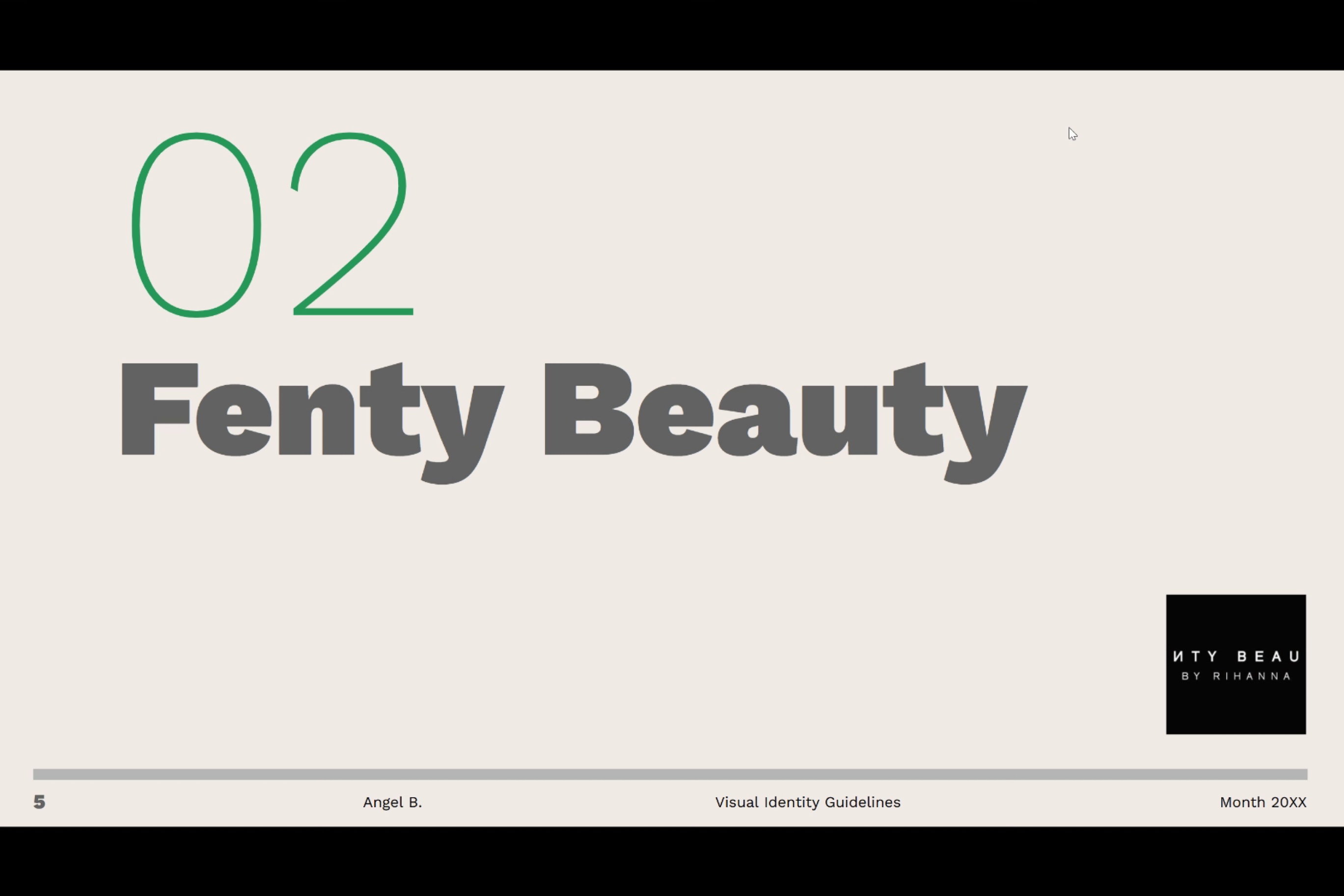 
wait(65.32)
 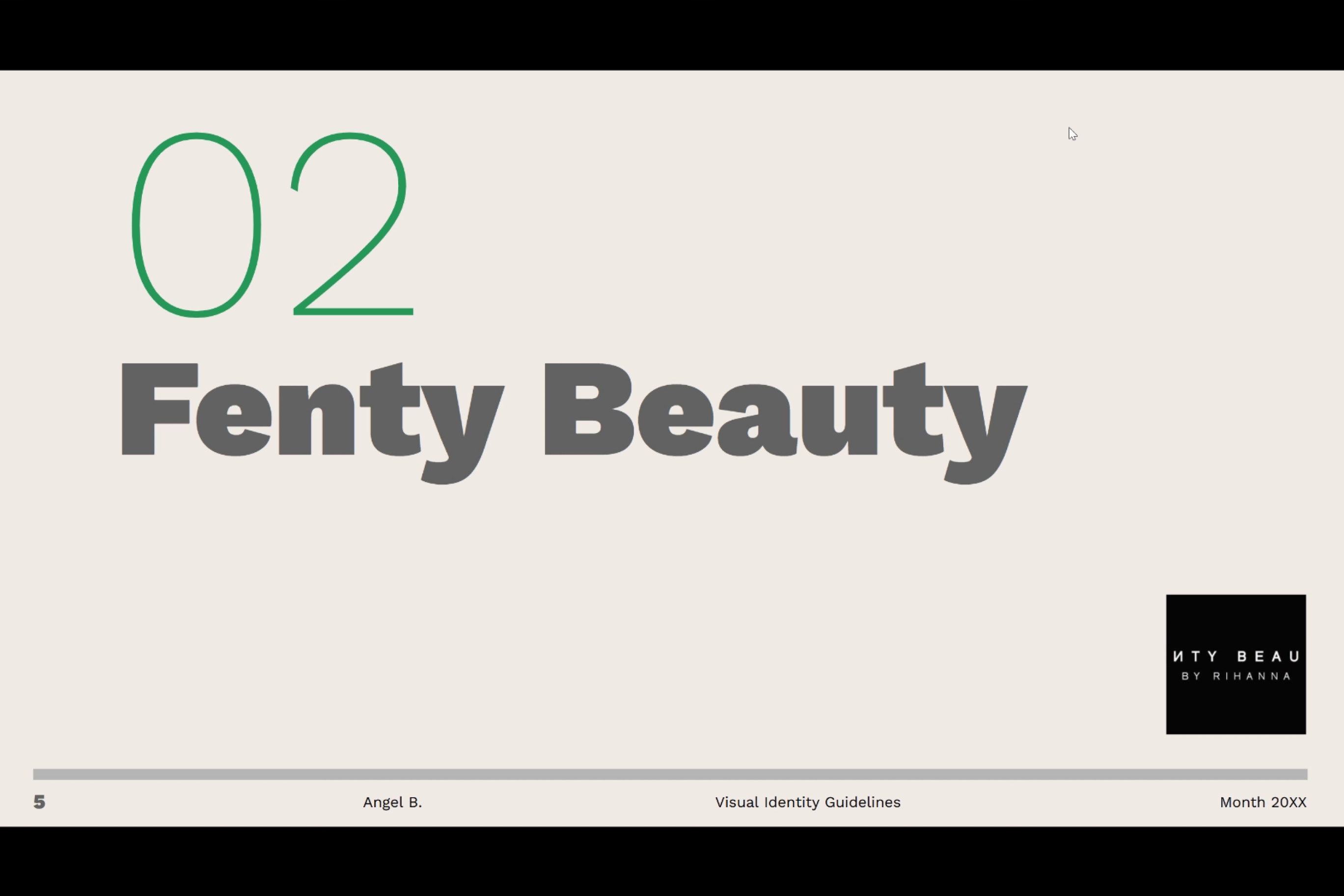 
left_click([790, 493])
 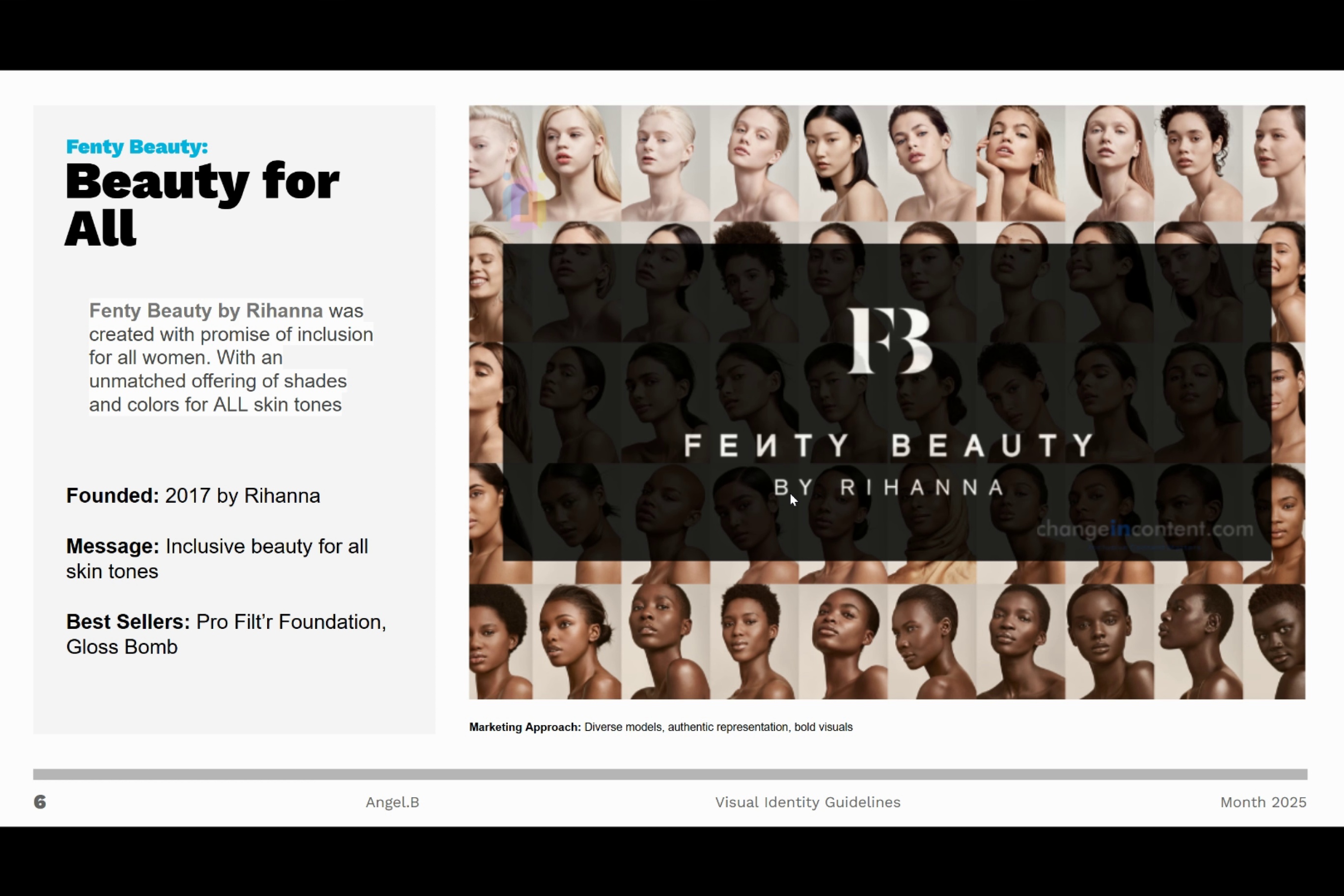 
key(Escape)
 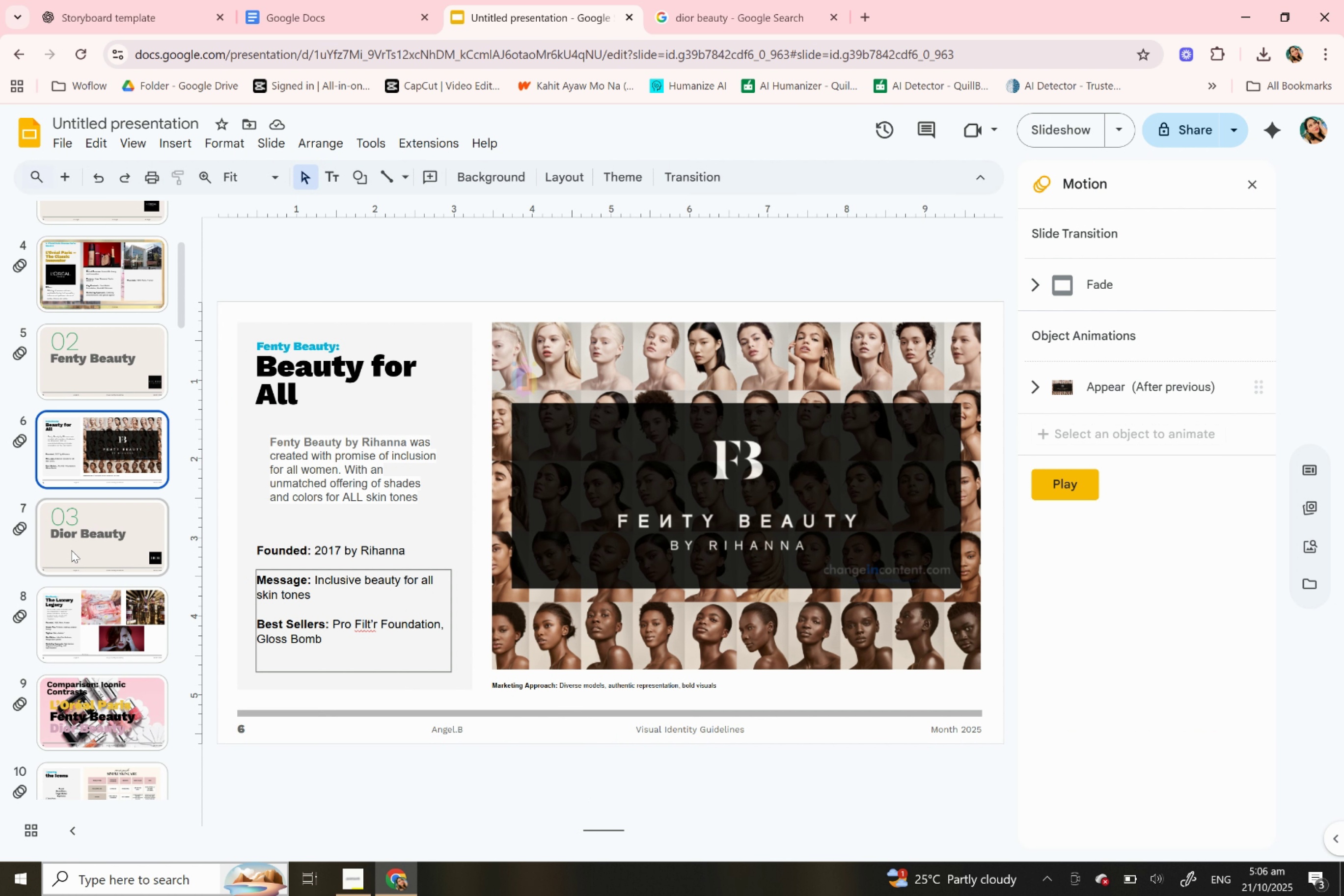 
left_click([121, 362])
 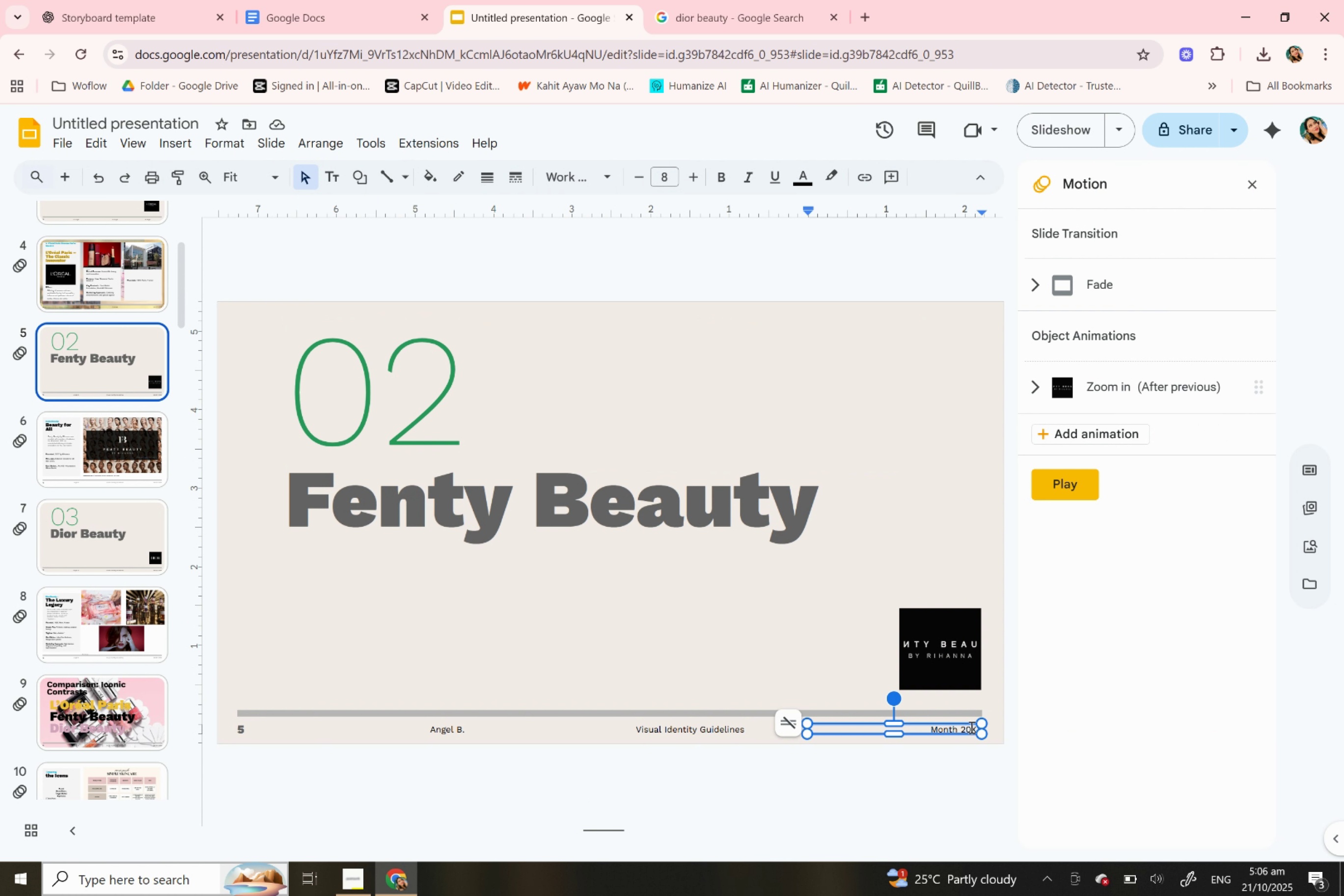 
double_click([970, 727])
 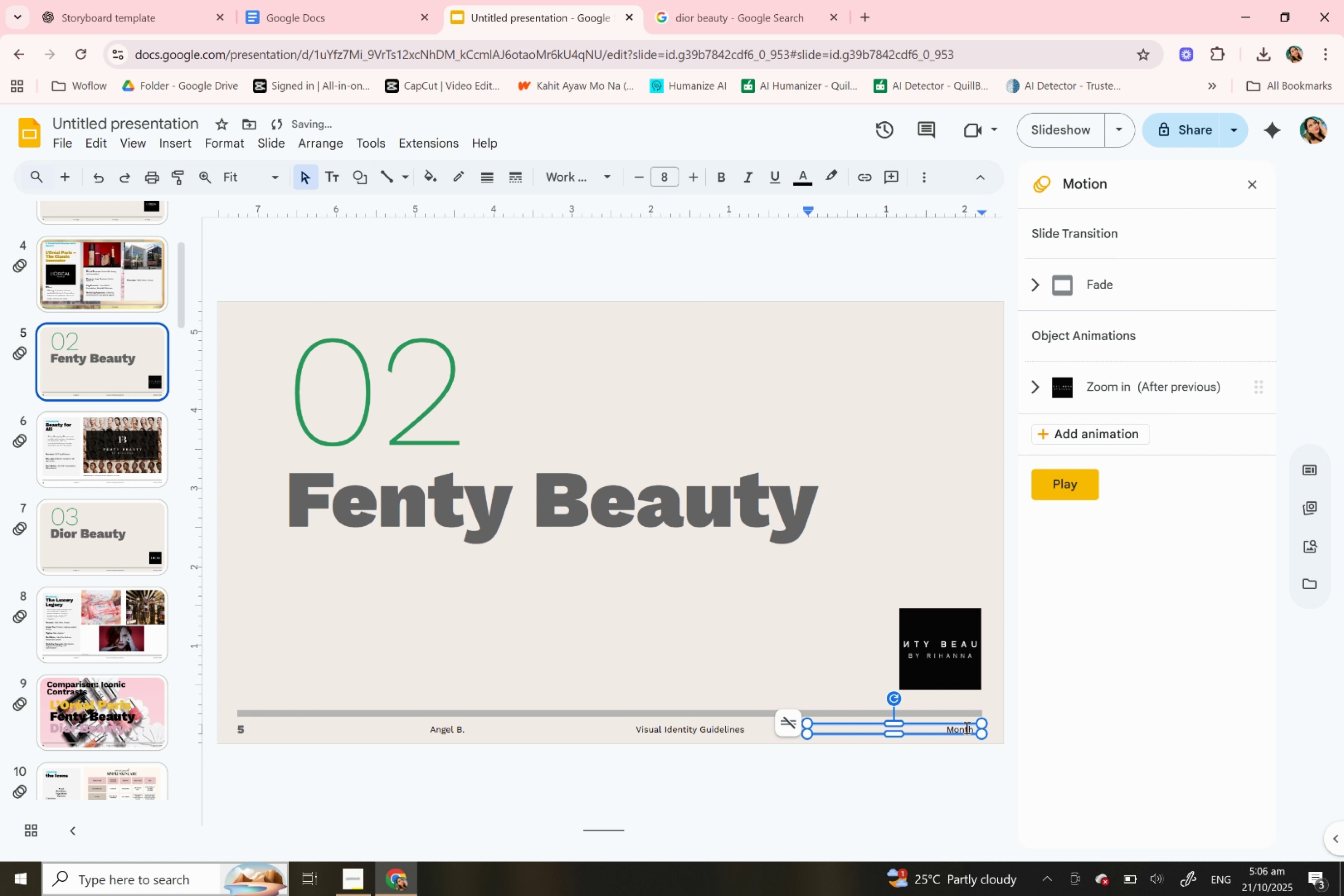 
type(202)
 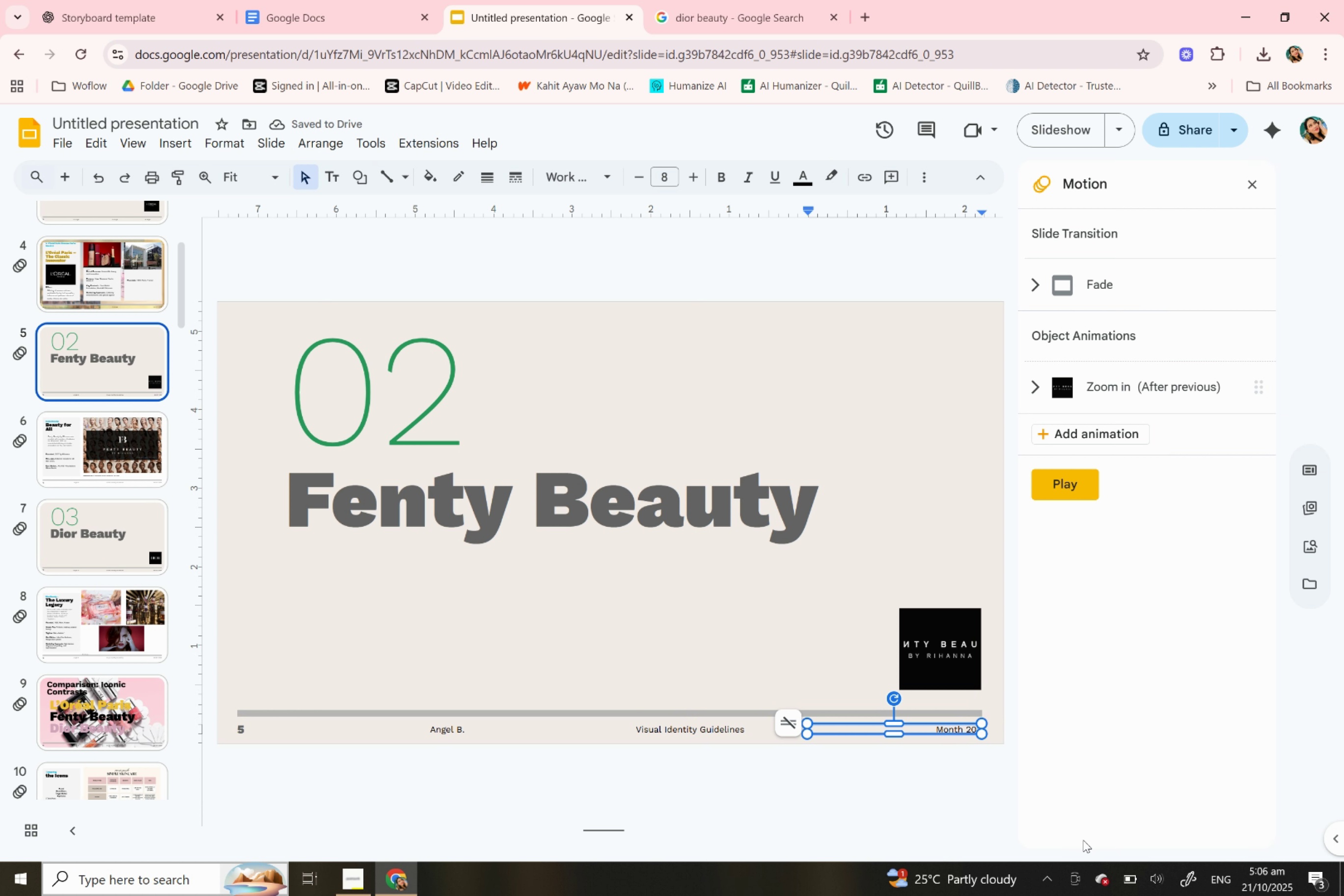 
key(5)